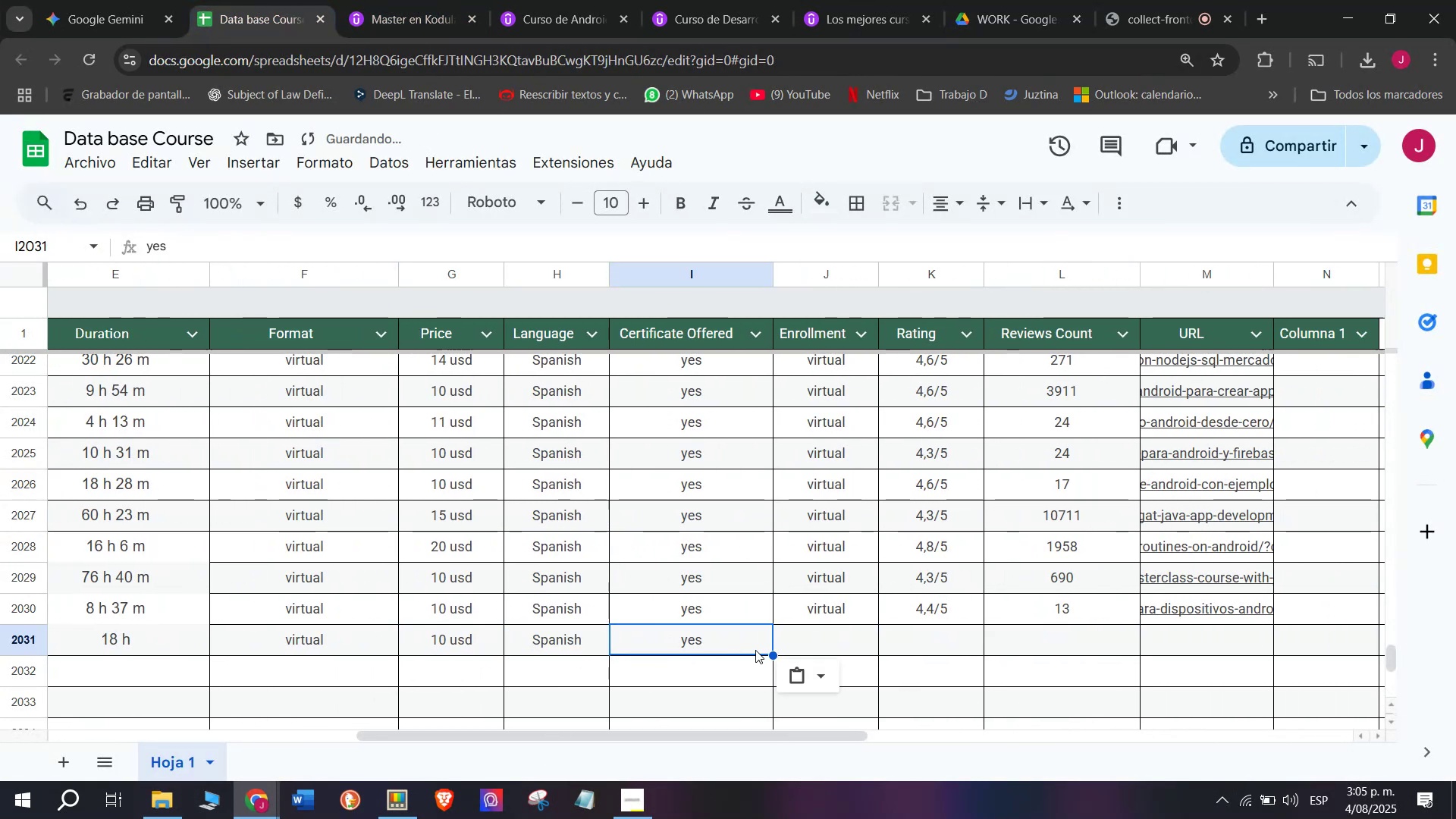 
key(Z)
 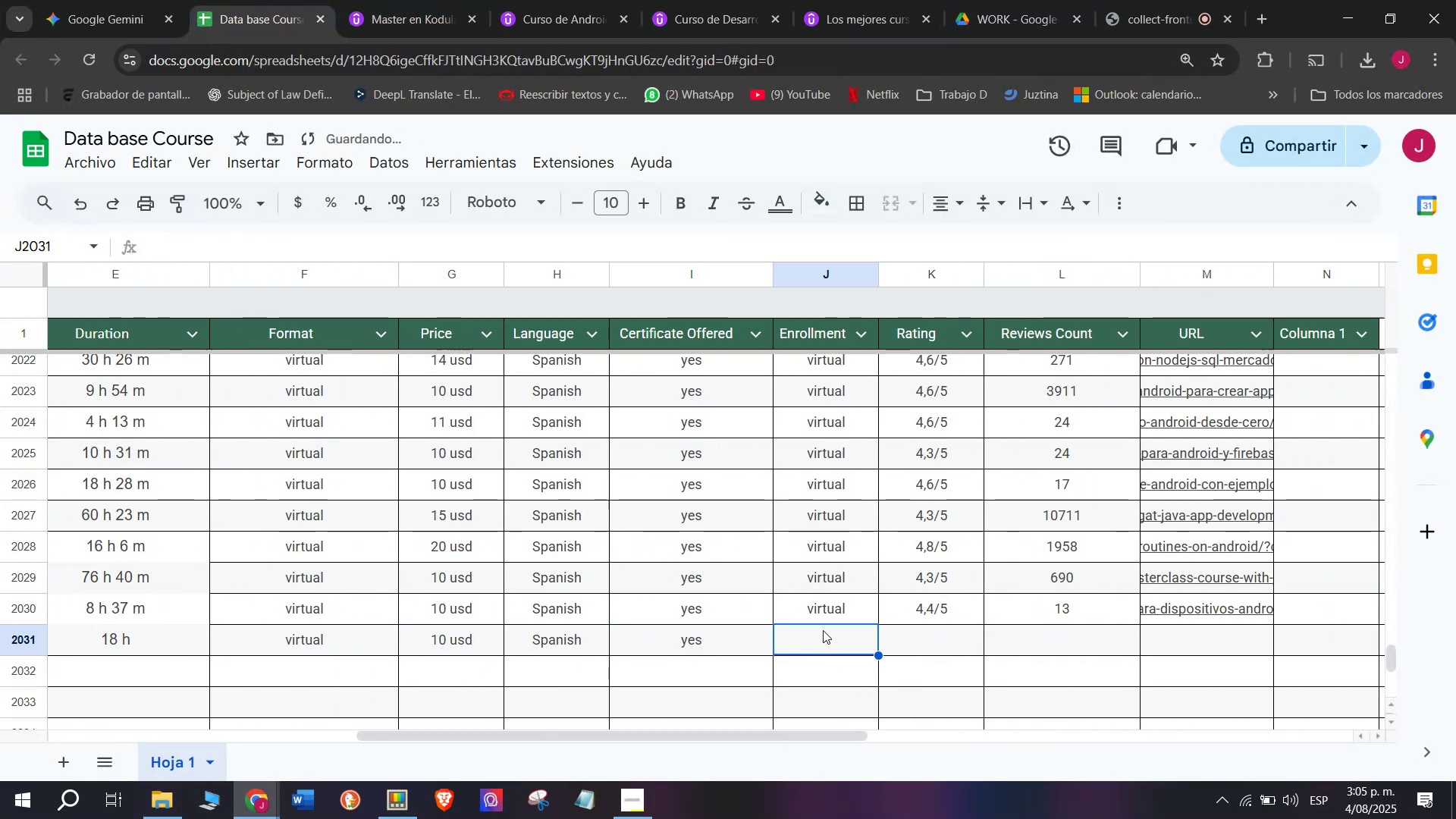 
key(Control+V)
 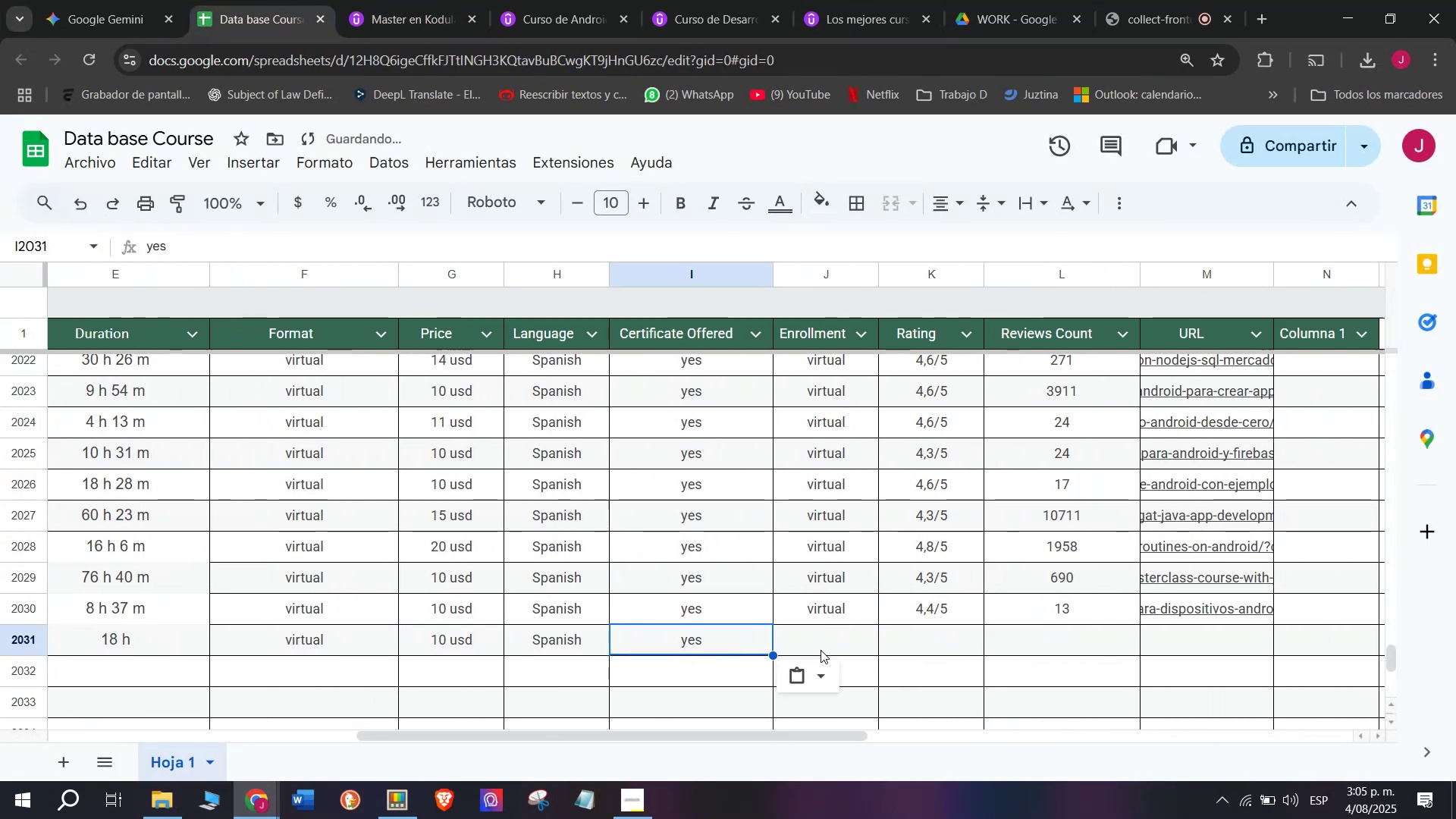 
triple_click([821, 650])
 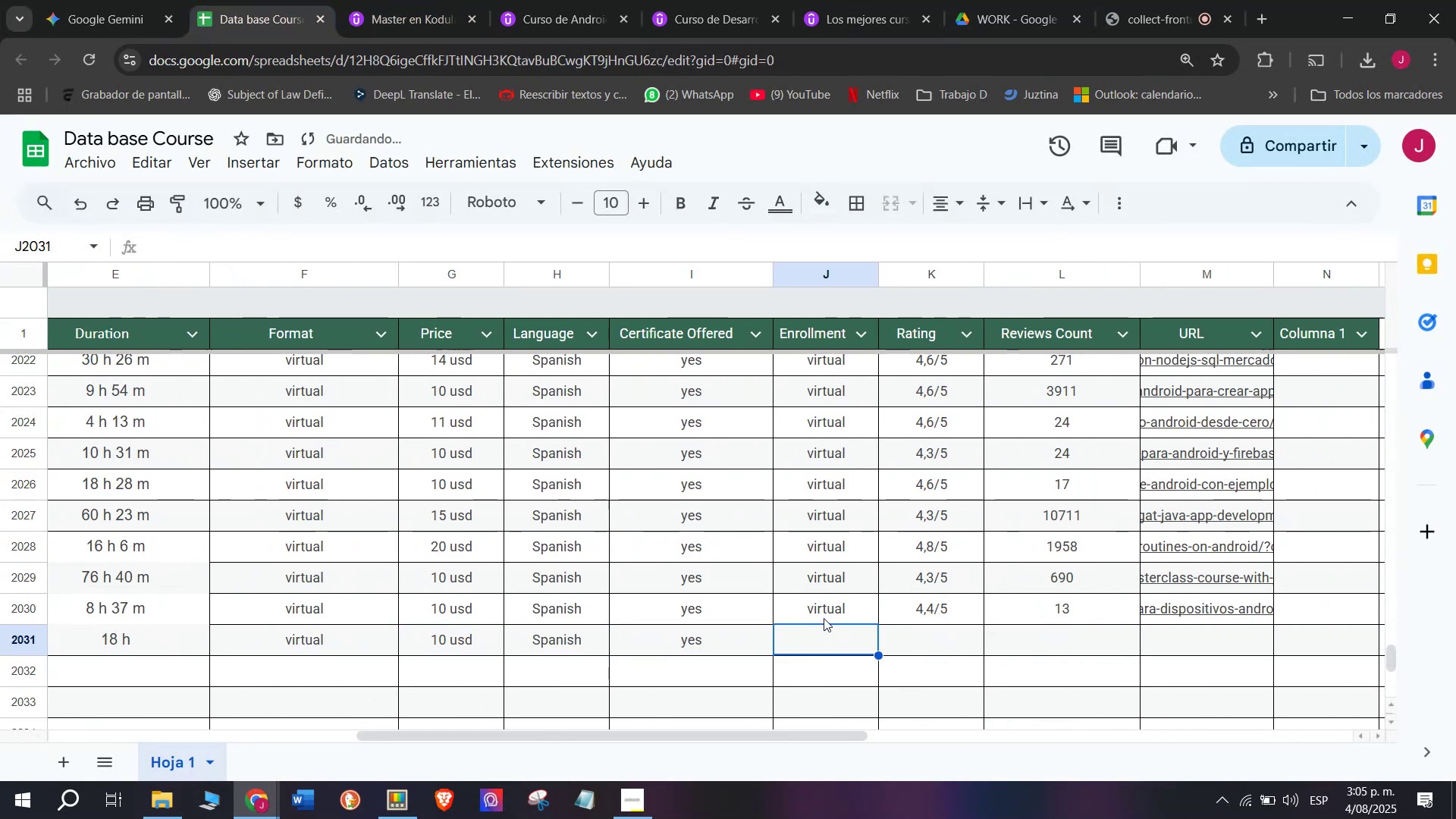 
key(Break)
 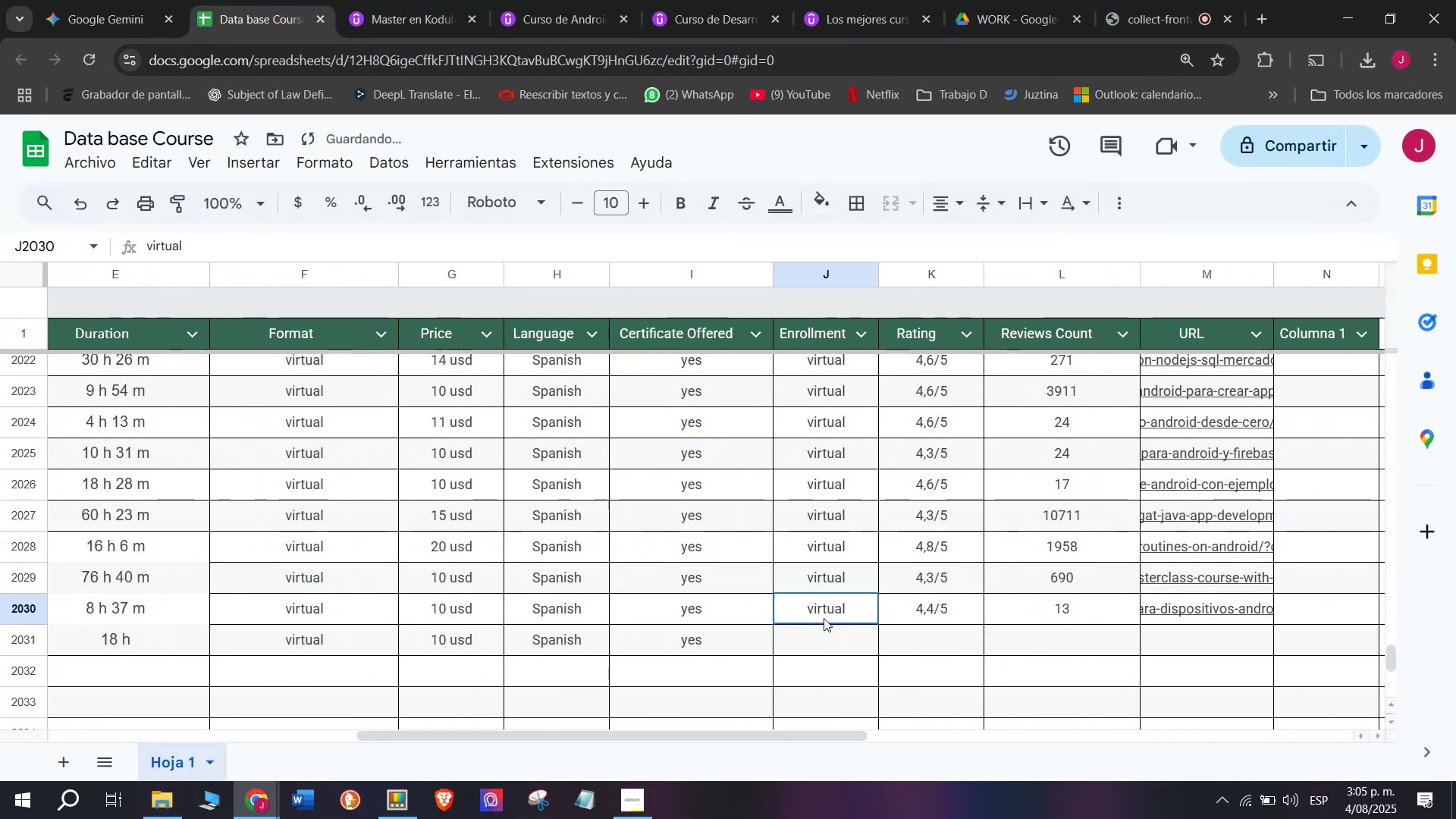 
key(Control+ControlLeft)
 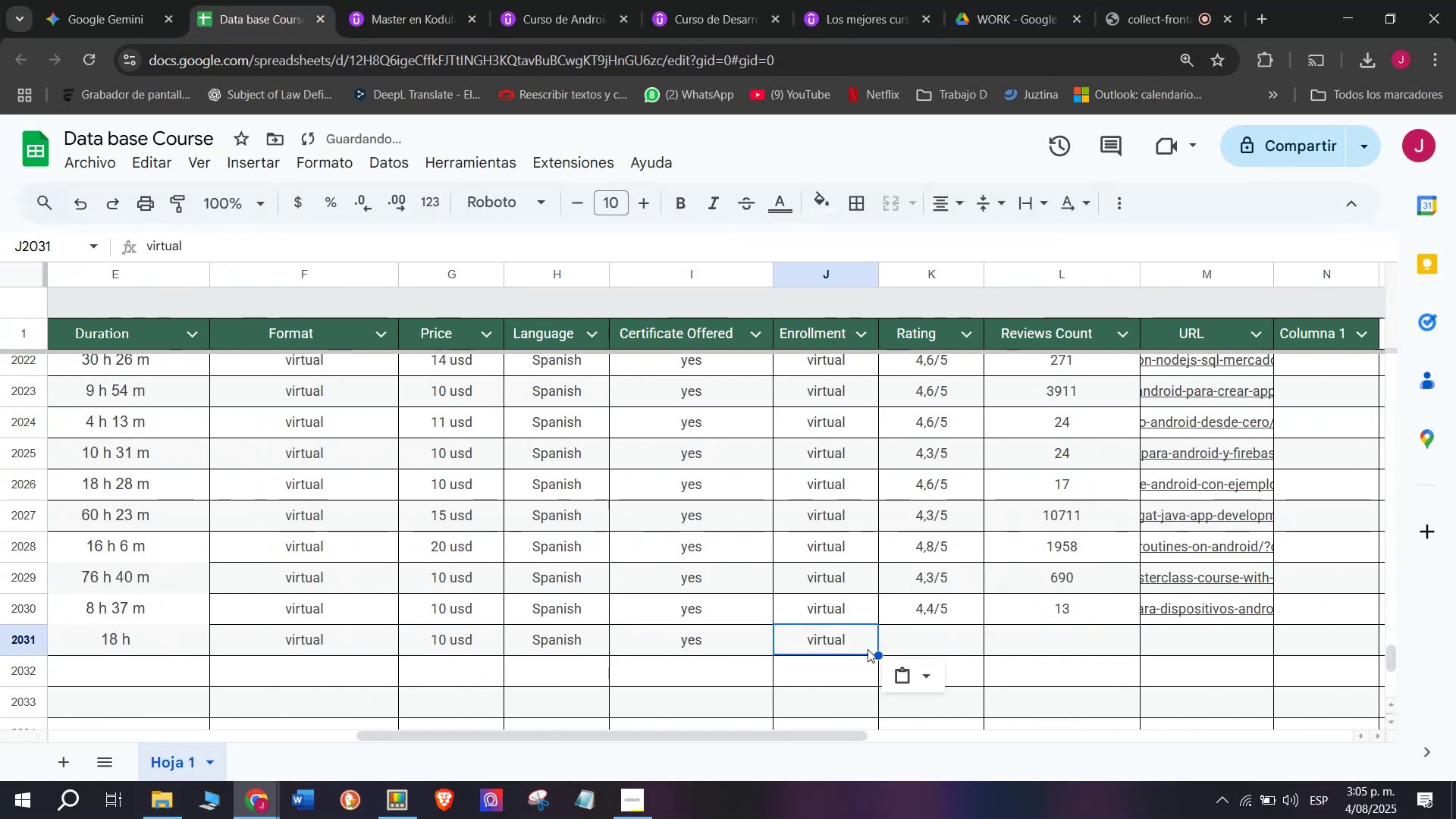 
key(Control+C)
 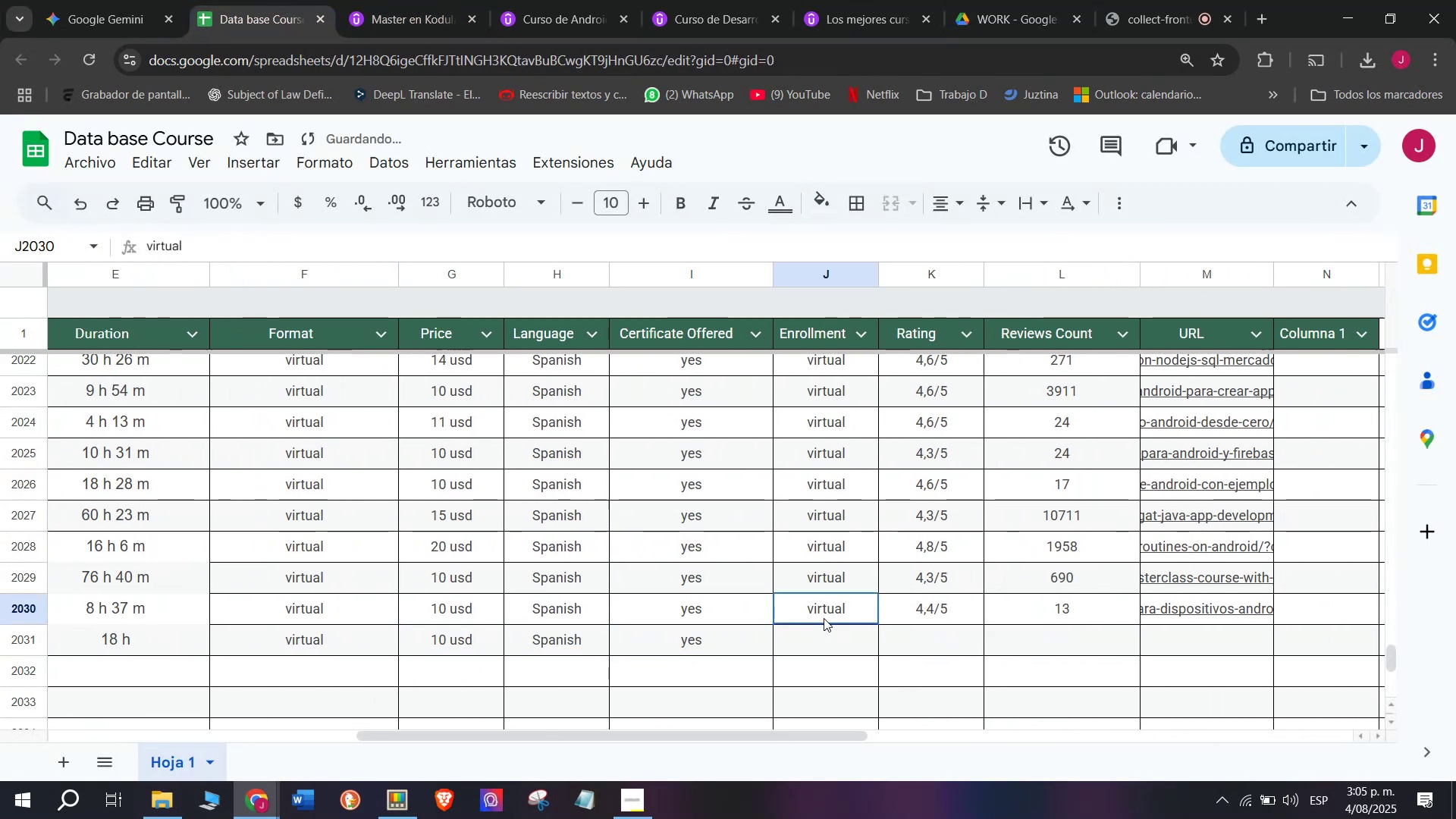 
triple_click([824, 618])
 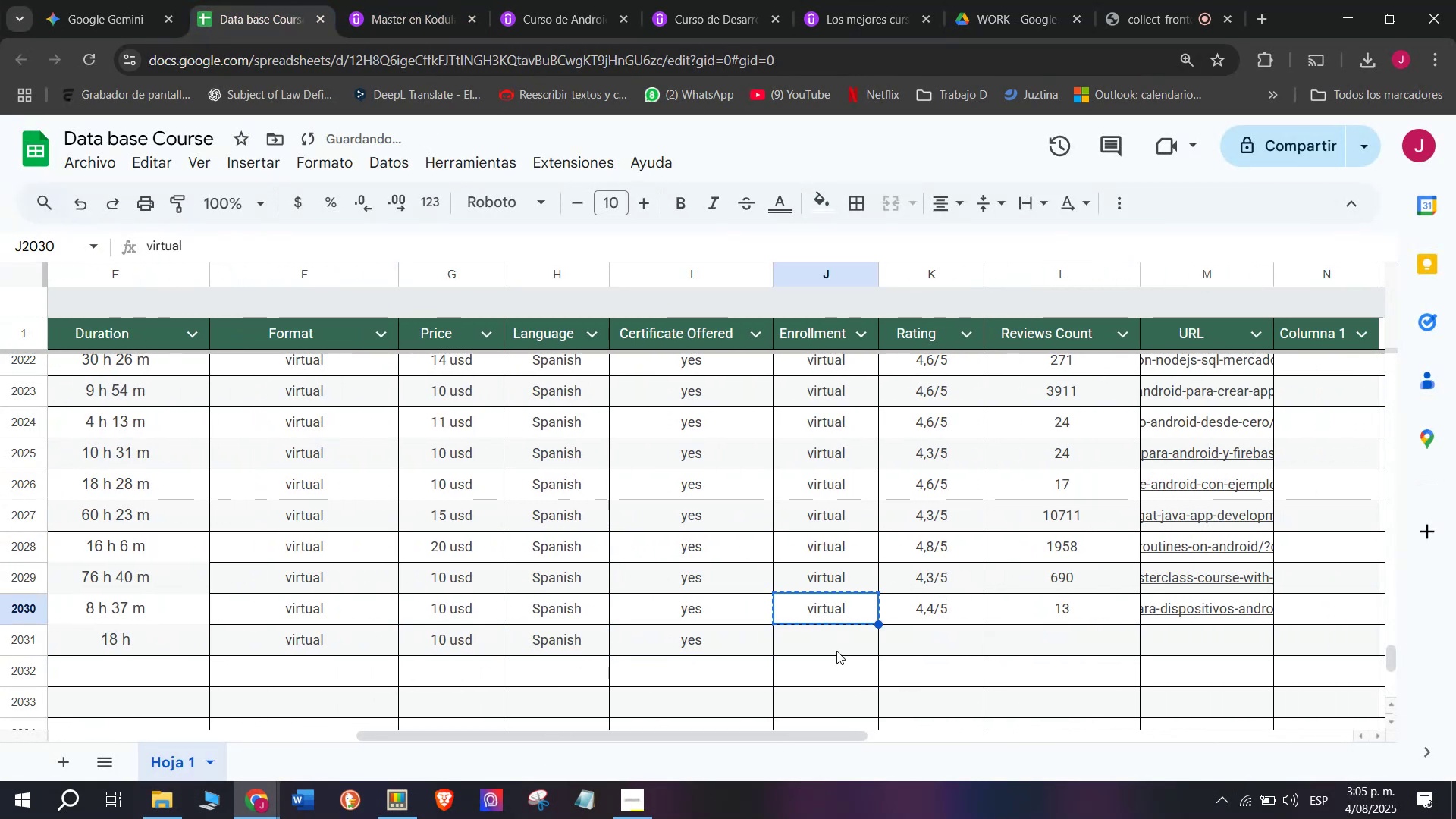 
key(Control+ControlLeft)
 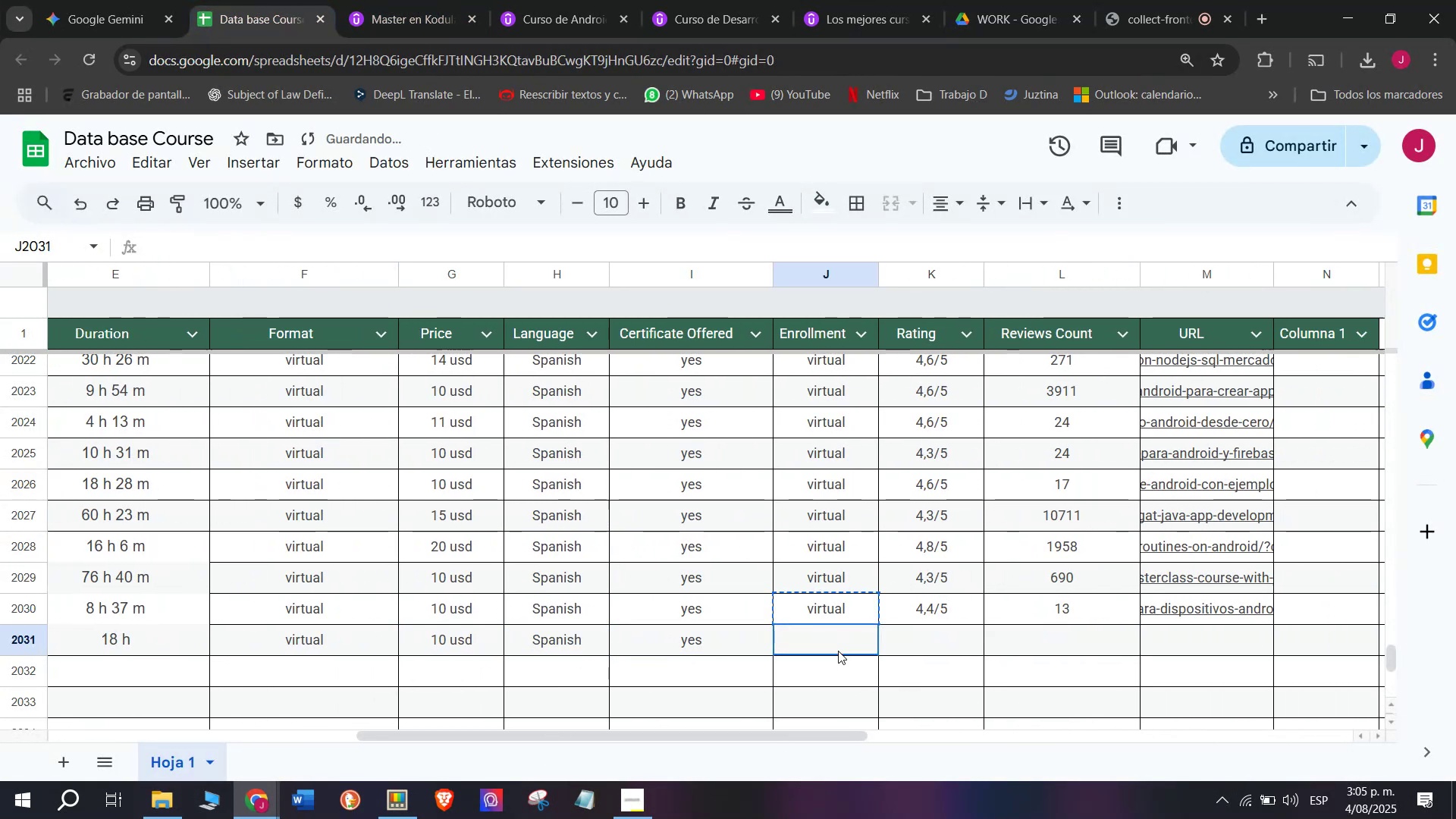 
key(Z)
 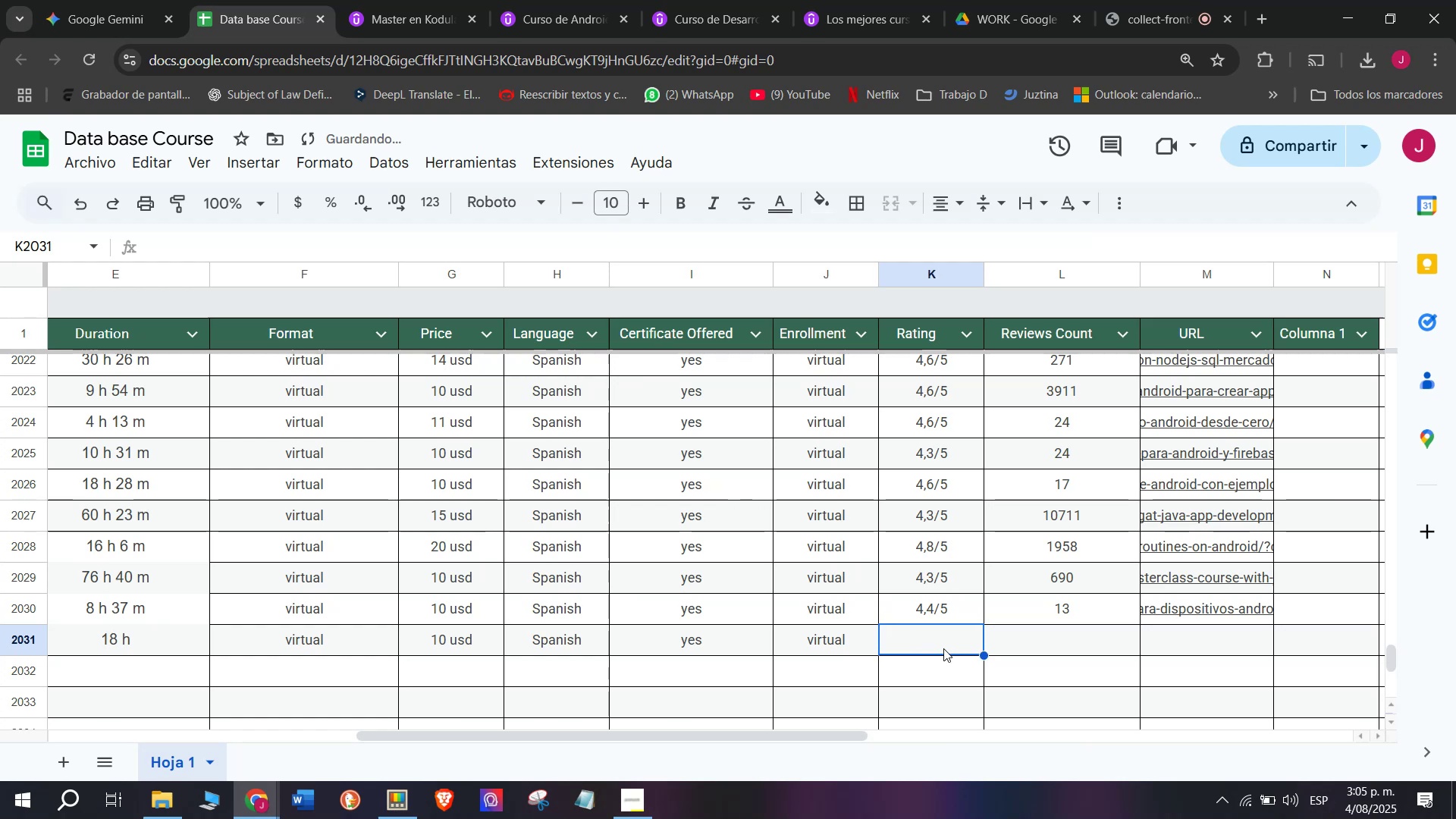 
key(Control+V)
 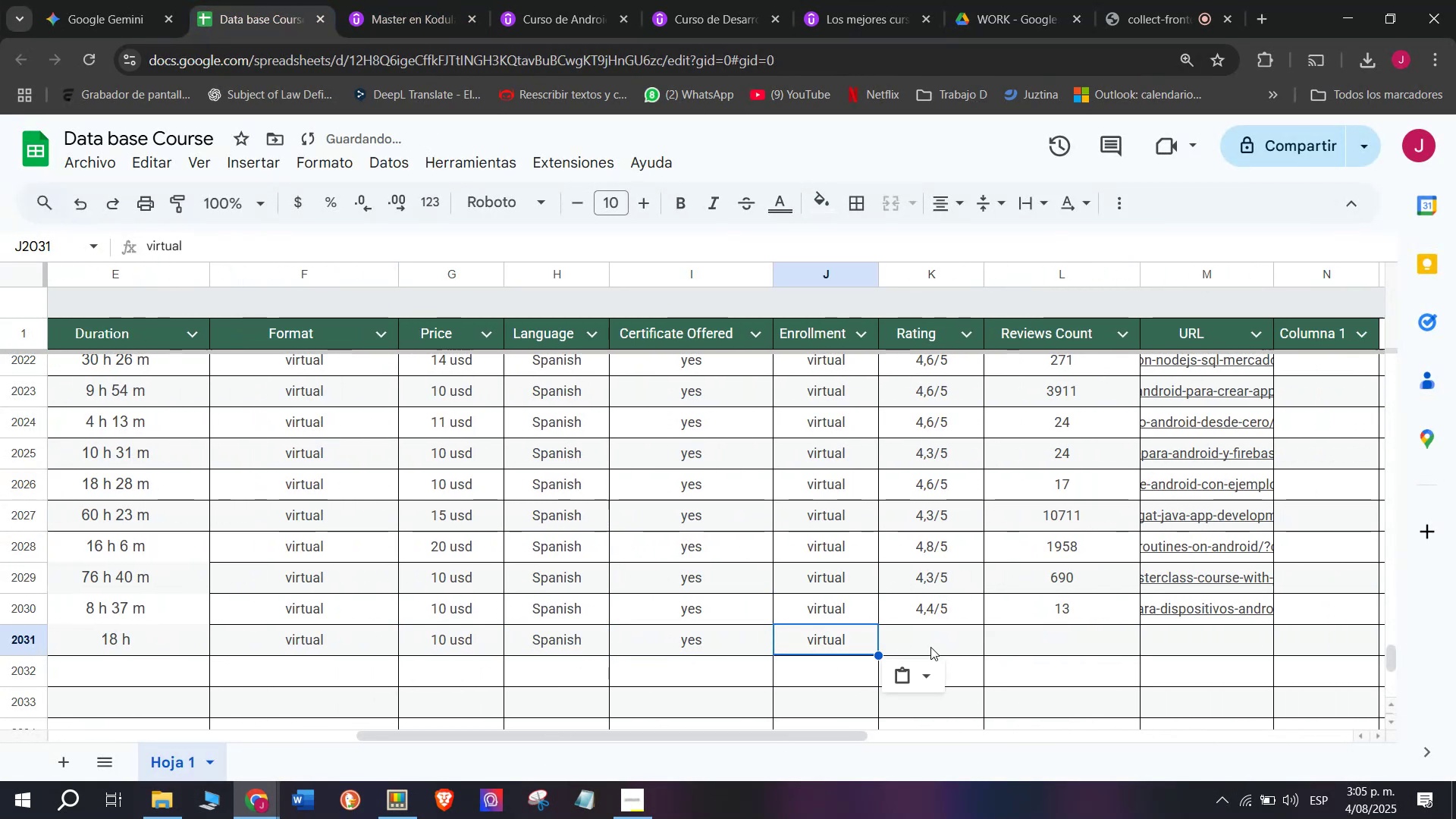 
triple_click([943, 648])
 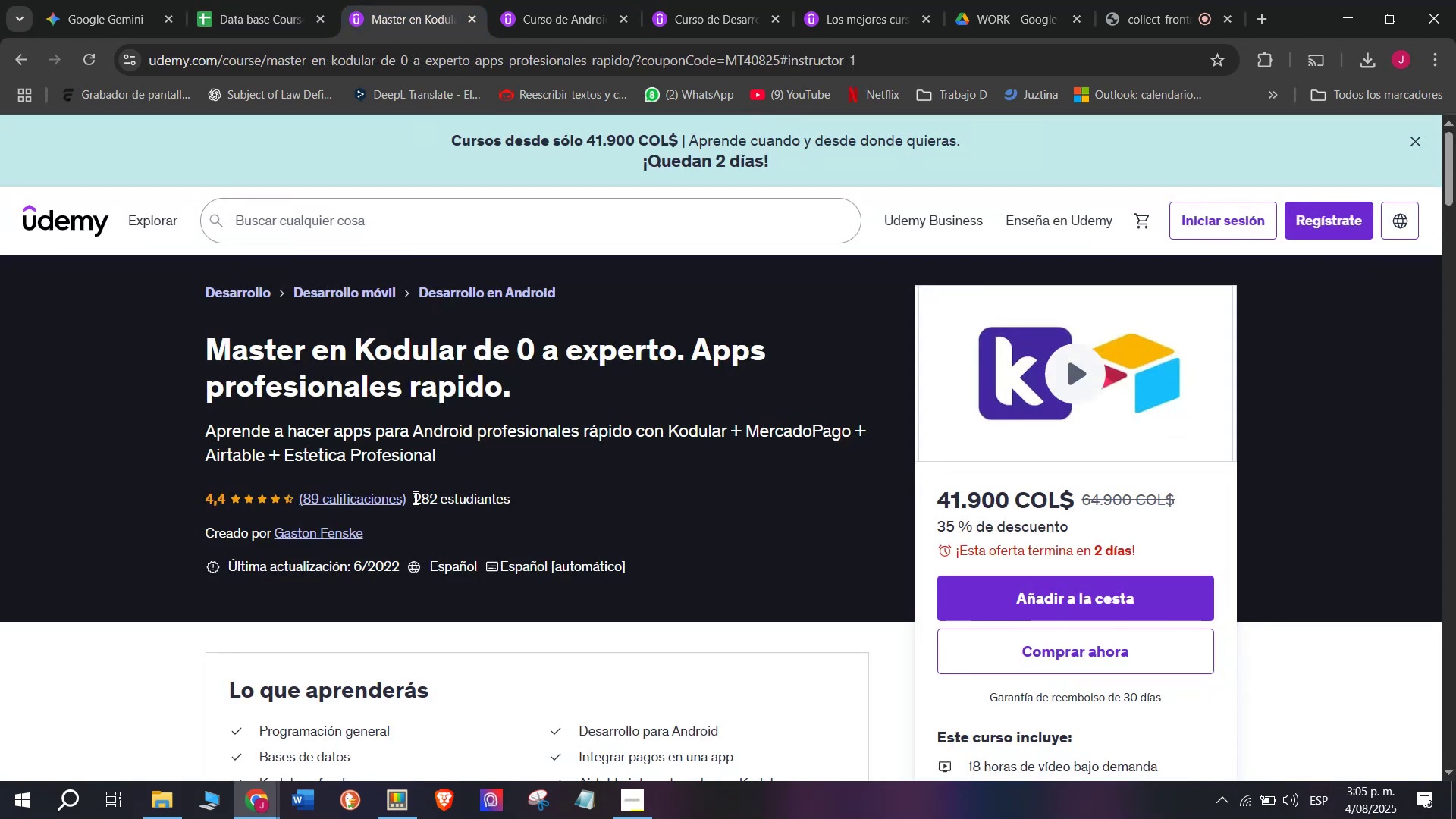 
left_click([239, 0])
 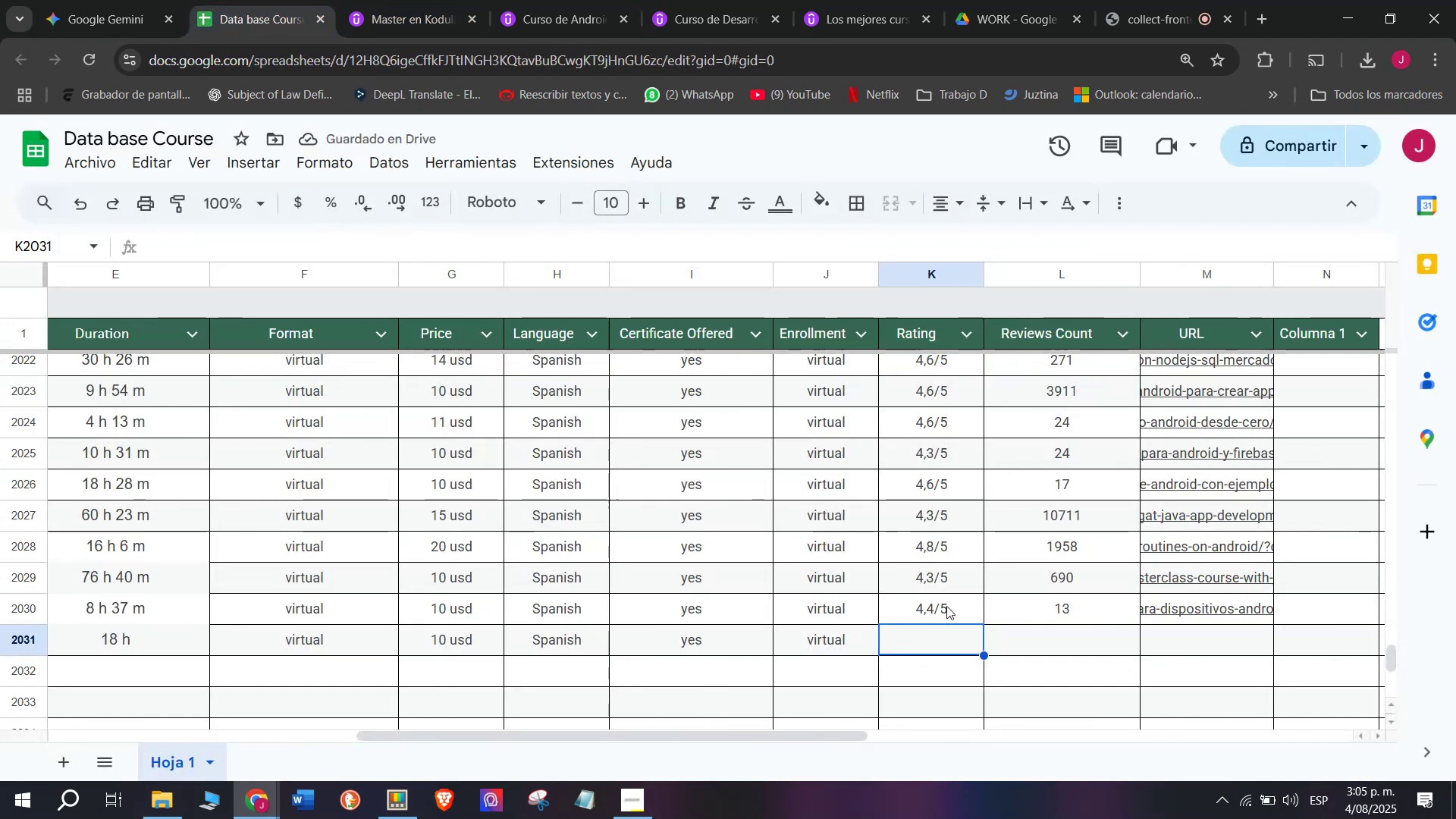 
key(Break)
 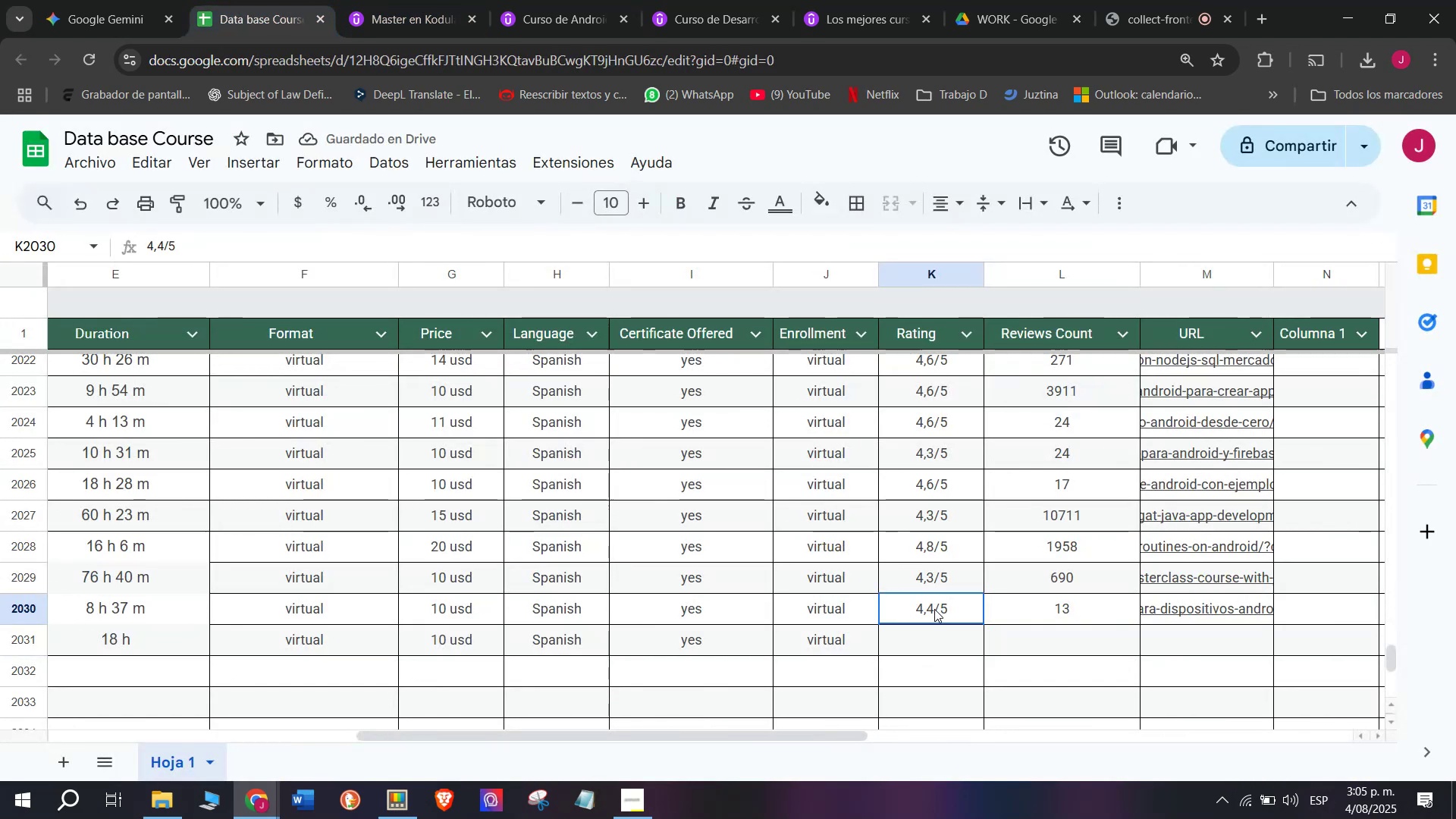 
key(Control+ControlLeft)
 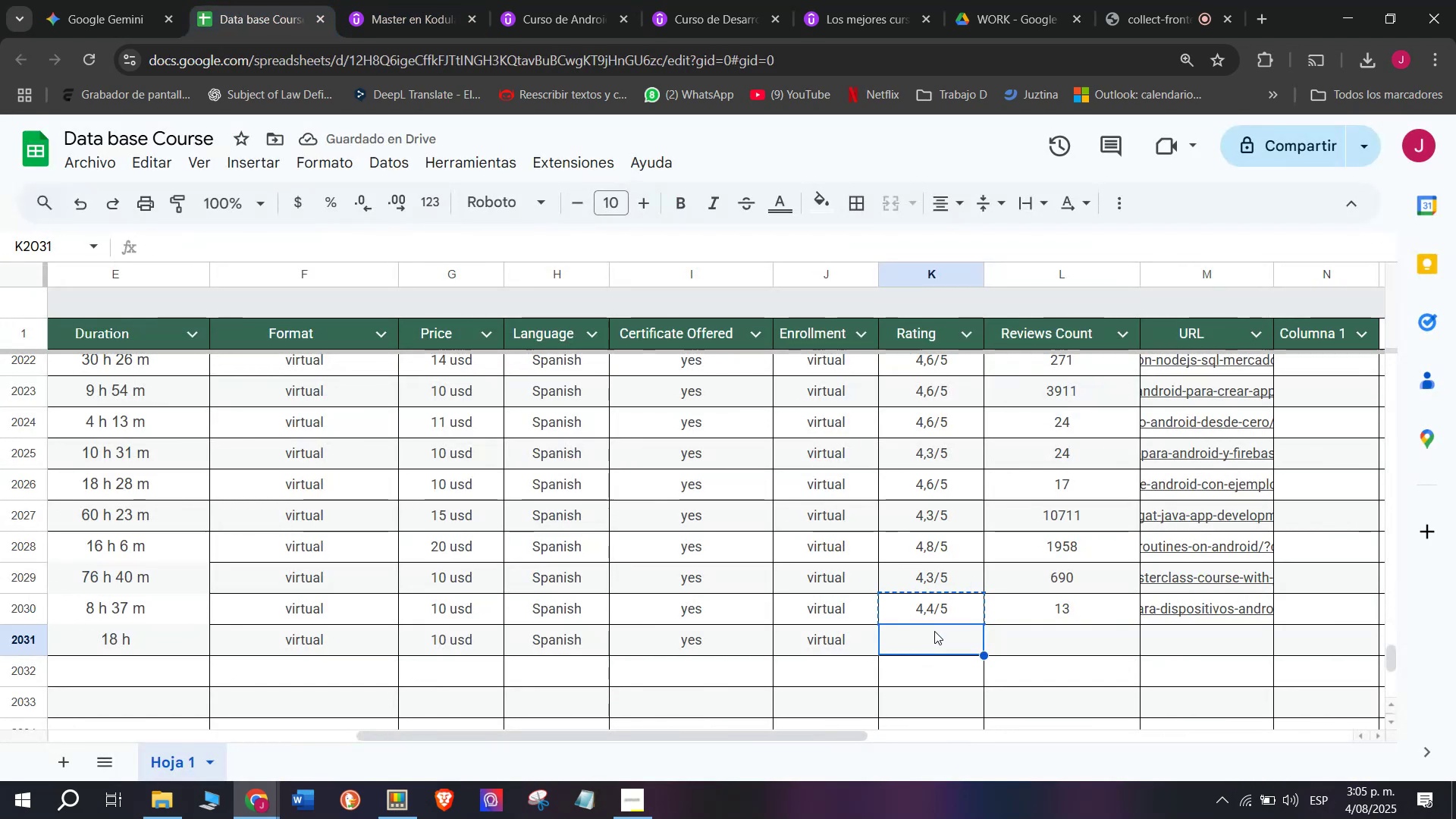 
key(Control+C)
 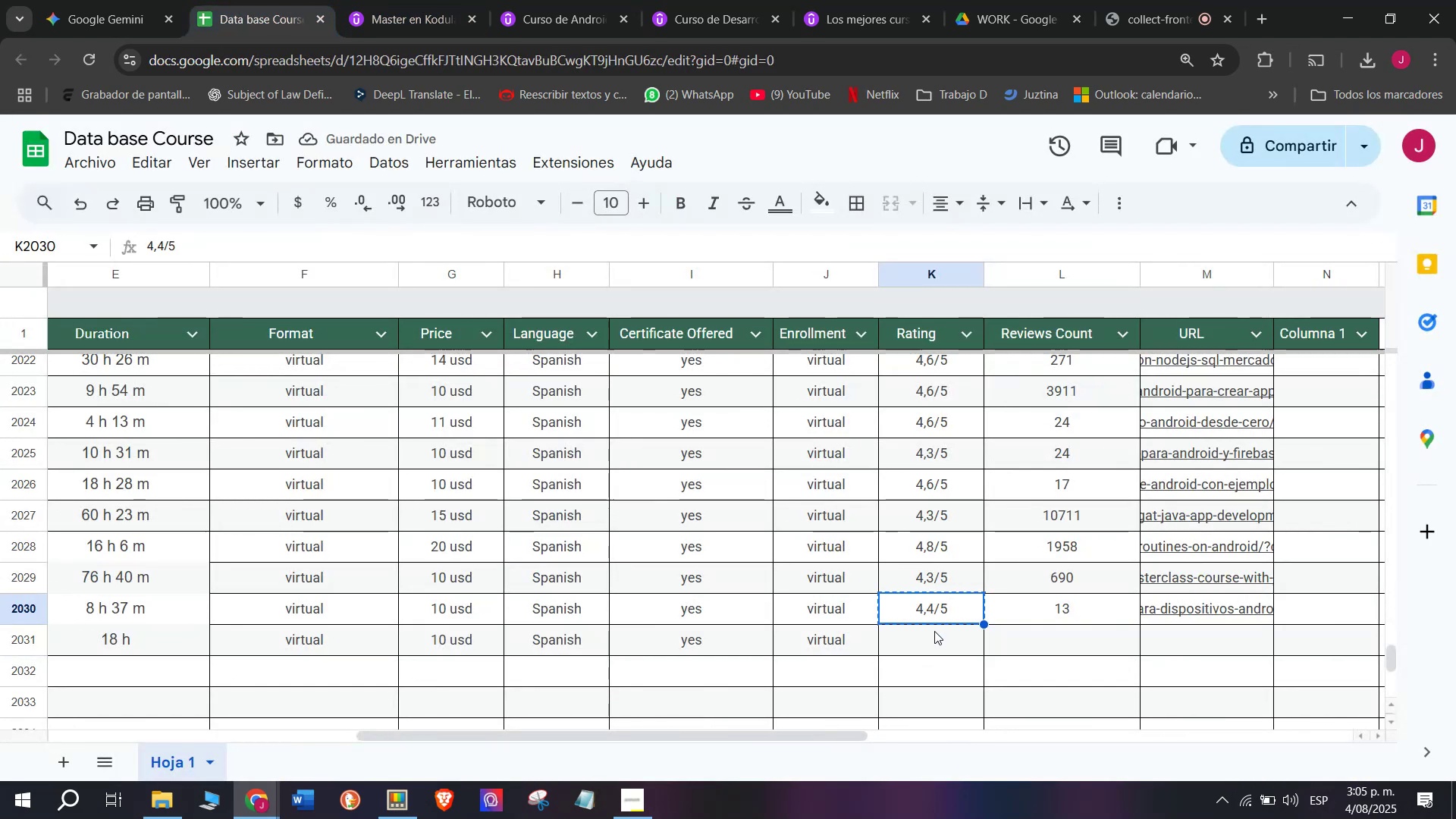 
double_click([934, 631])
 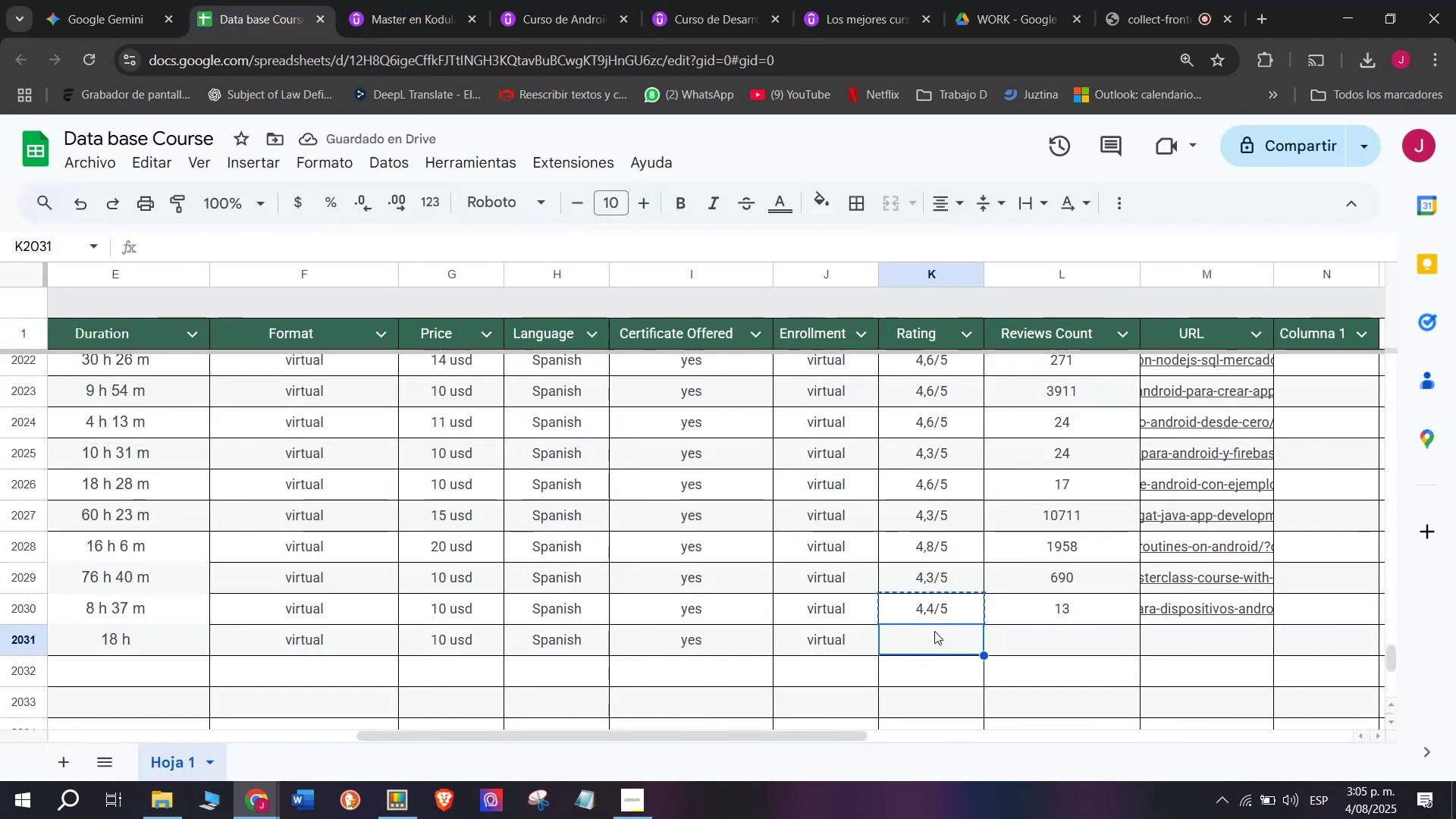 
key(Z)
 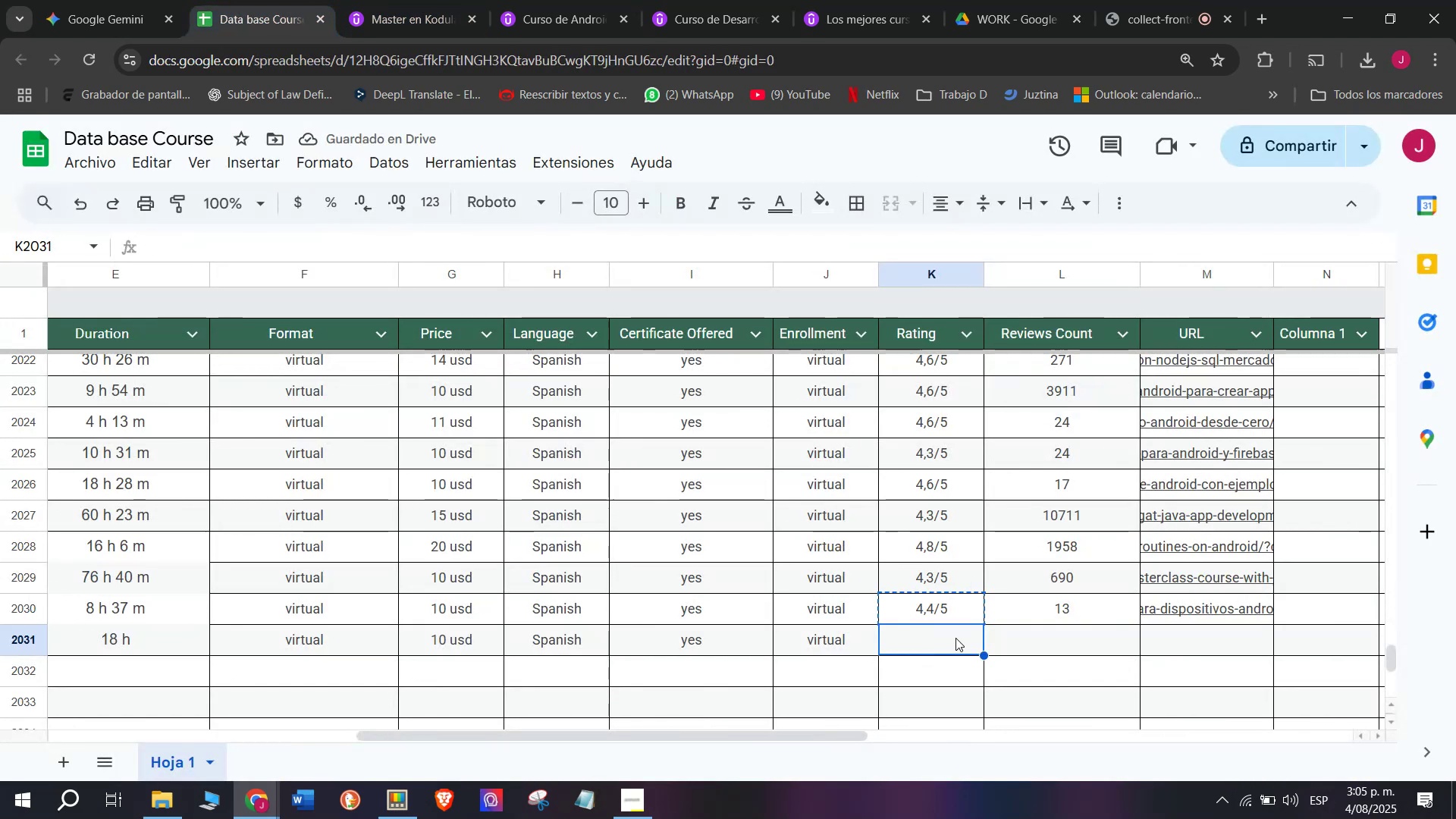 
key(Control+ControlLeft)
 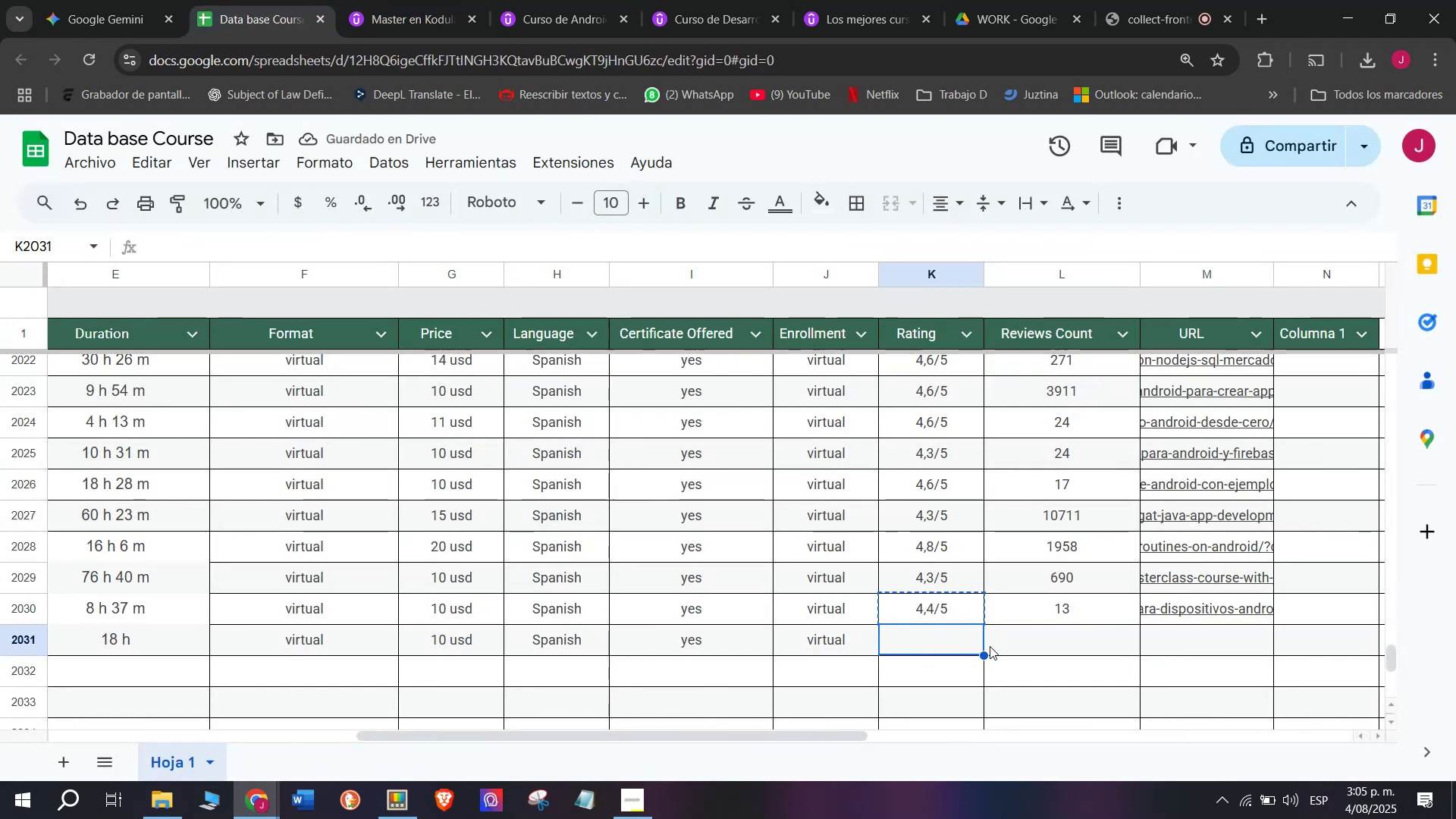 
key(Control+V)
 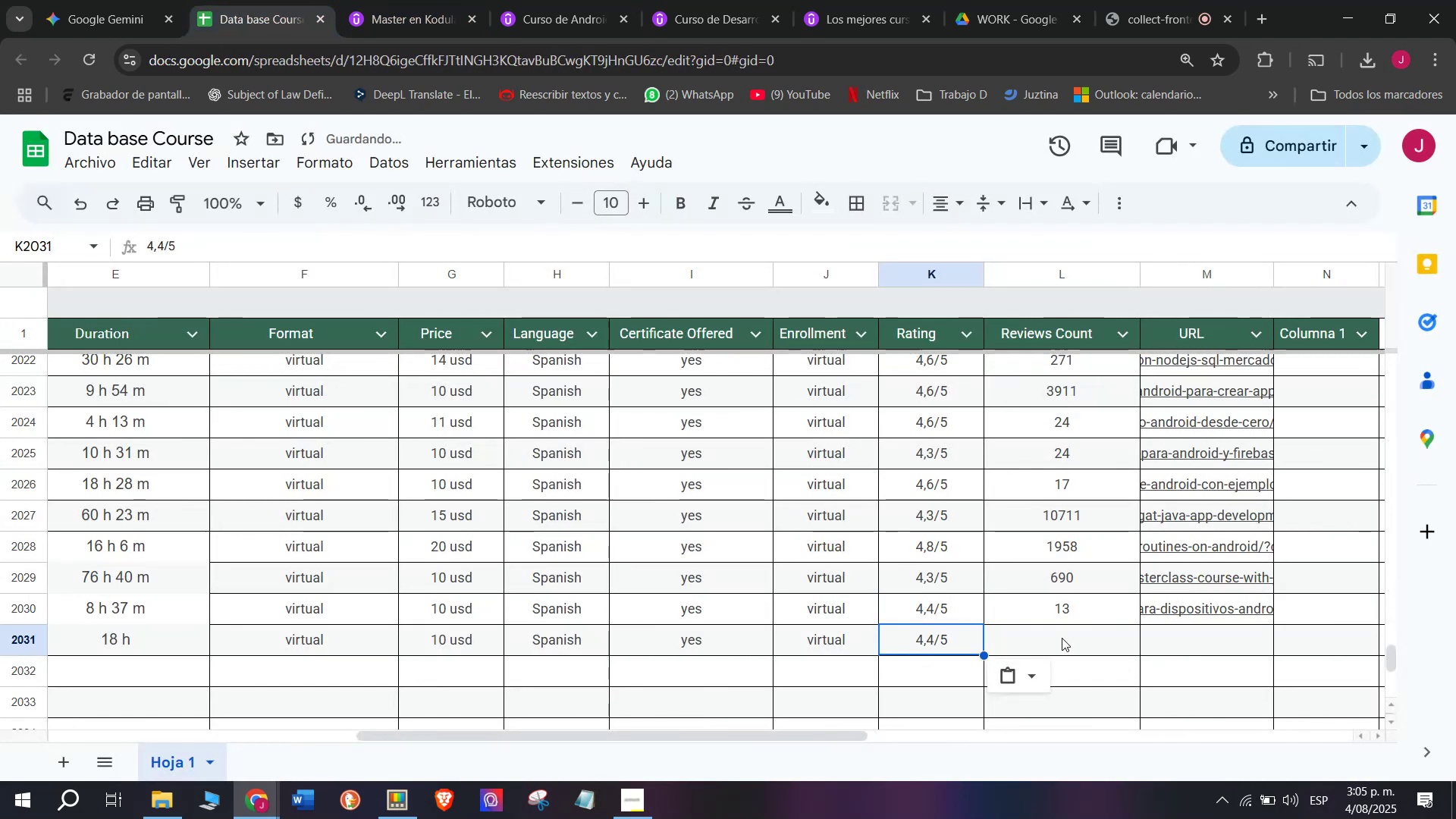 
left_click([1062, 636])
 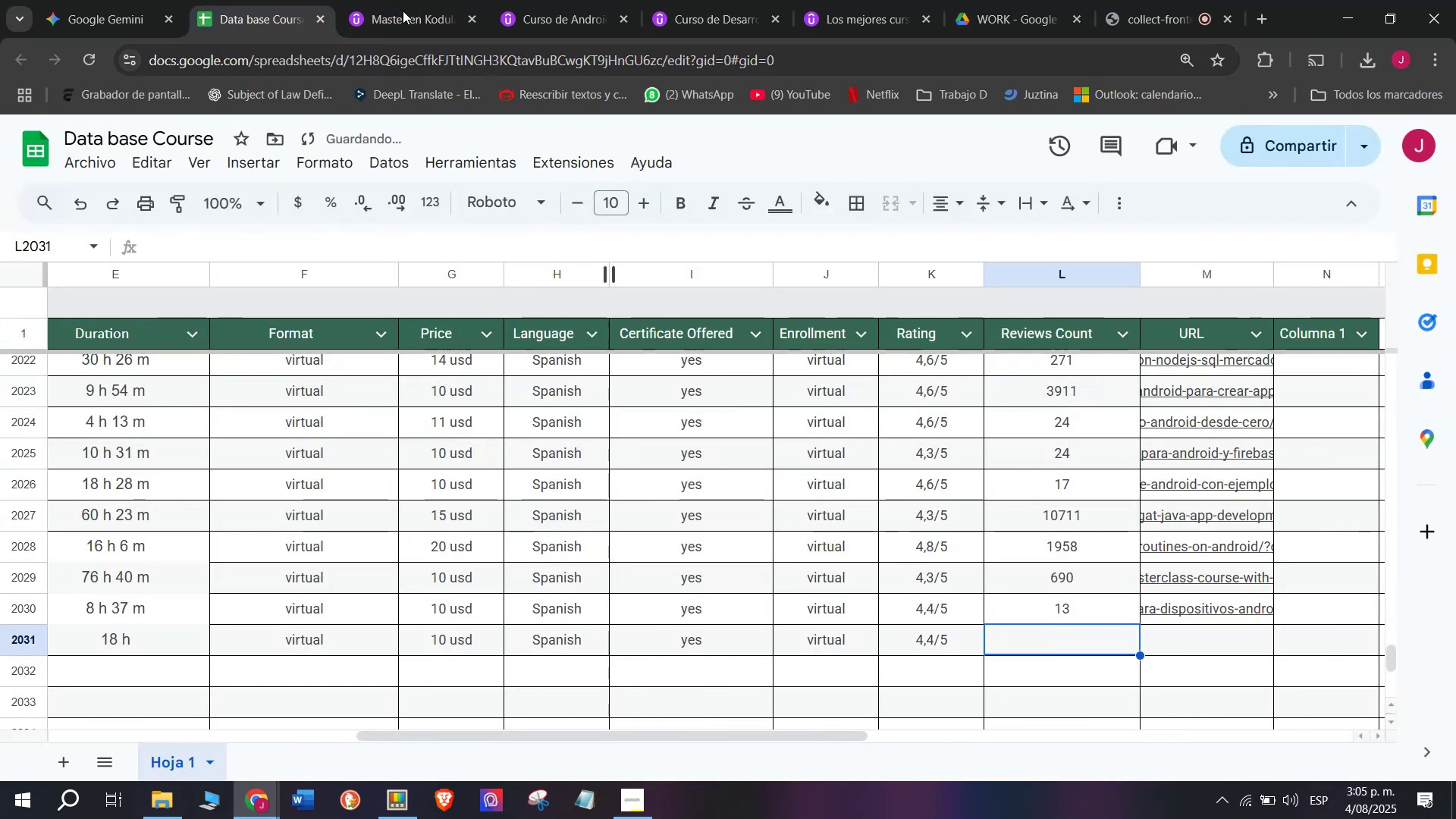 
left_click([381, 0])
 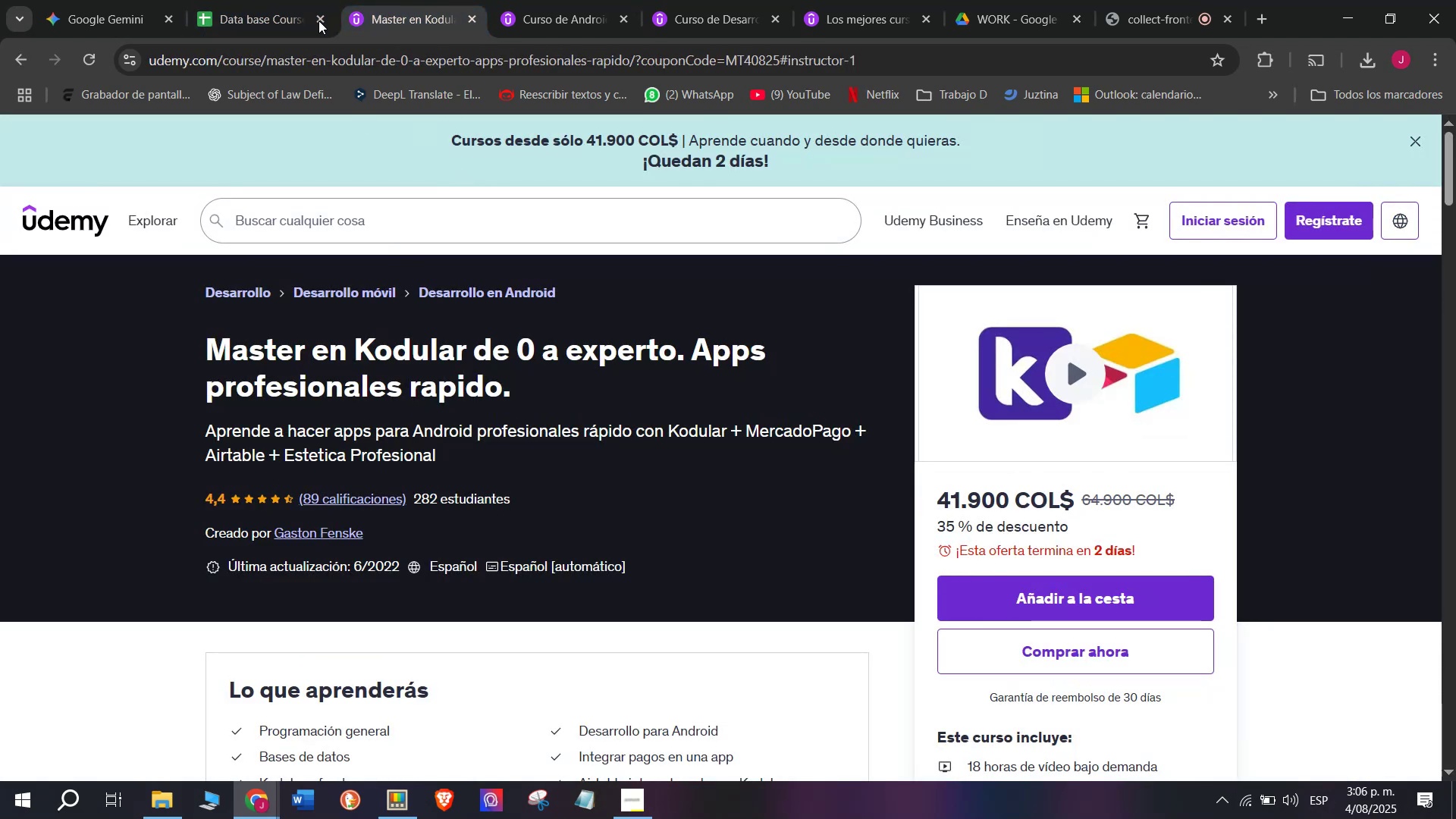 
left_click([232, 0])
 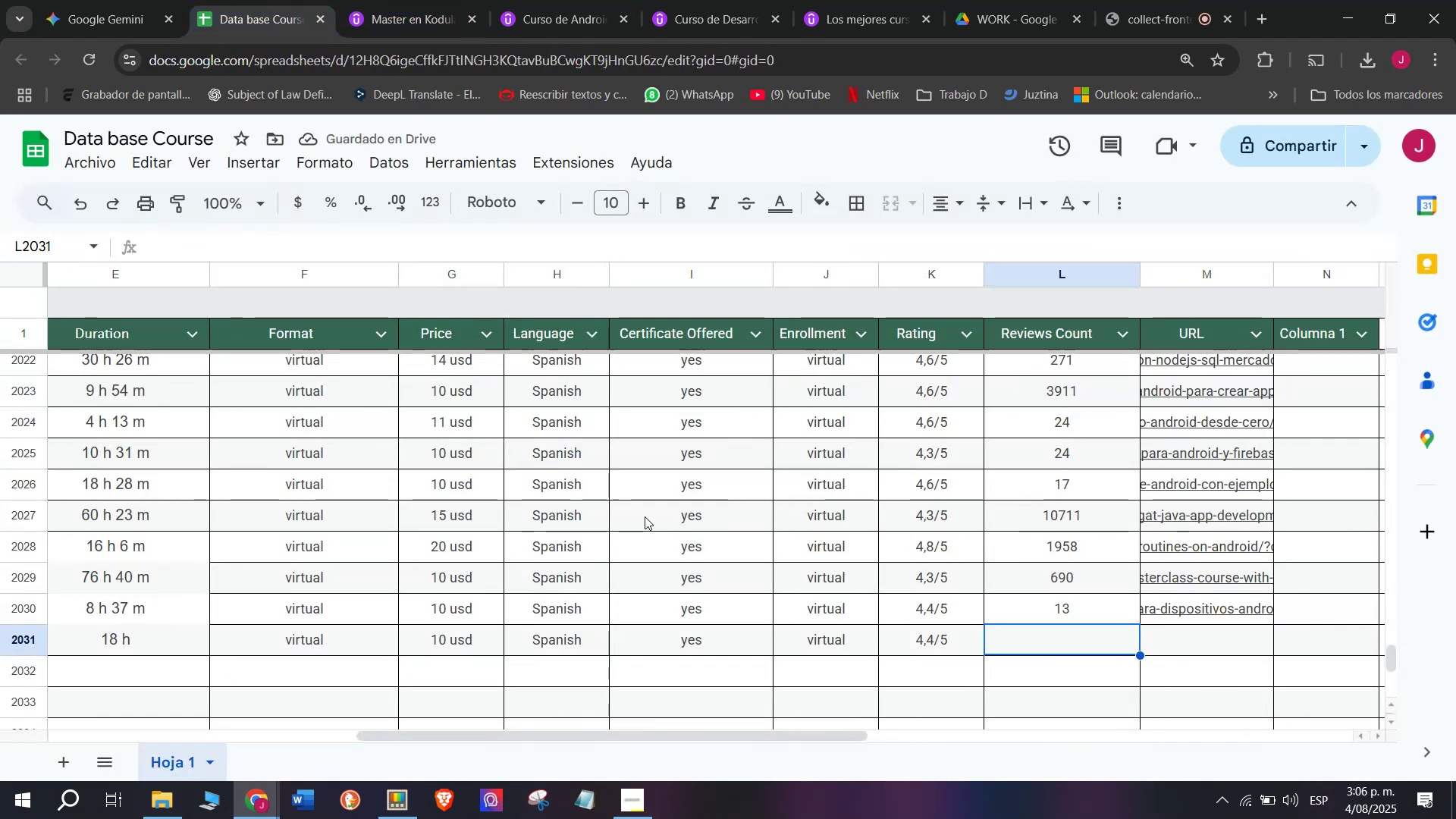 
type(9)
key(Backspace)
type(89)
 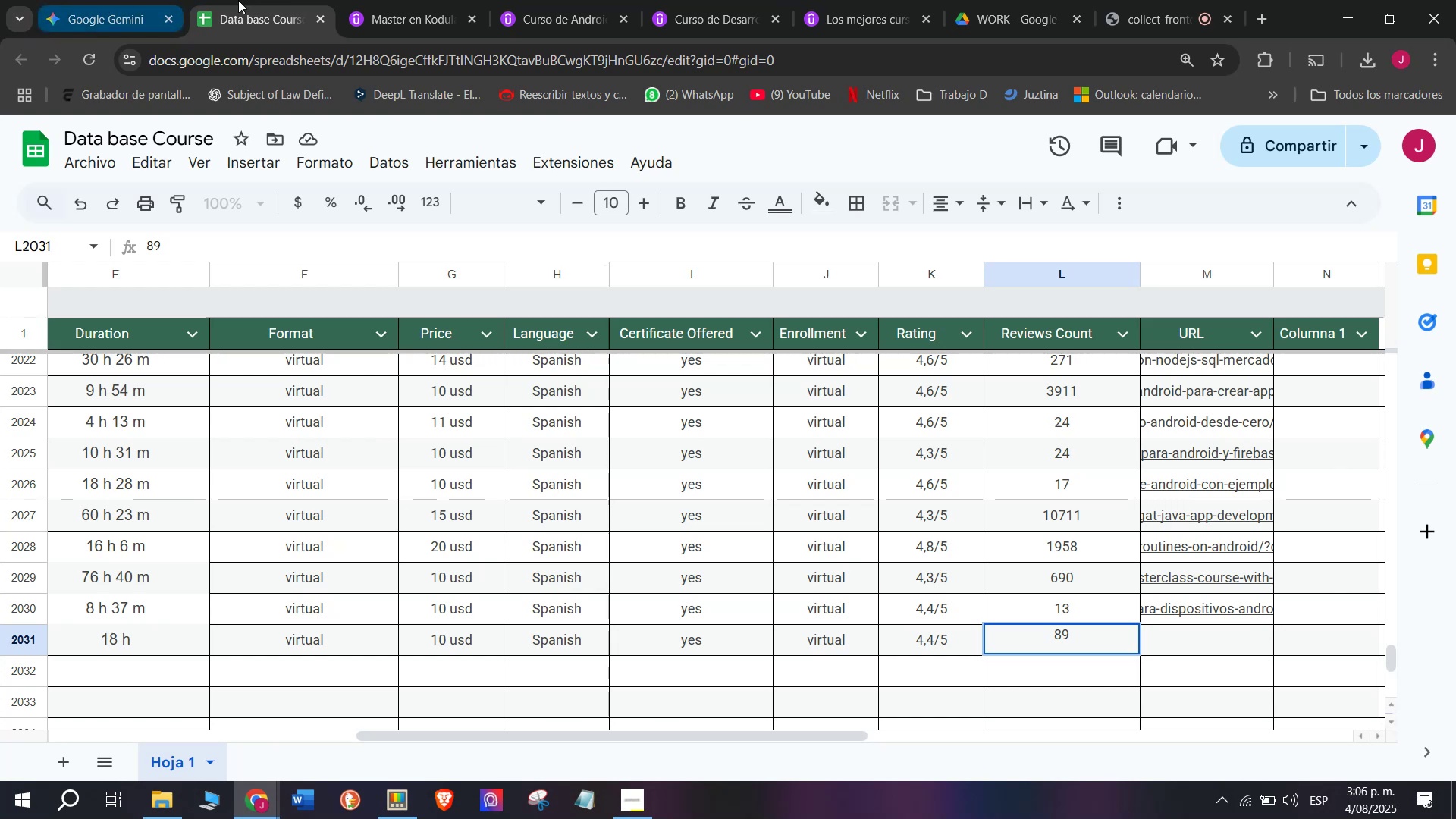 
left_click([381, 0])
 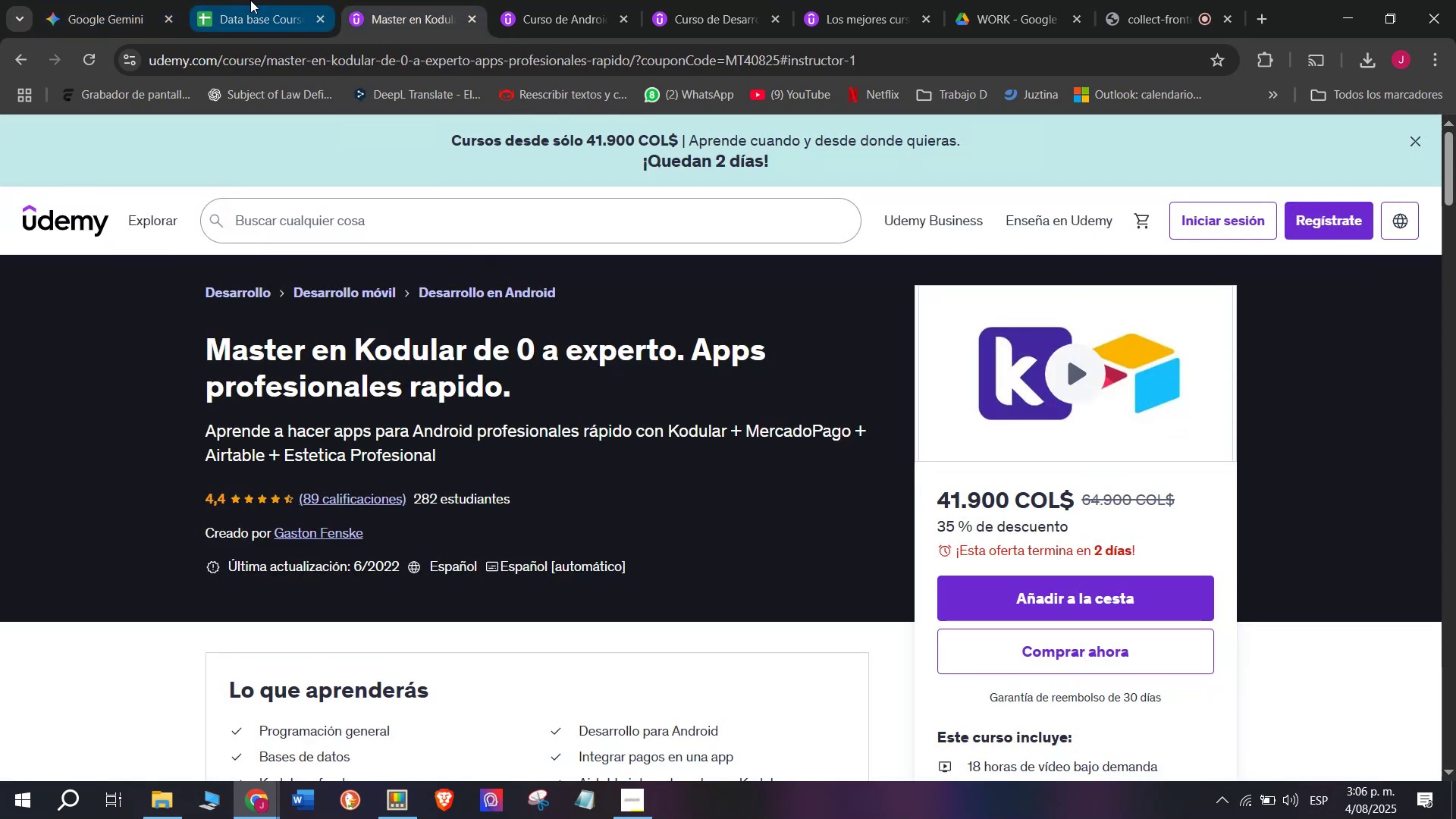 
left_click([250, 0])
 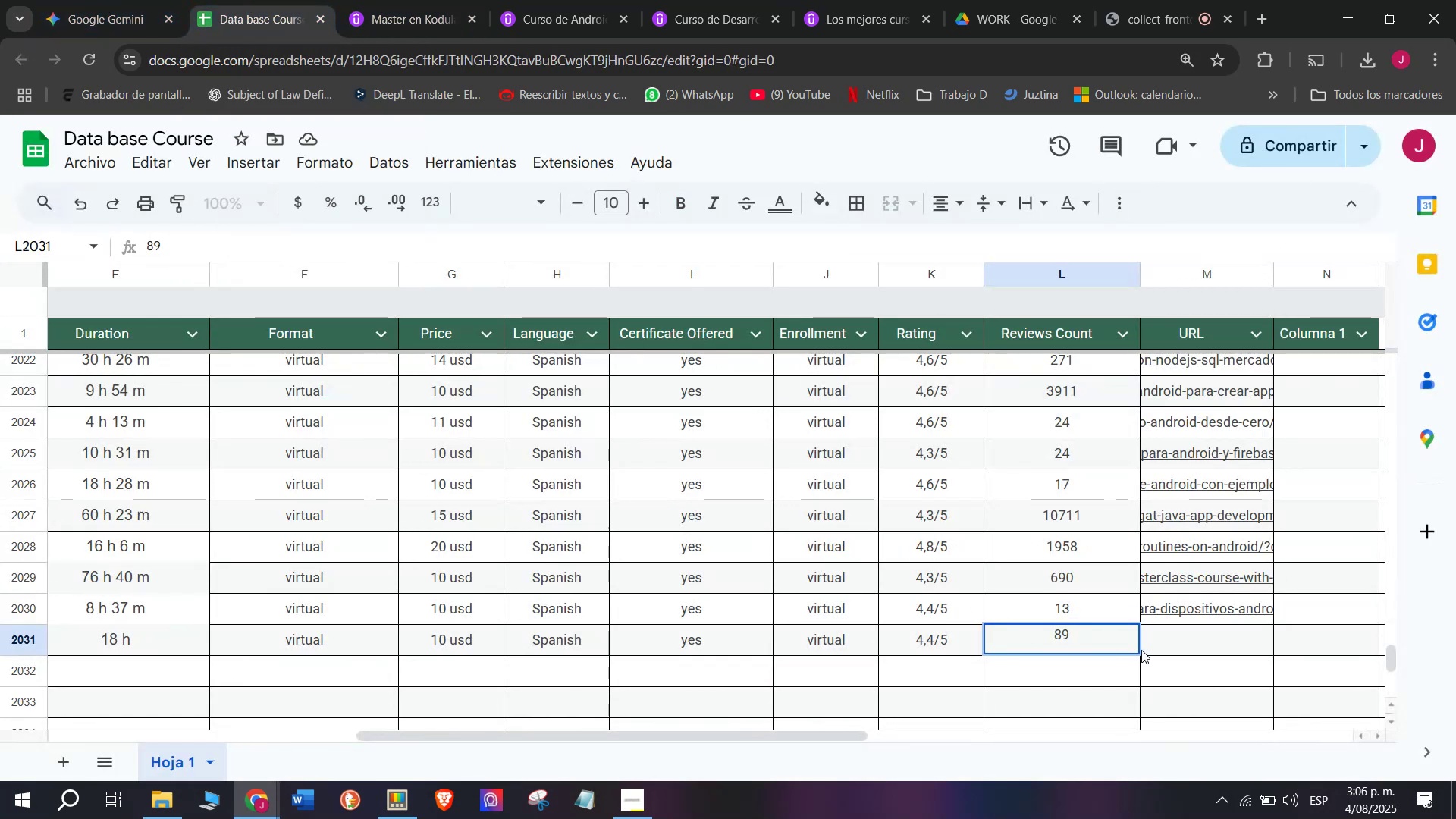 
left_click([1184, 650])
 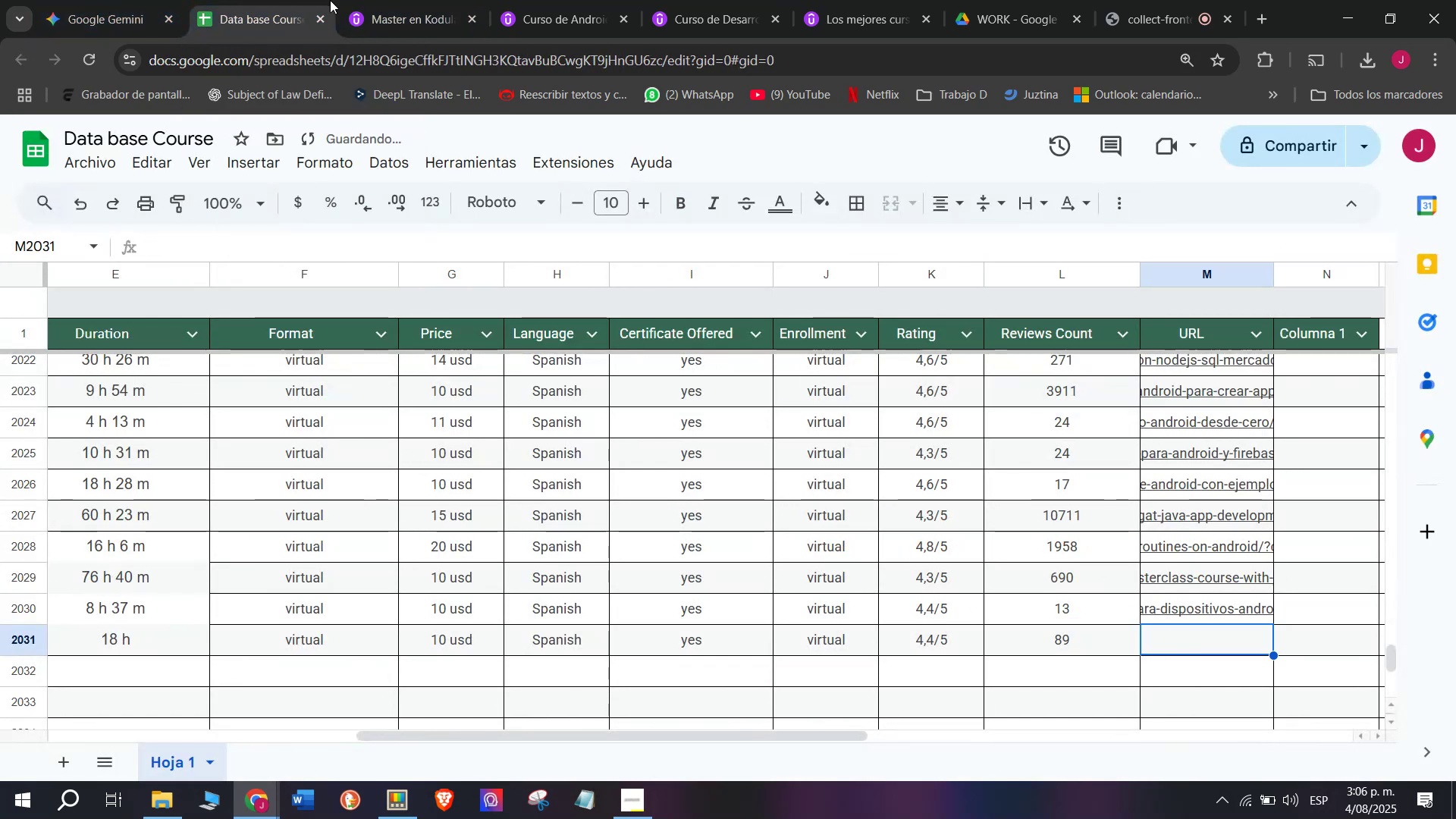 
left_click([398, 0])
 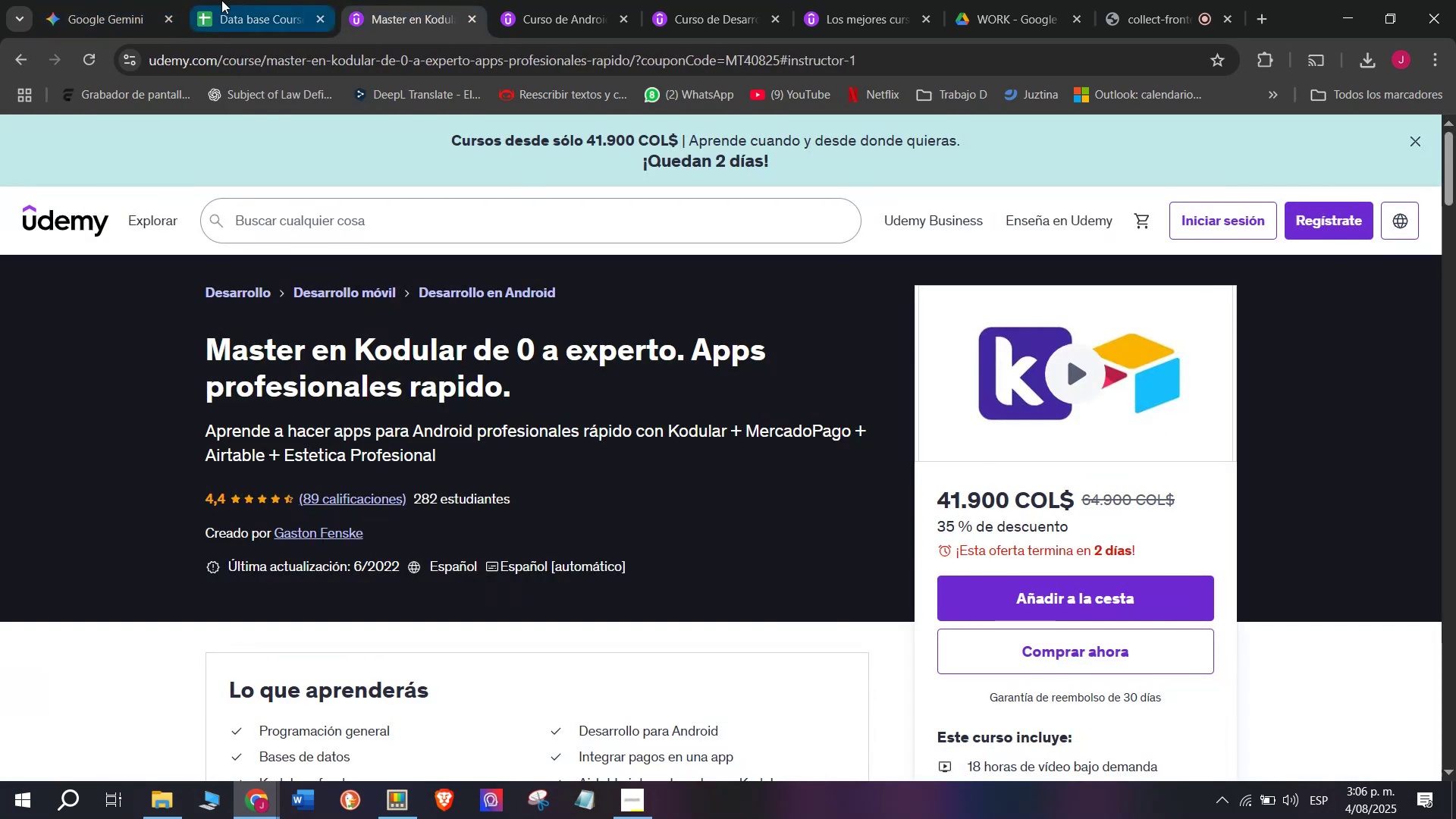 
left_click([221, 0])
 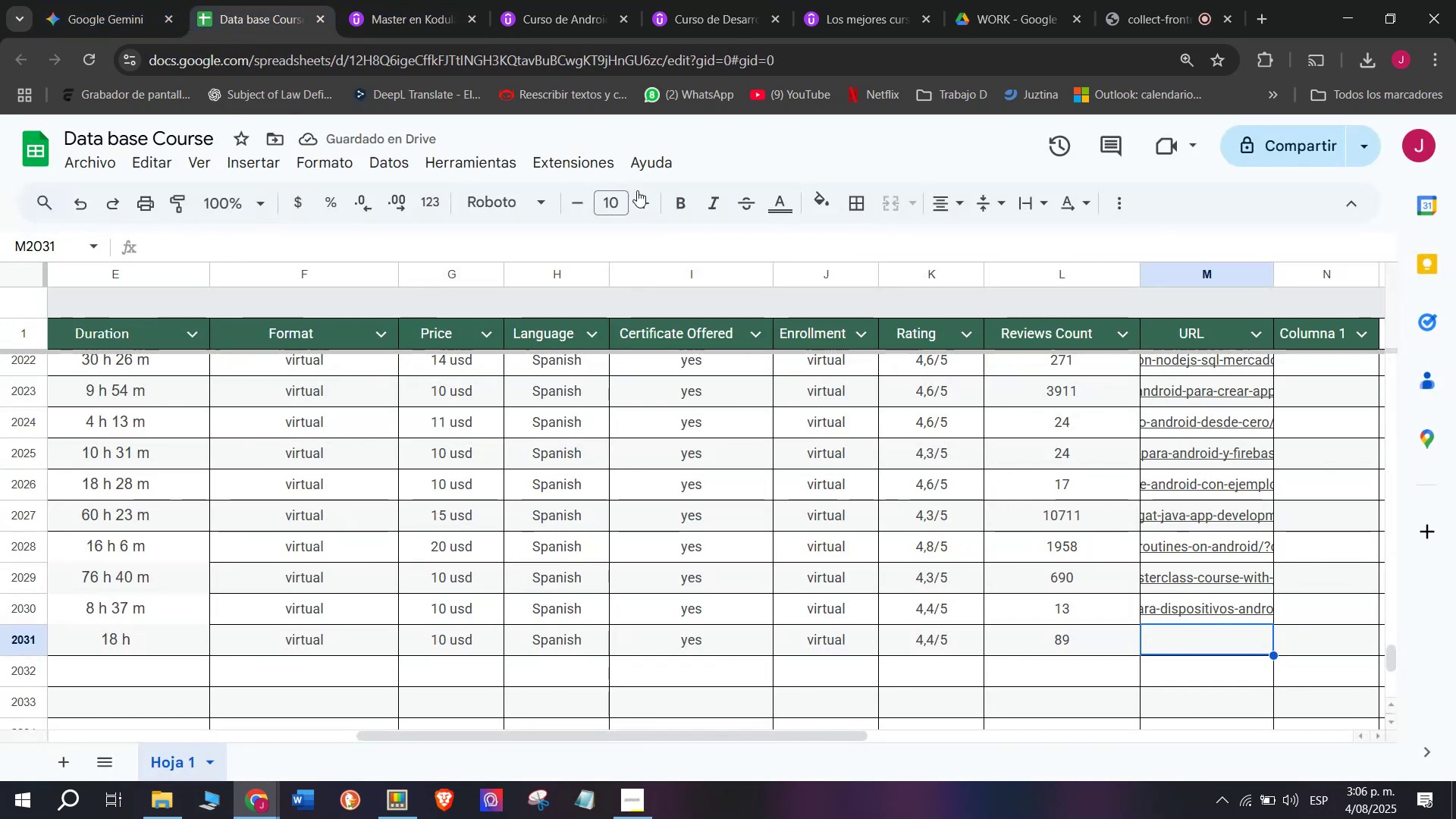 
left_click([384, 0])
 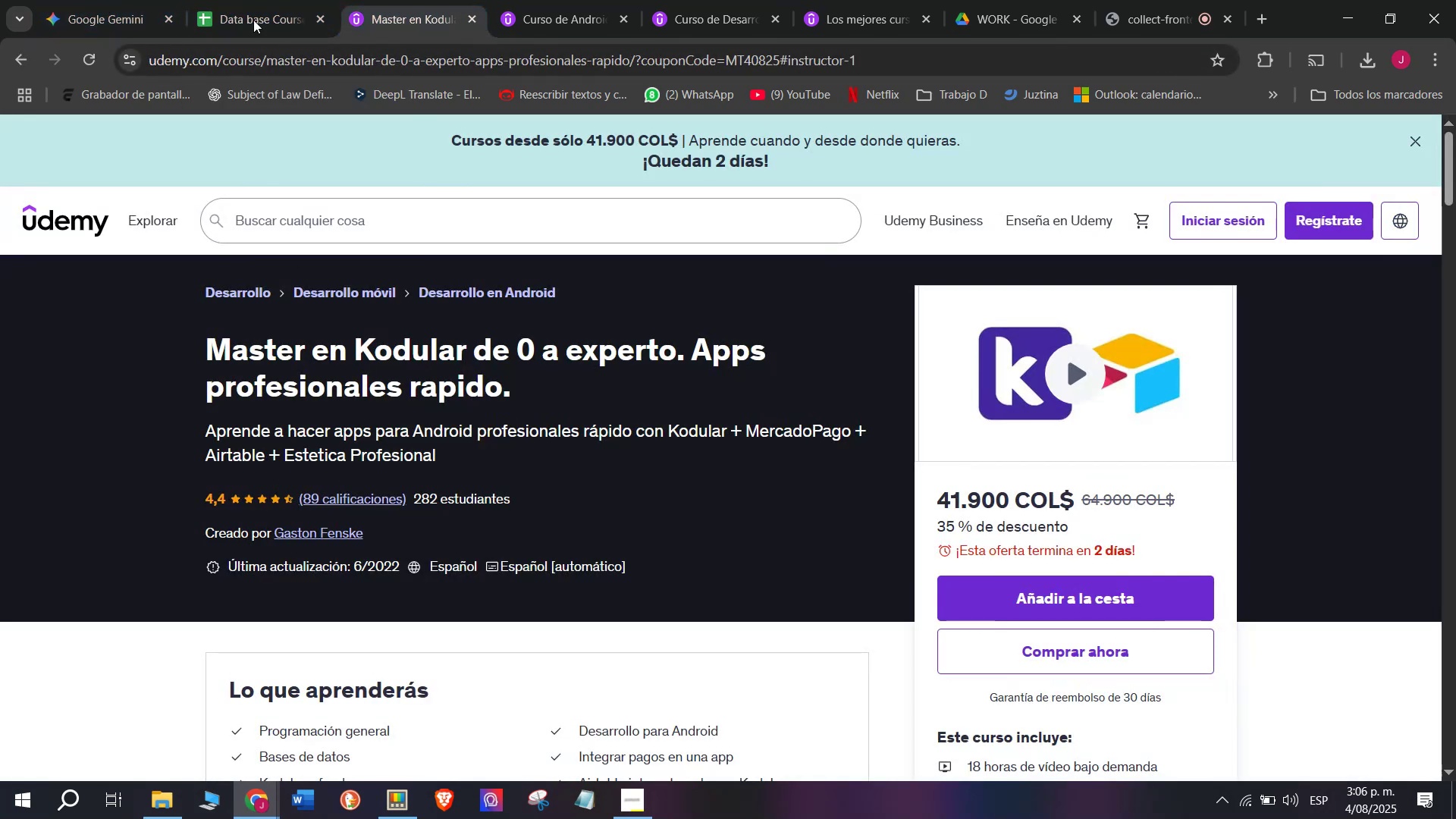 
left_click([233, 0])
 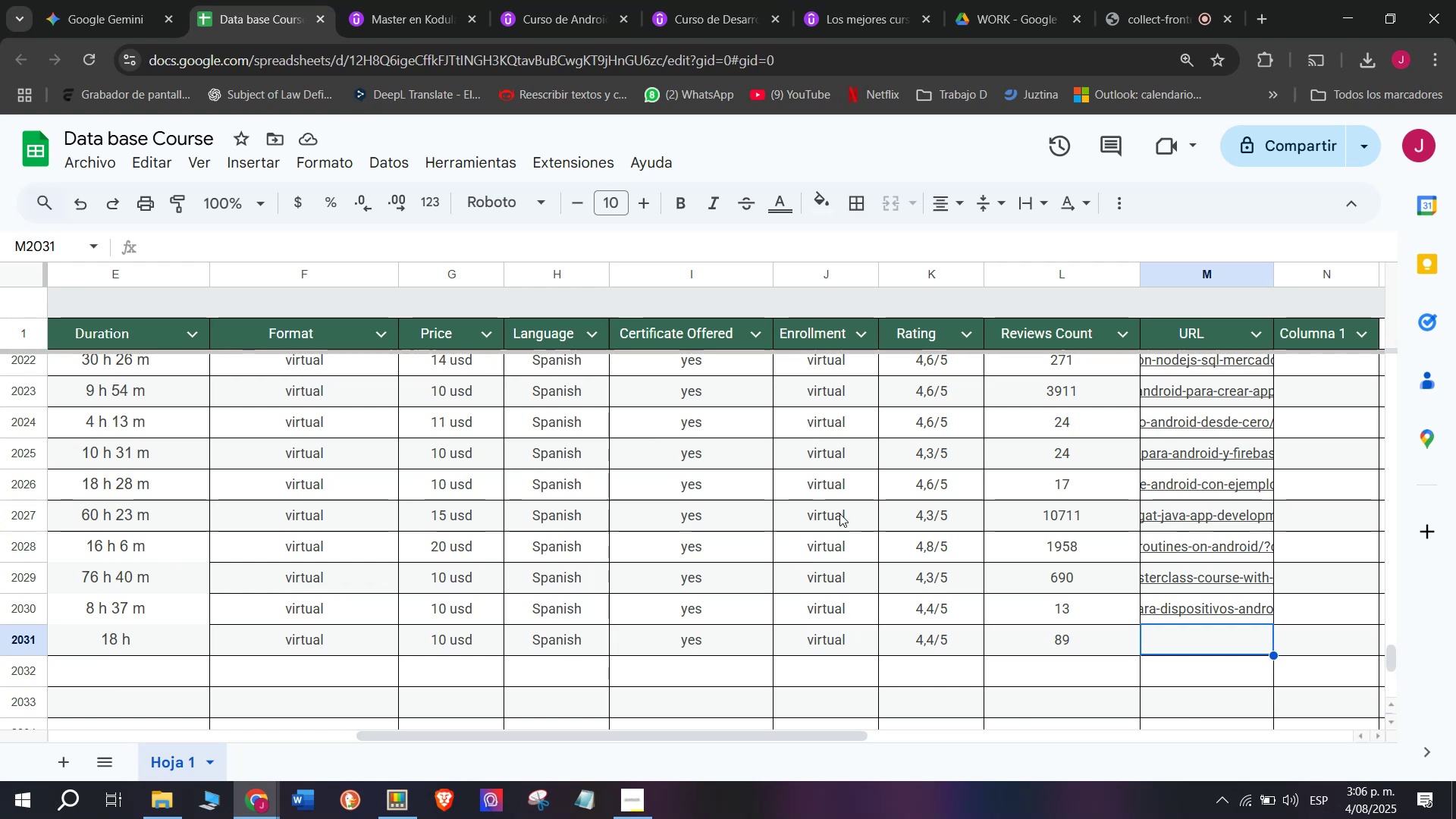 
left_click([428, 0])
 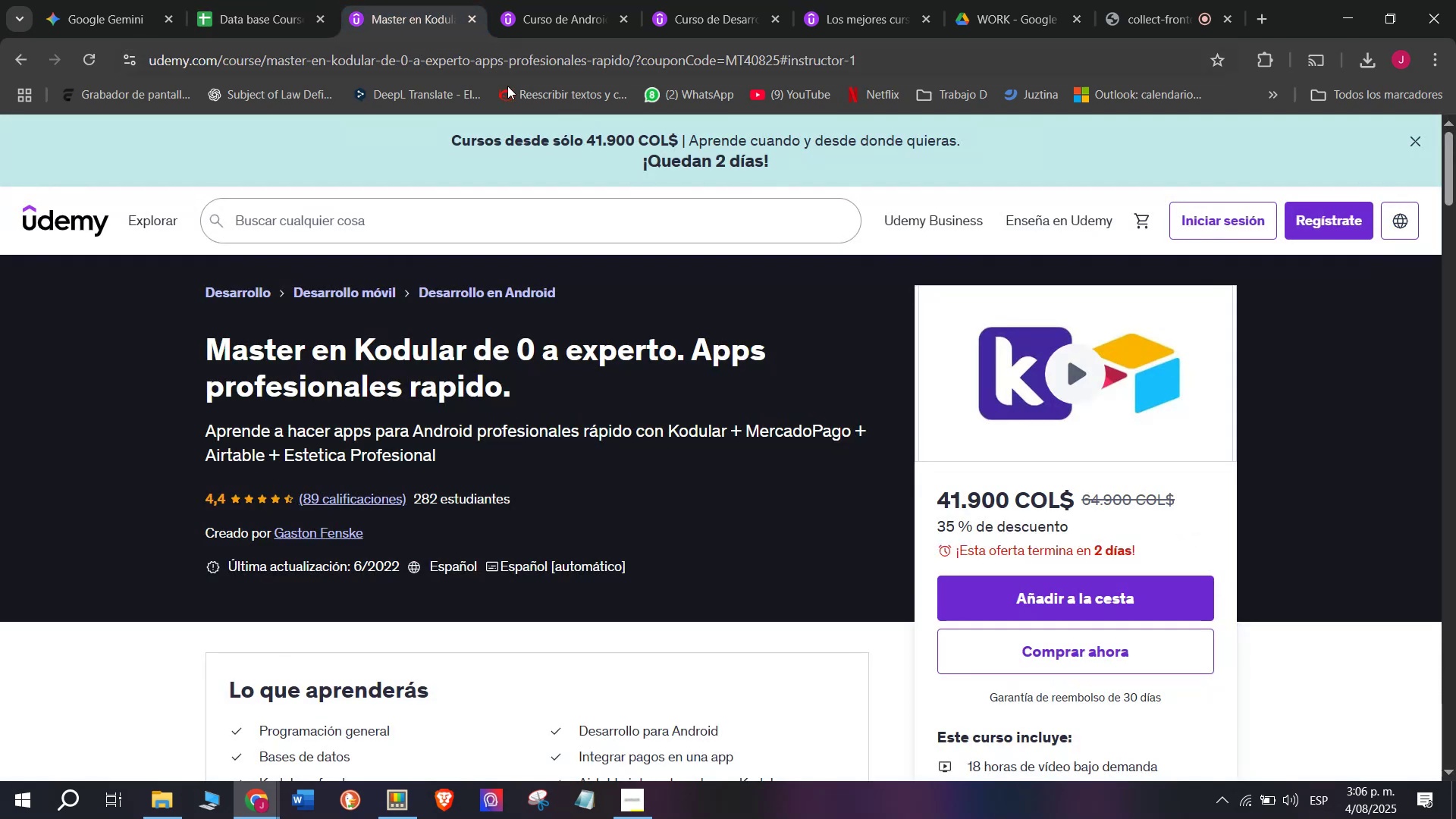 
left_click([507, 85])
 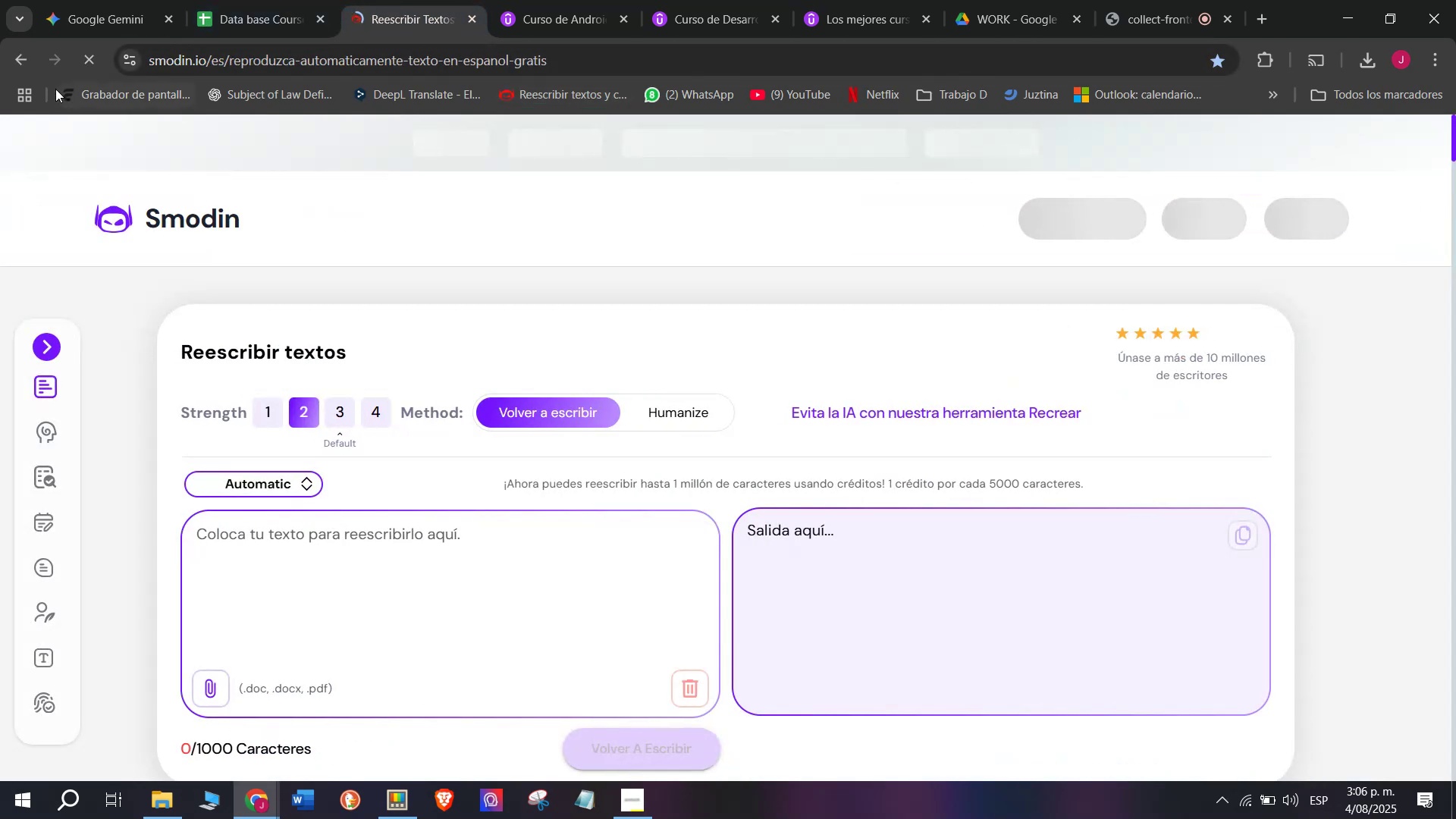 
left_click([17, 55])
 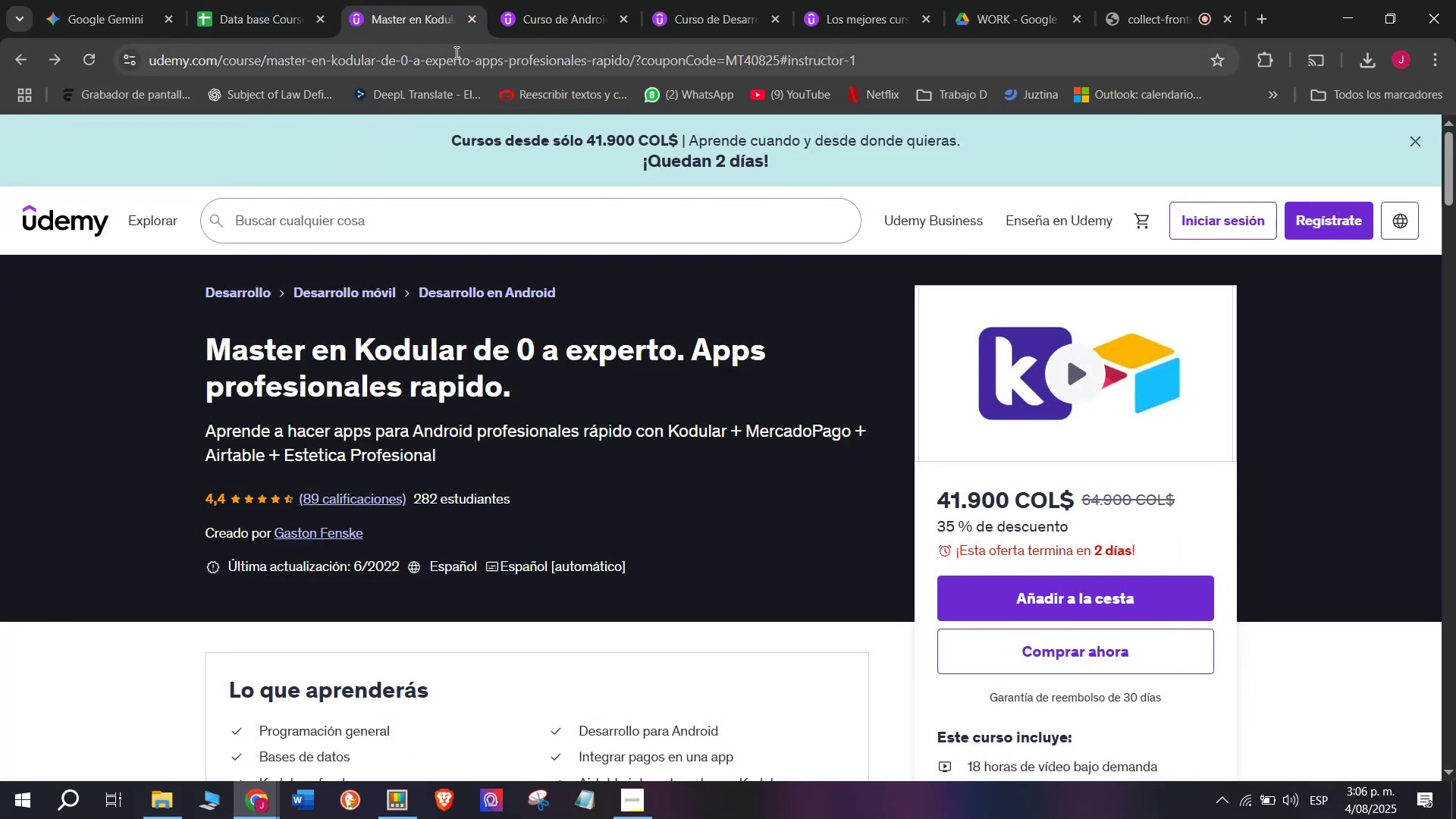 
double_click([459, 52])
 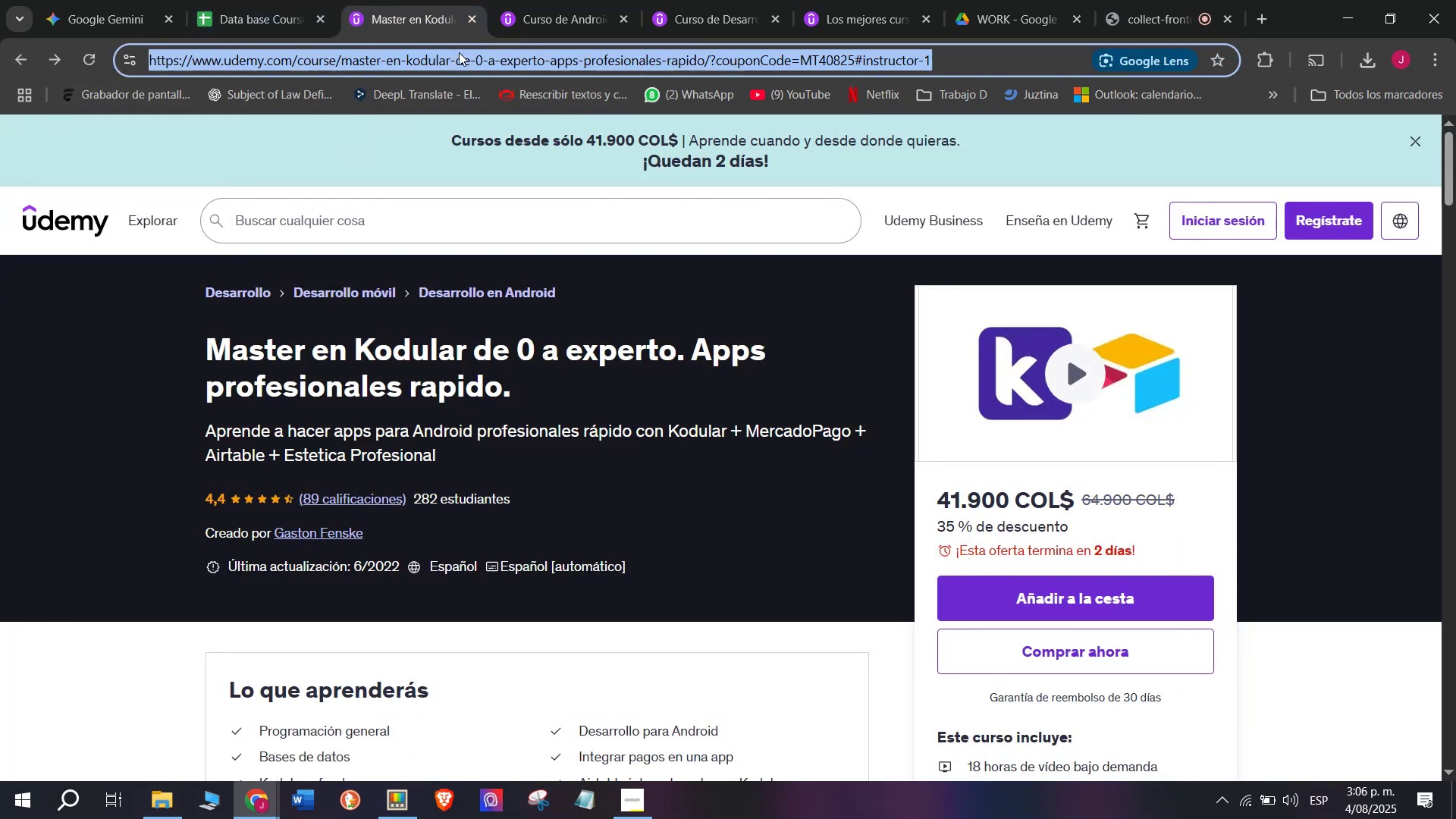 
triple_click([459, 52])
 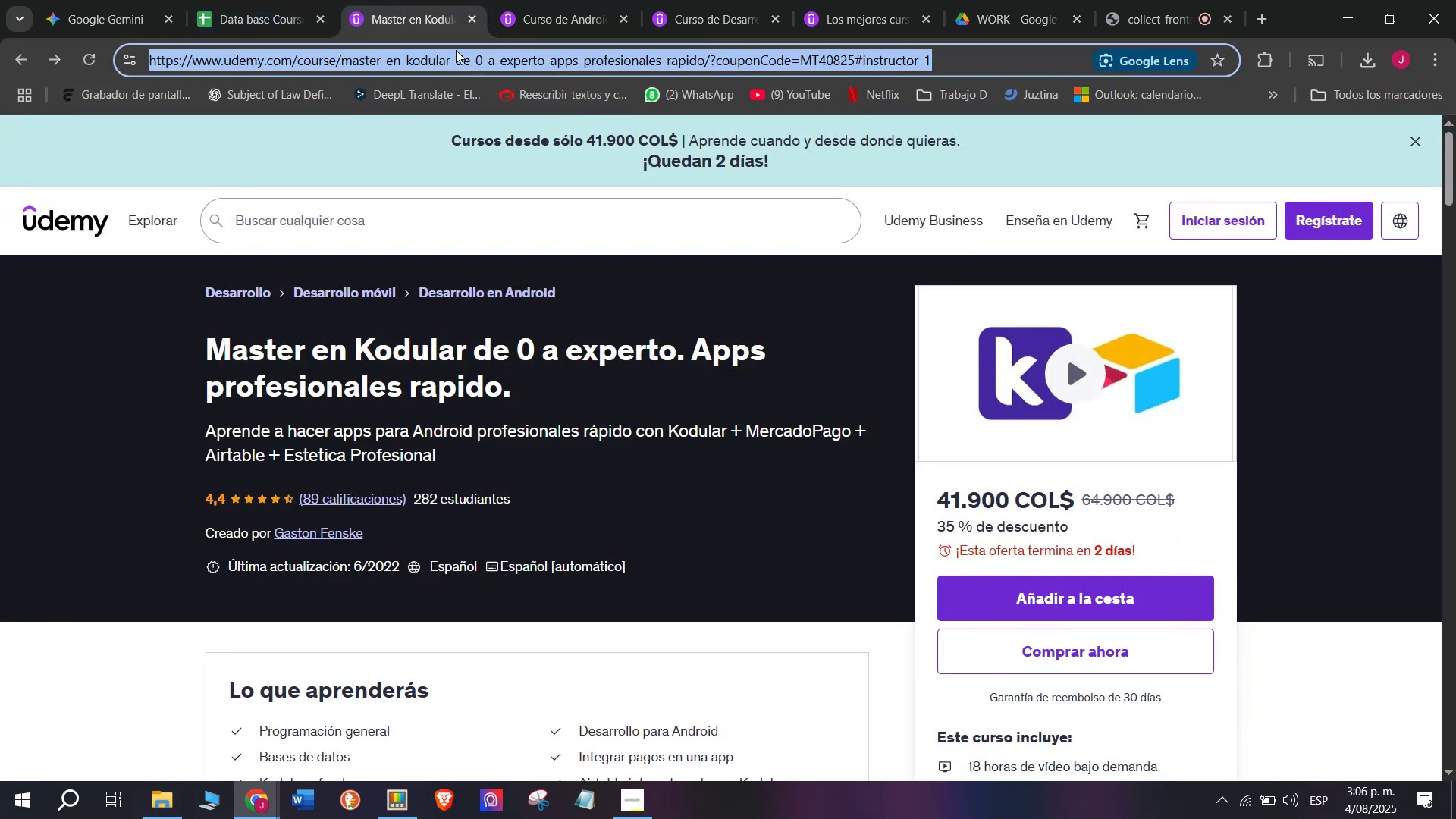 
key(Control+ControlLeft)
 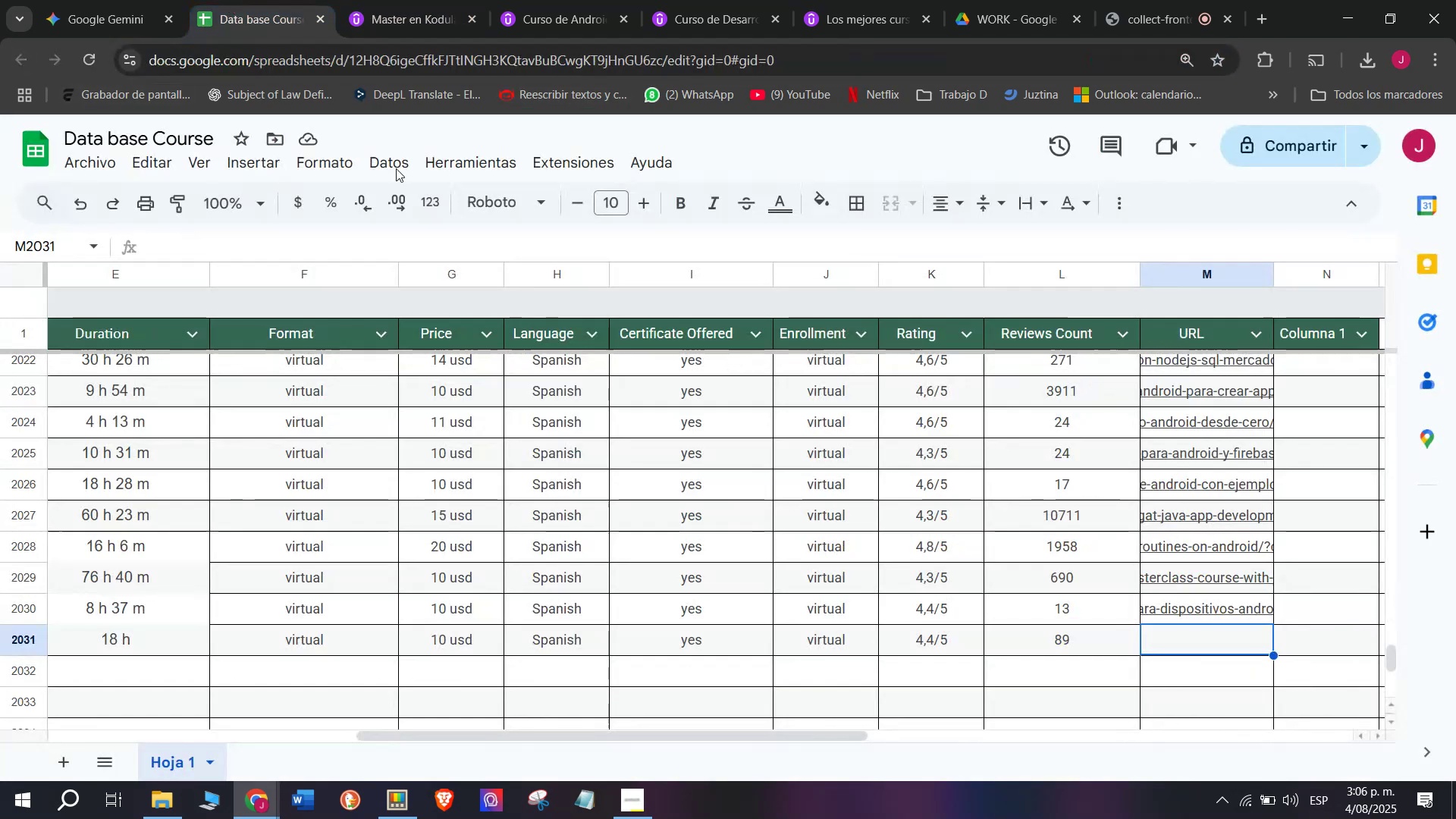 
key(Break)
 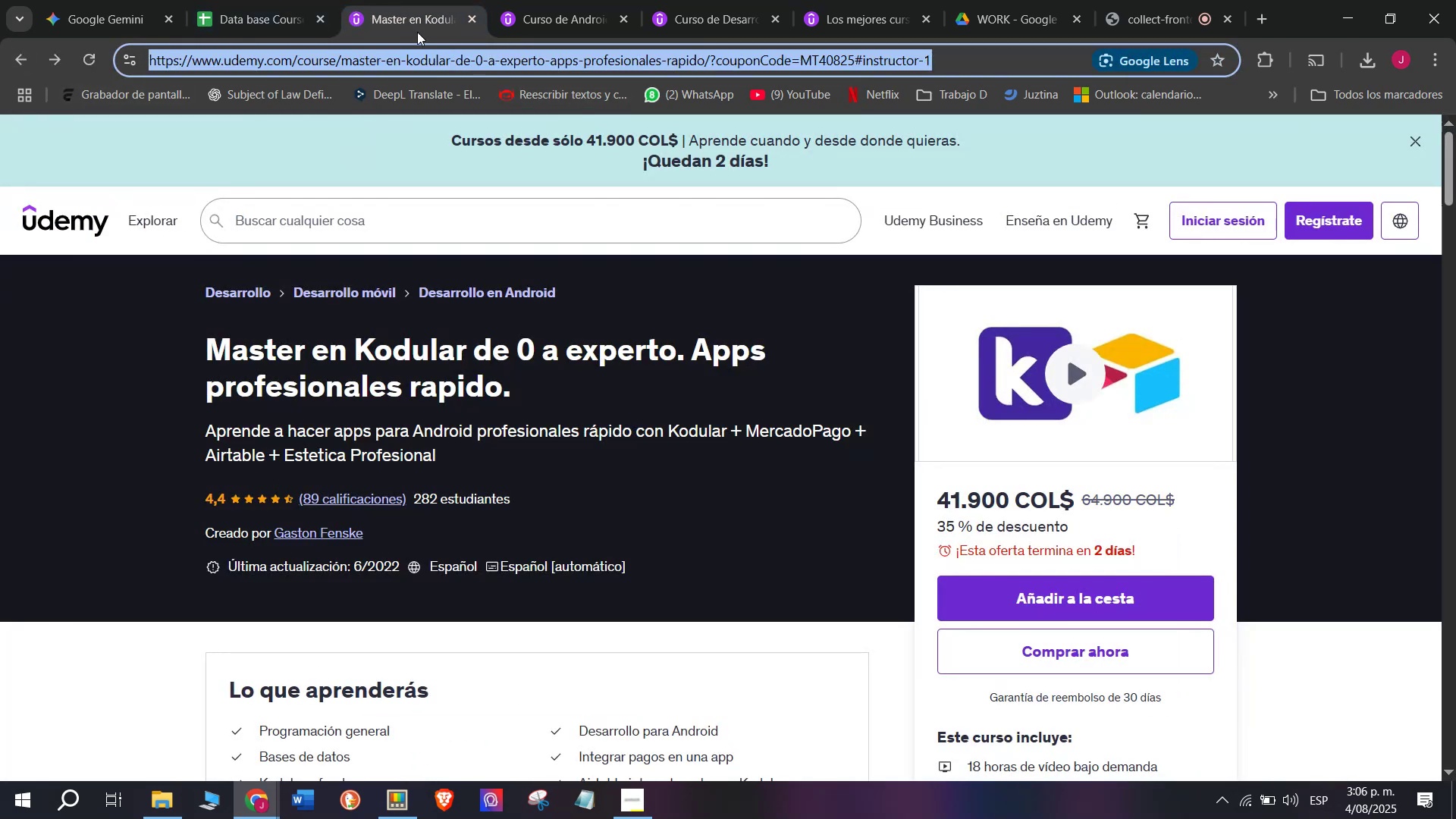 
key(Control+C)
 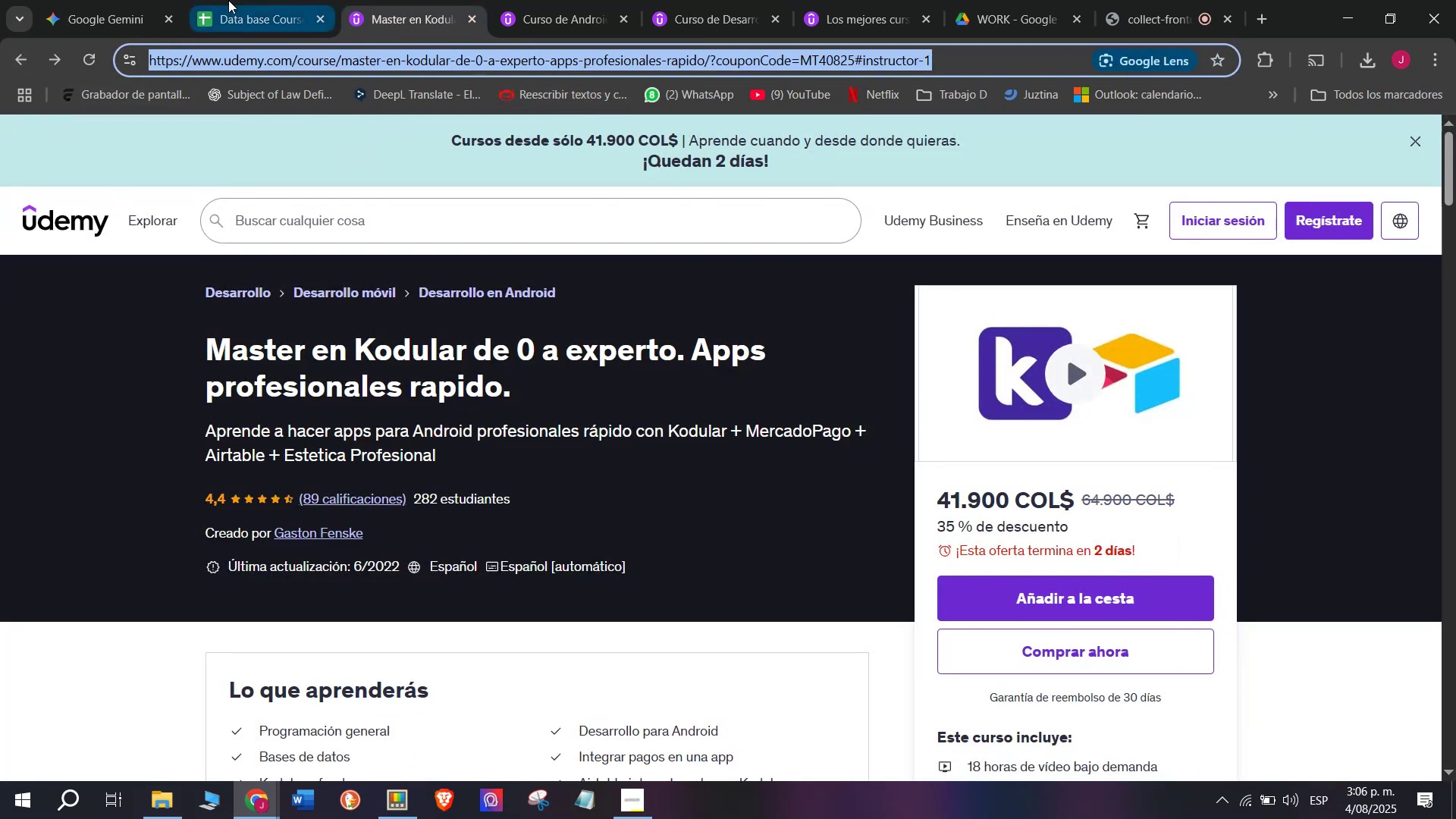 
left_click([228, 0])
 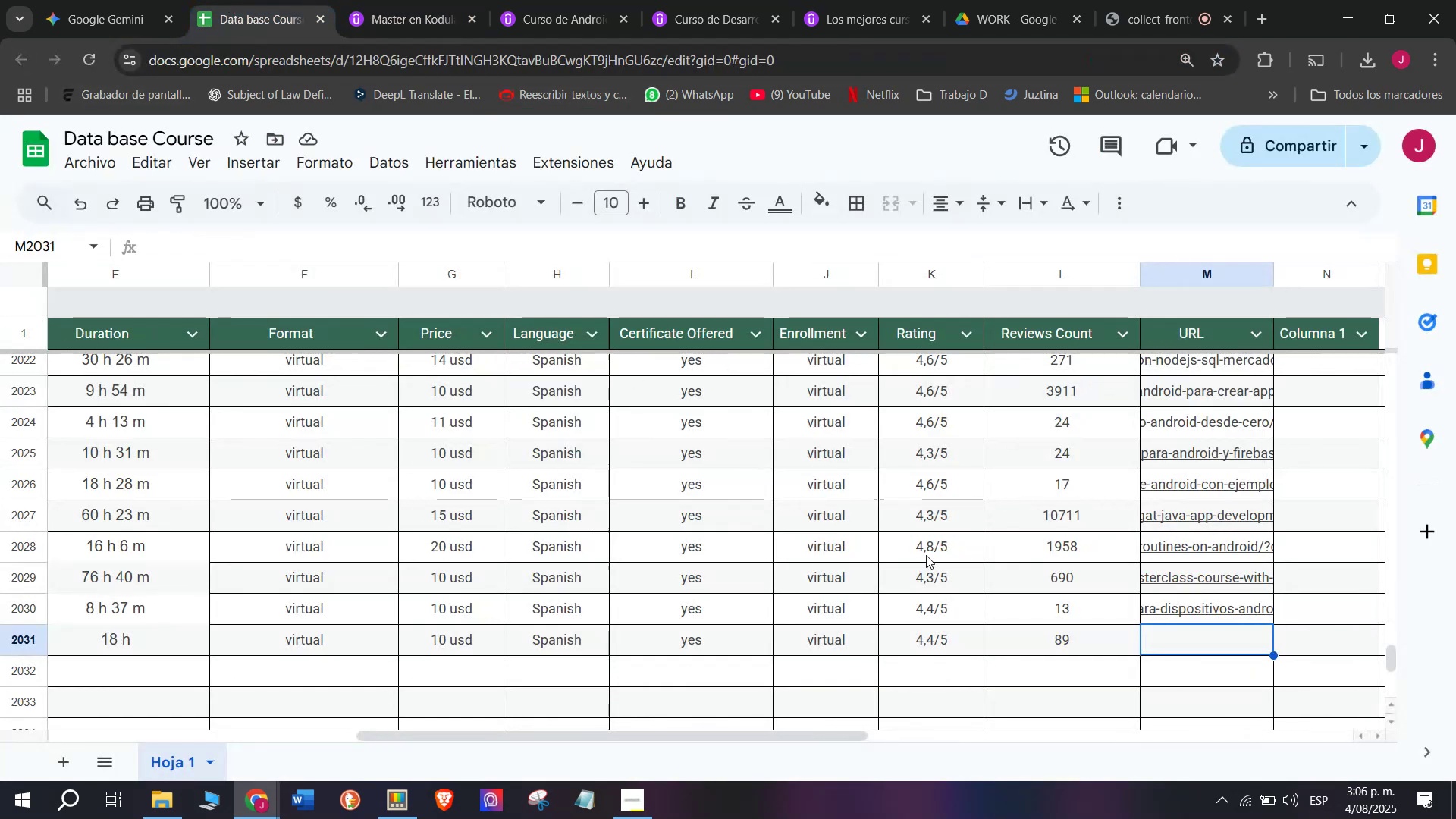 
key(Control+ControlLeft)
 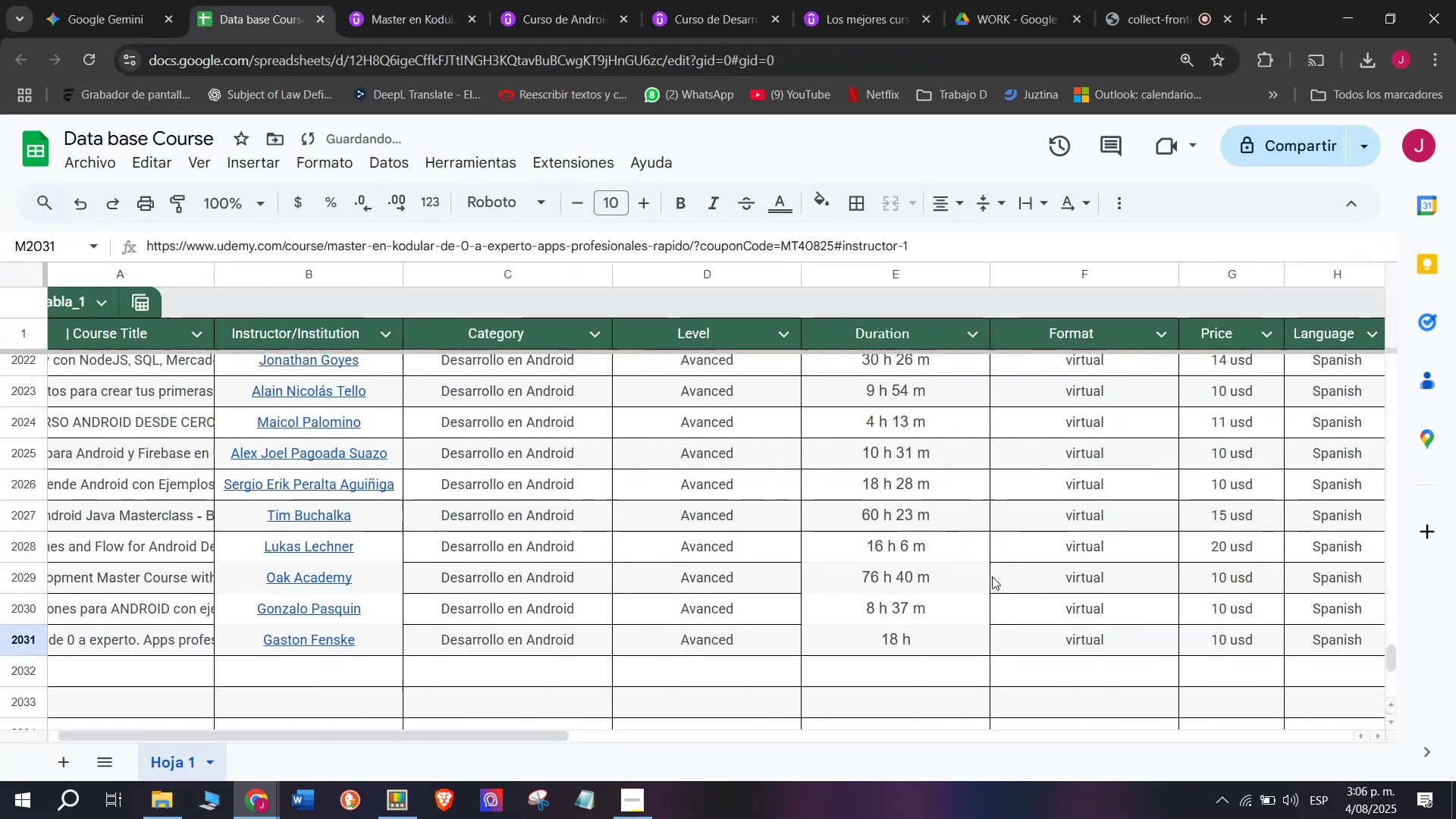 
key(Z)
 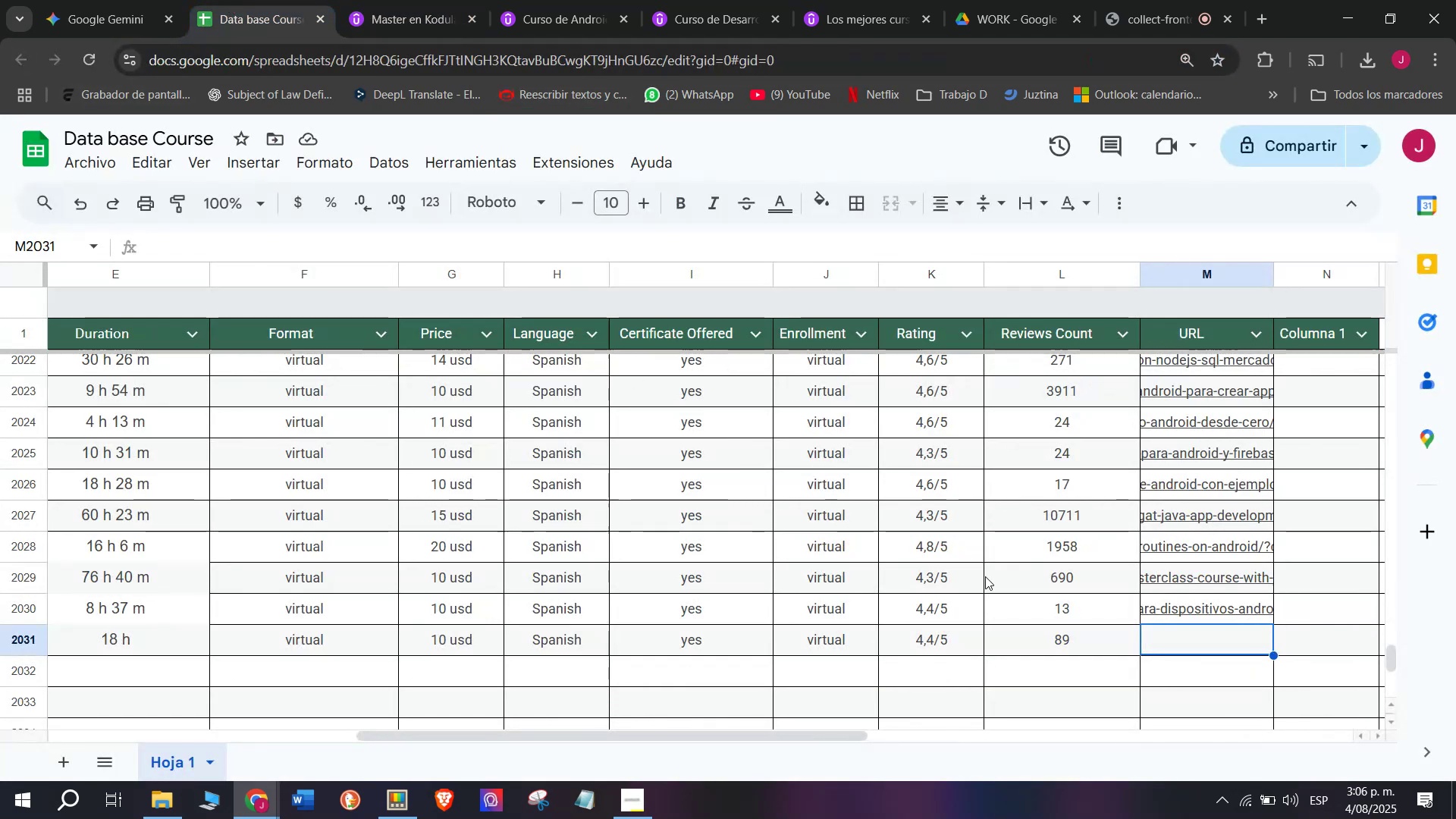 
key(Control+V)
 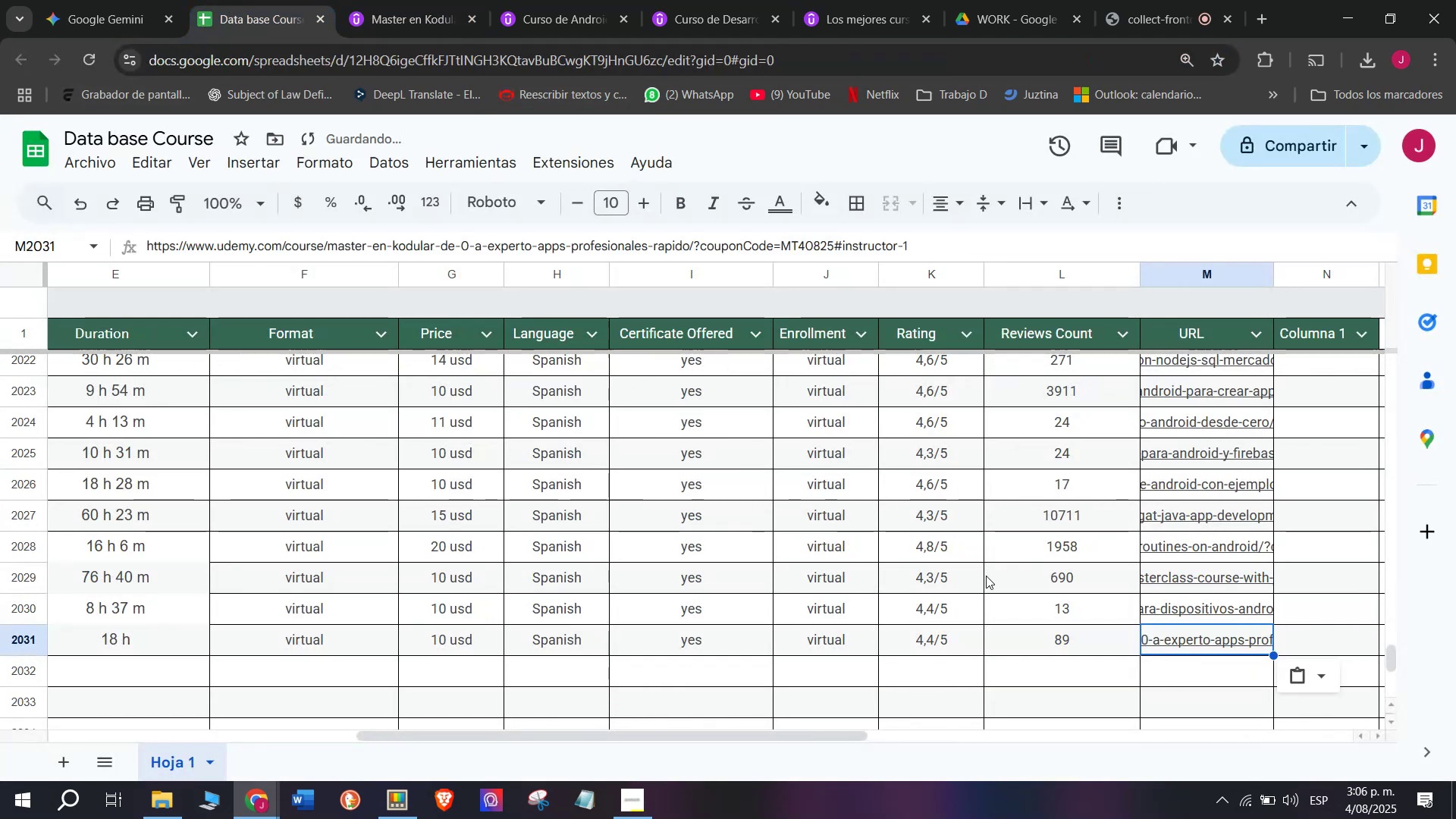 
scroll: coordinate [138, 640], scroll_direction: up, amount: 4.0
 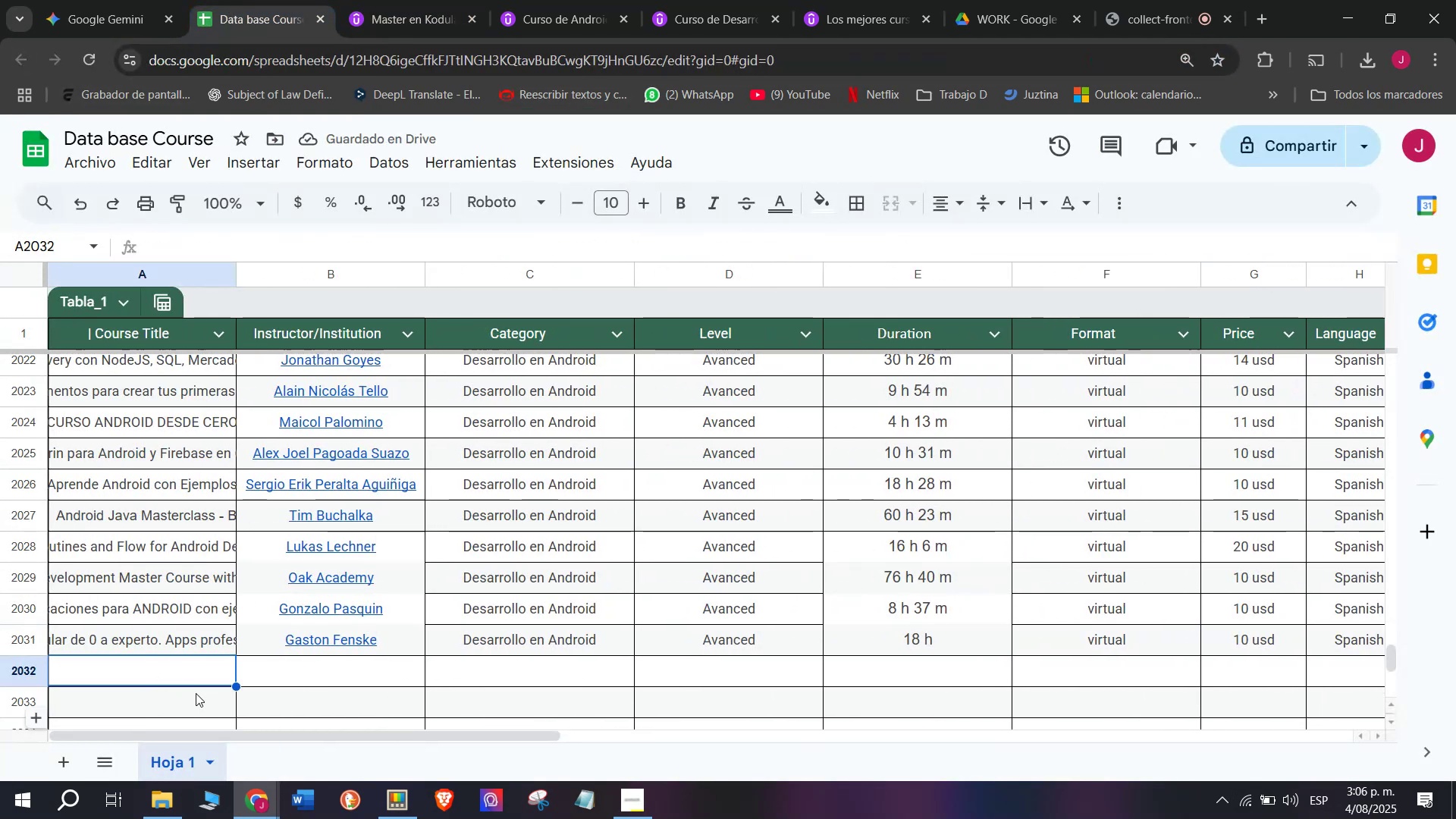 
scroll: coordinate [216, 701], scroll_direction: none, amount: 0.0
 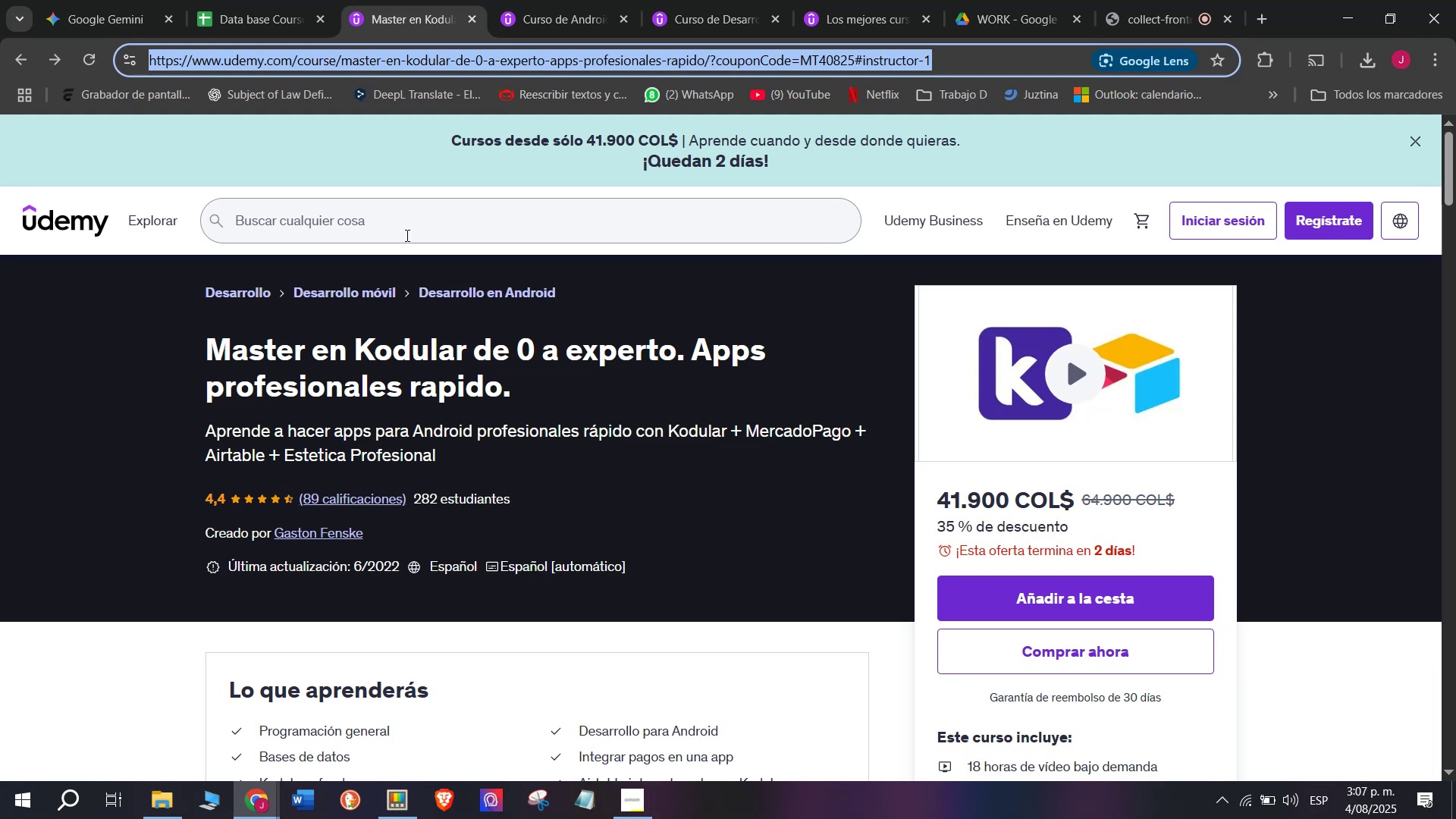 
wait(40.54)
 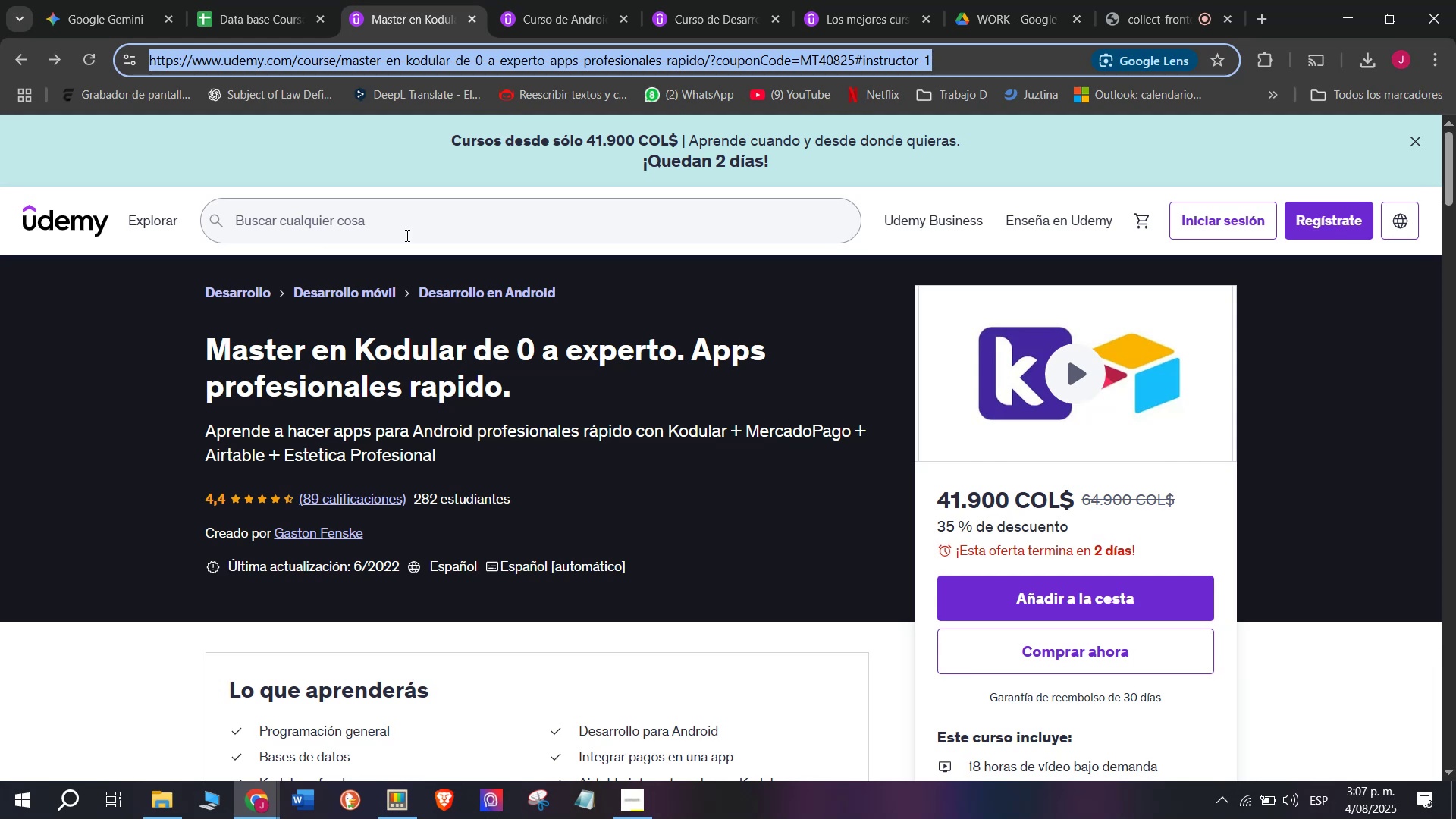 
left_click([228, 0])
 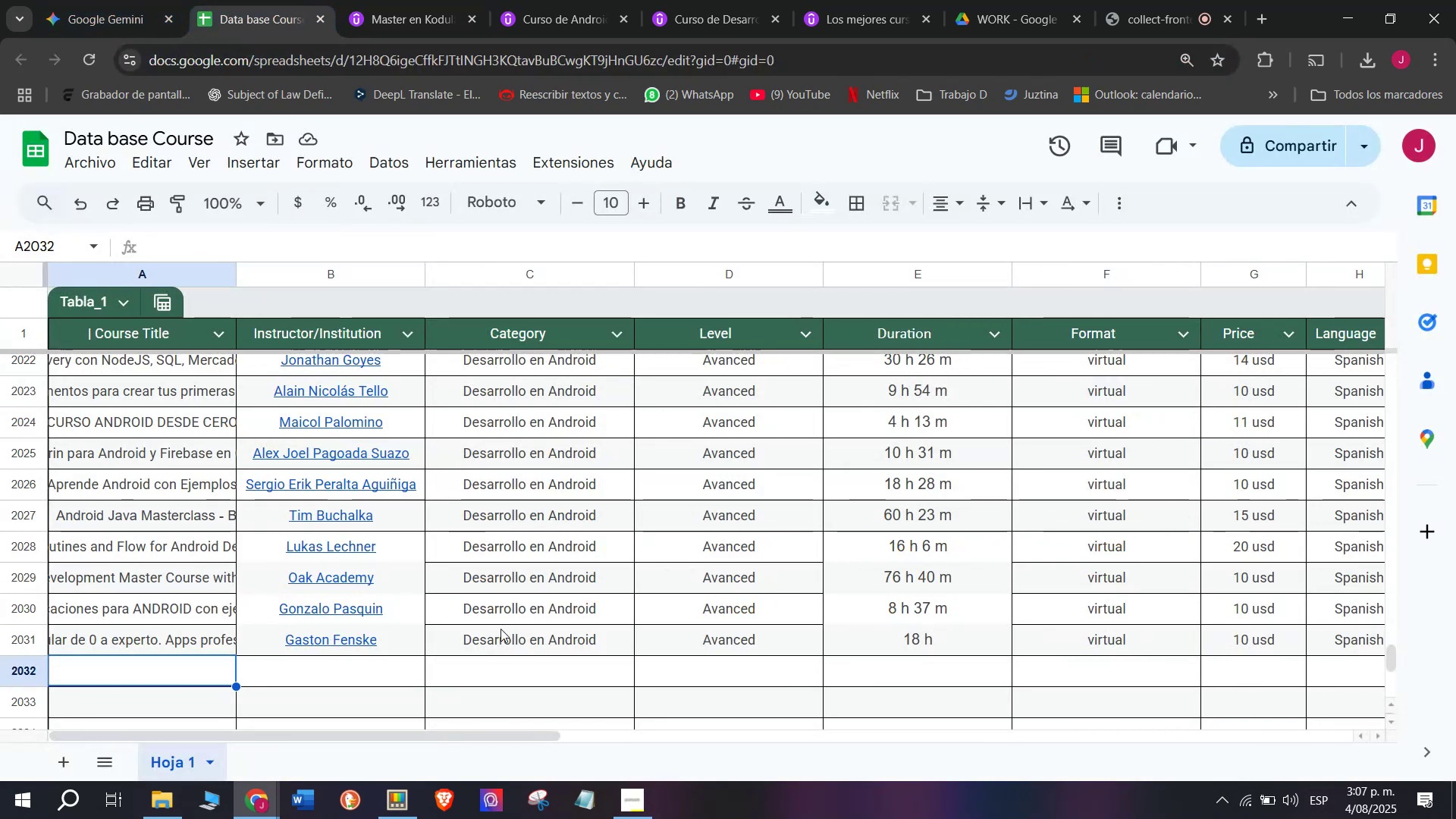 
scroll: coordinate [37, 545], scroll_direction: none, amount: 0.0
 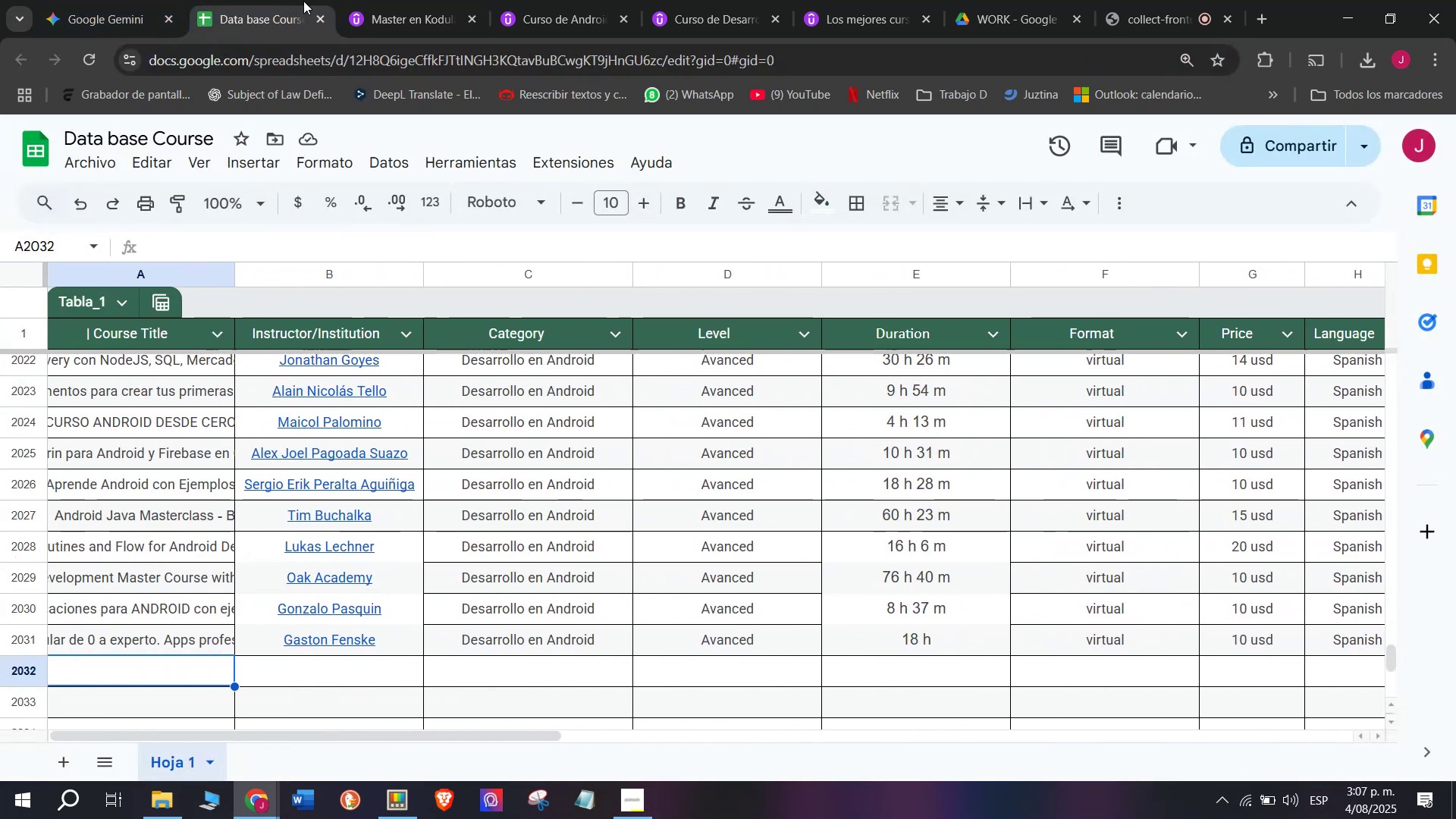 
double_click([394, 0])
 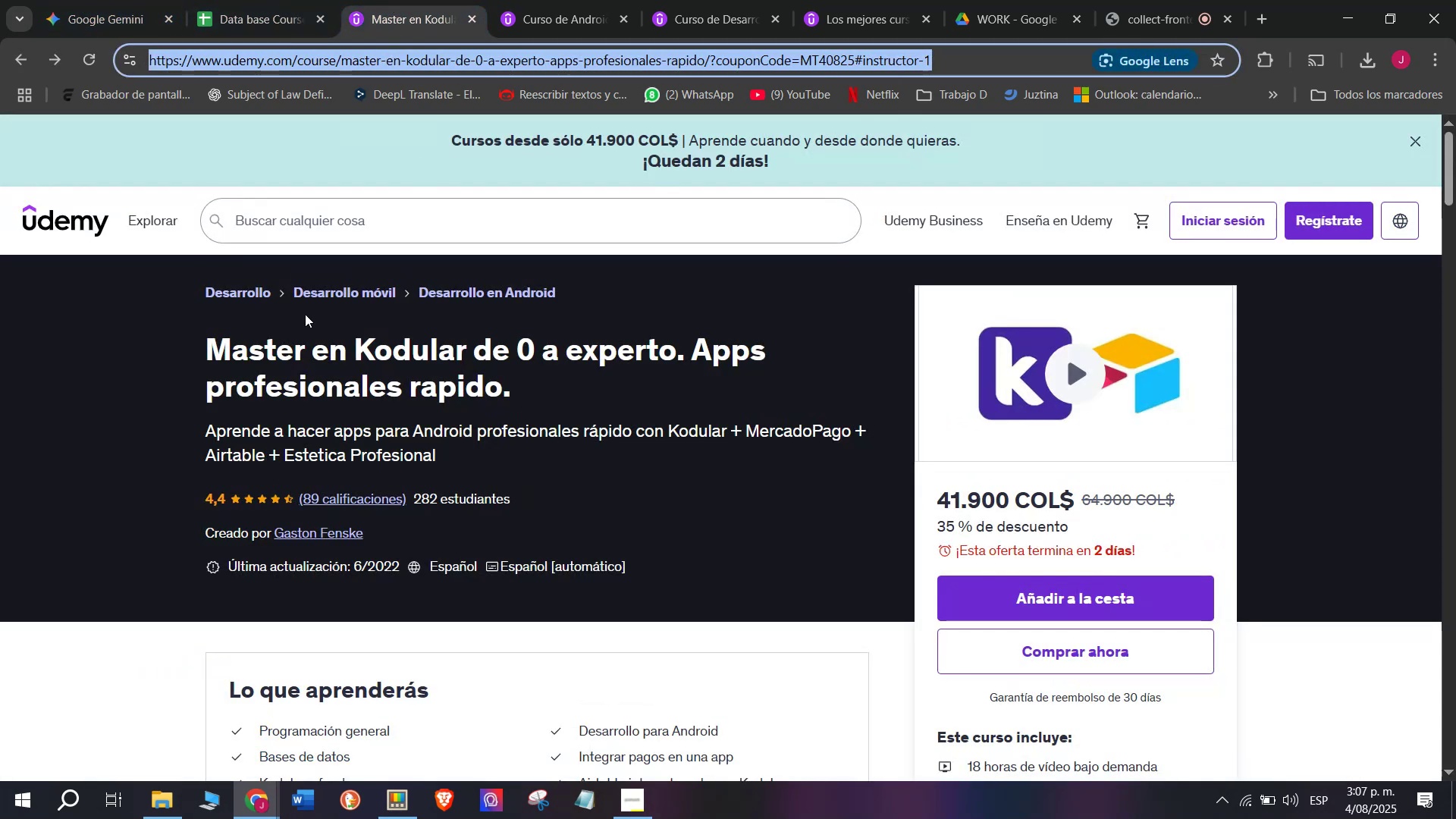 
left_click([325, 397])
 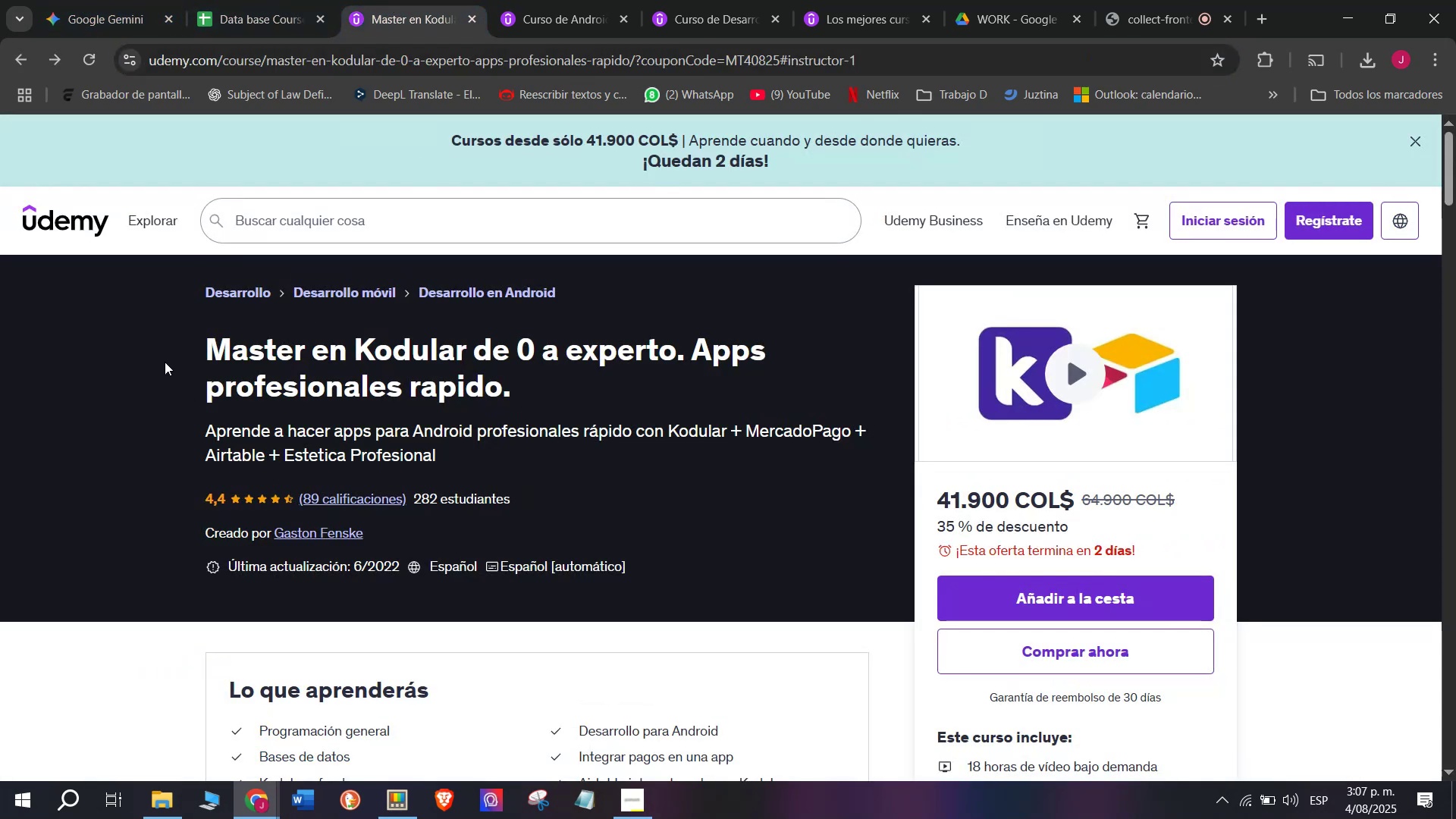 
left_click_drag(start_coordinate=[198, 344], to_coordinate=[558, 386])
 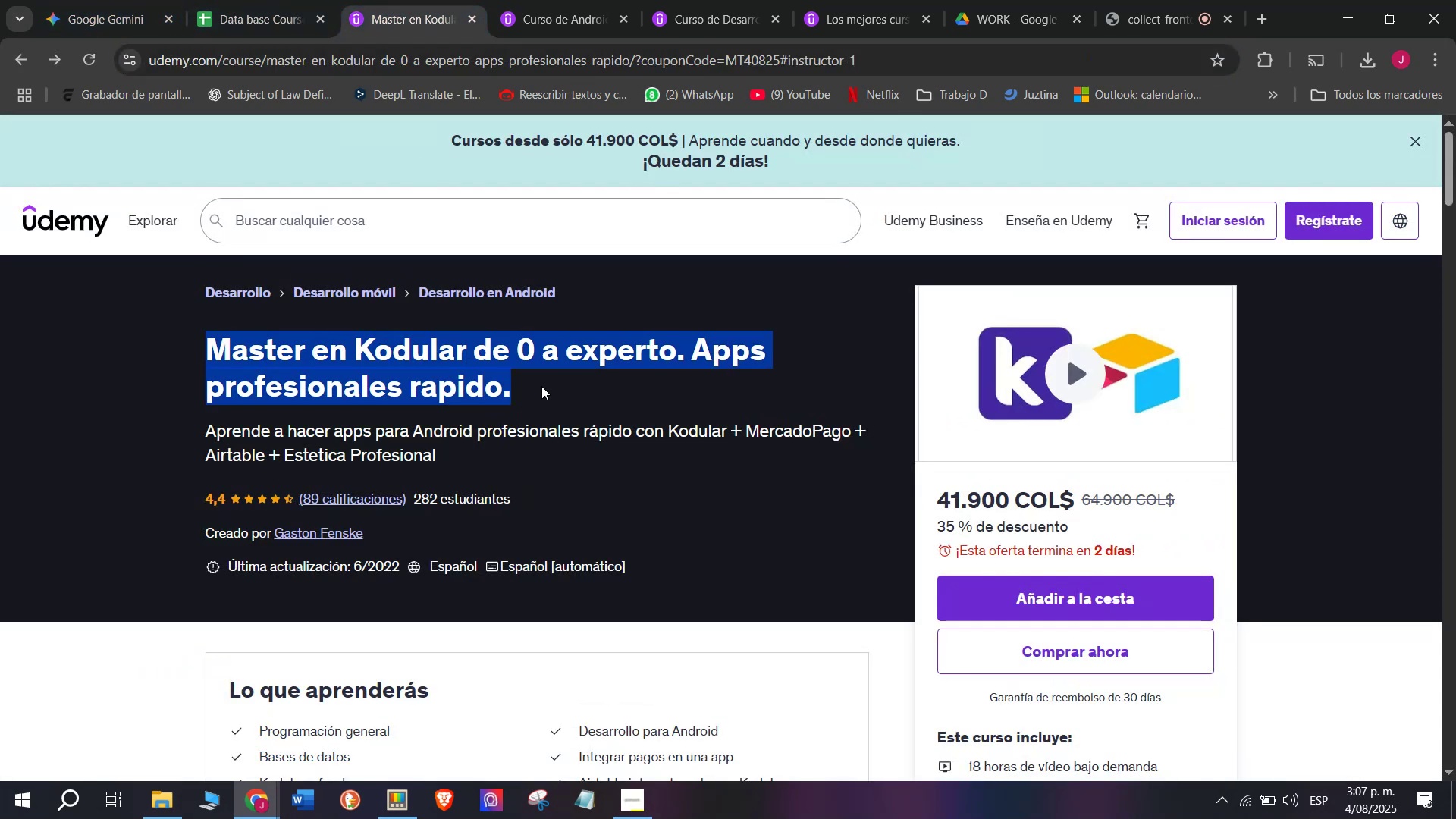 
left_click([541, 386])
 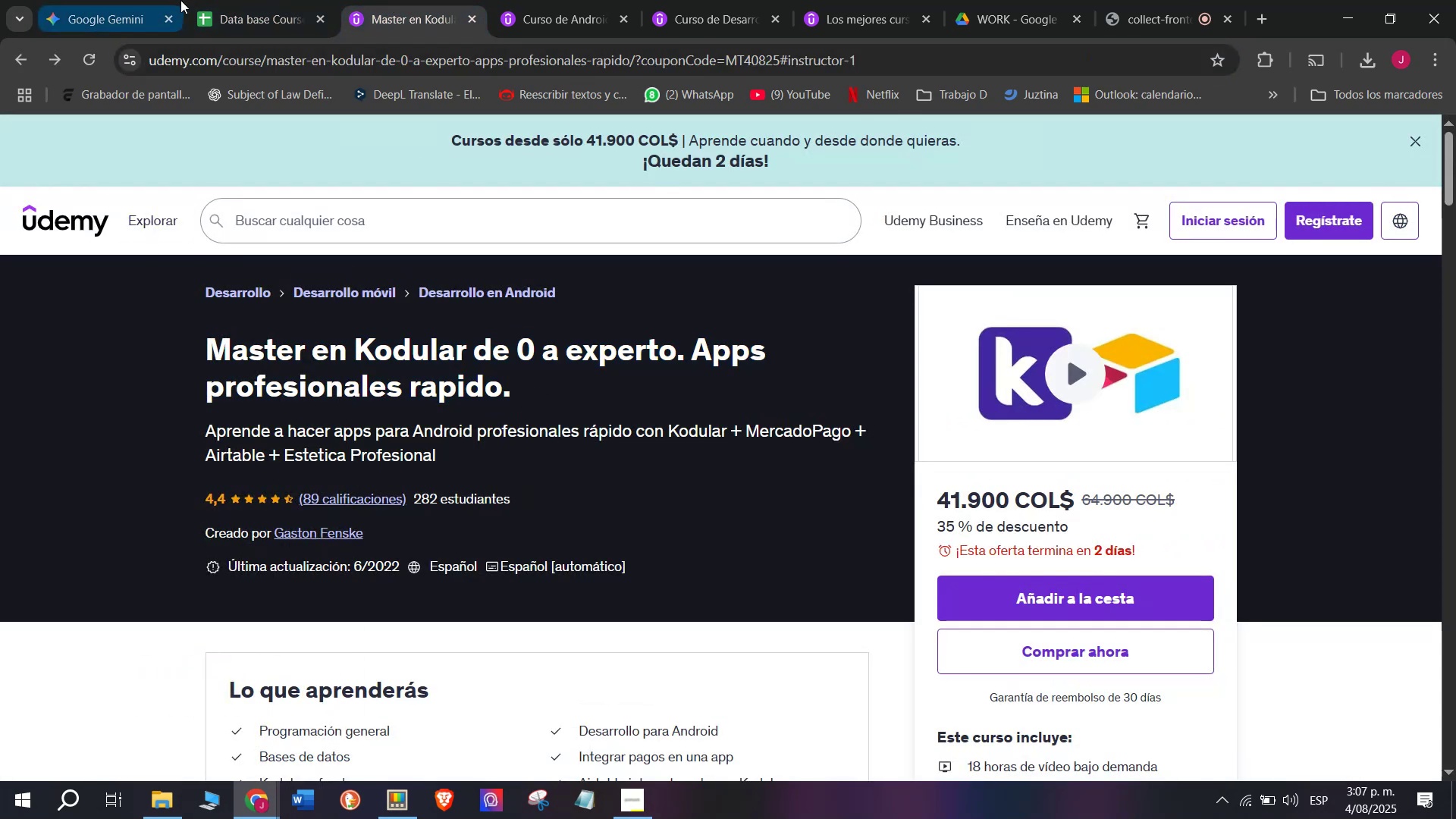 
left_click([187, 0])
 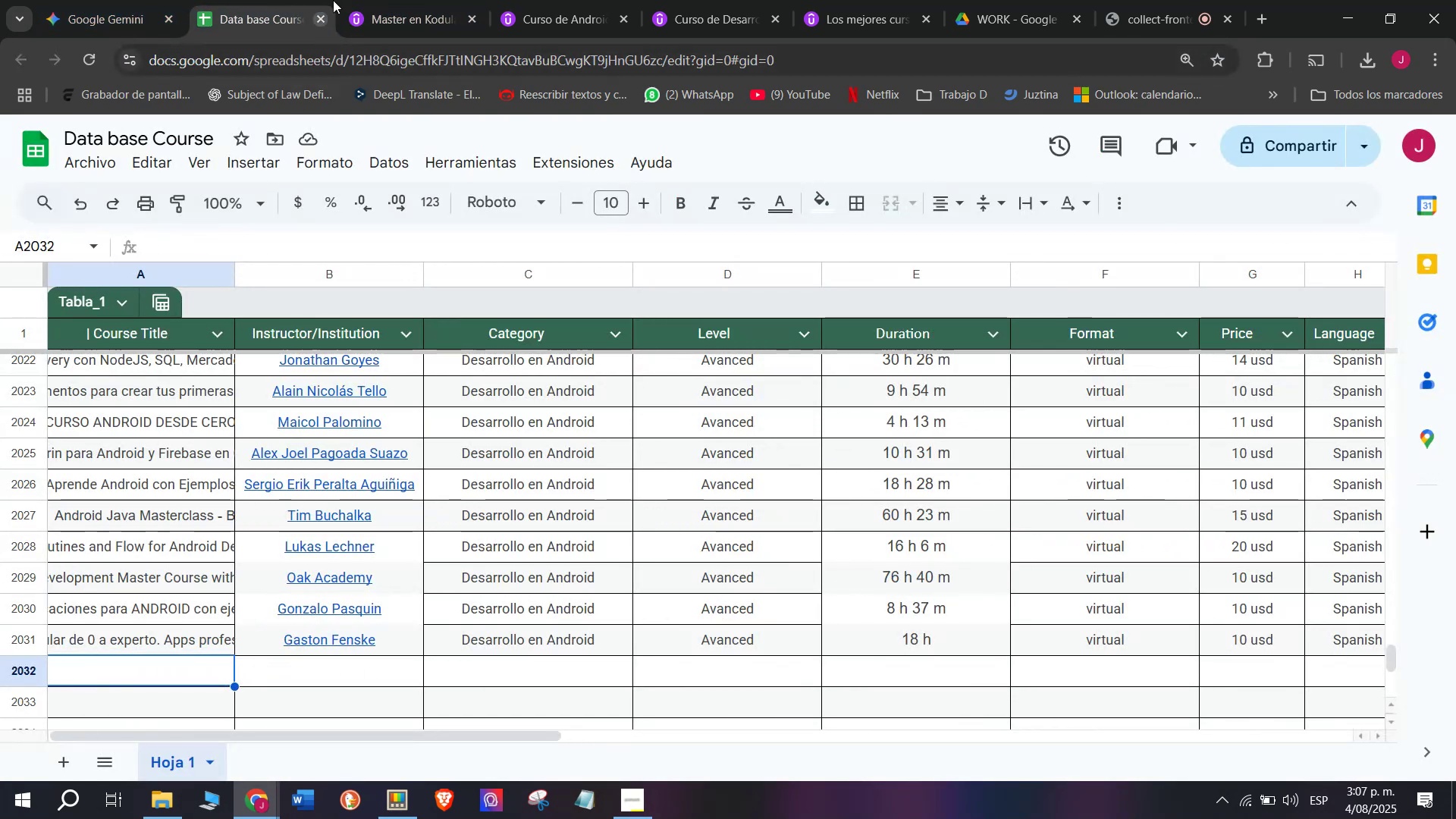 
left_click([422, 0])
 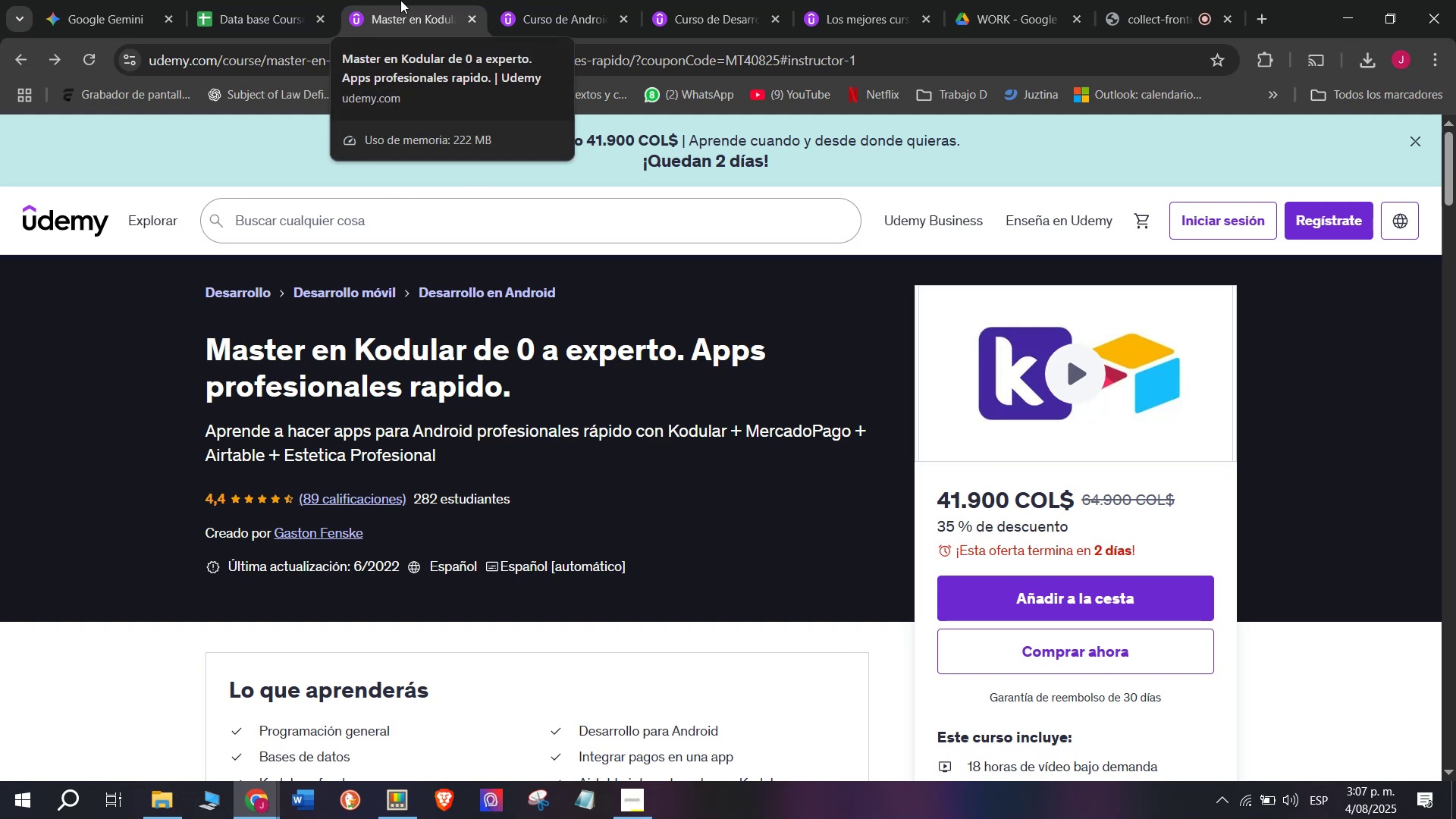 
left_click([276, 0])
 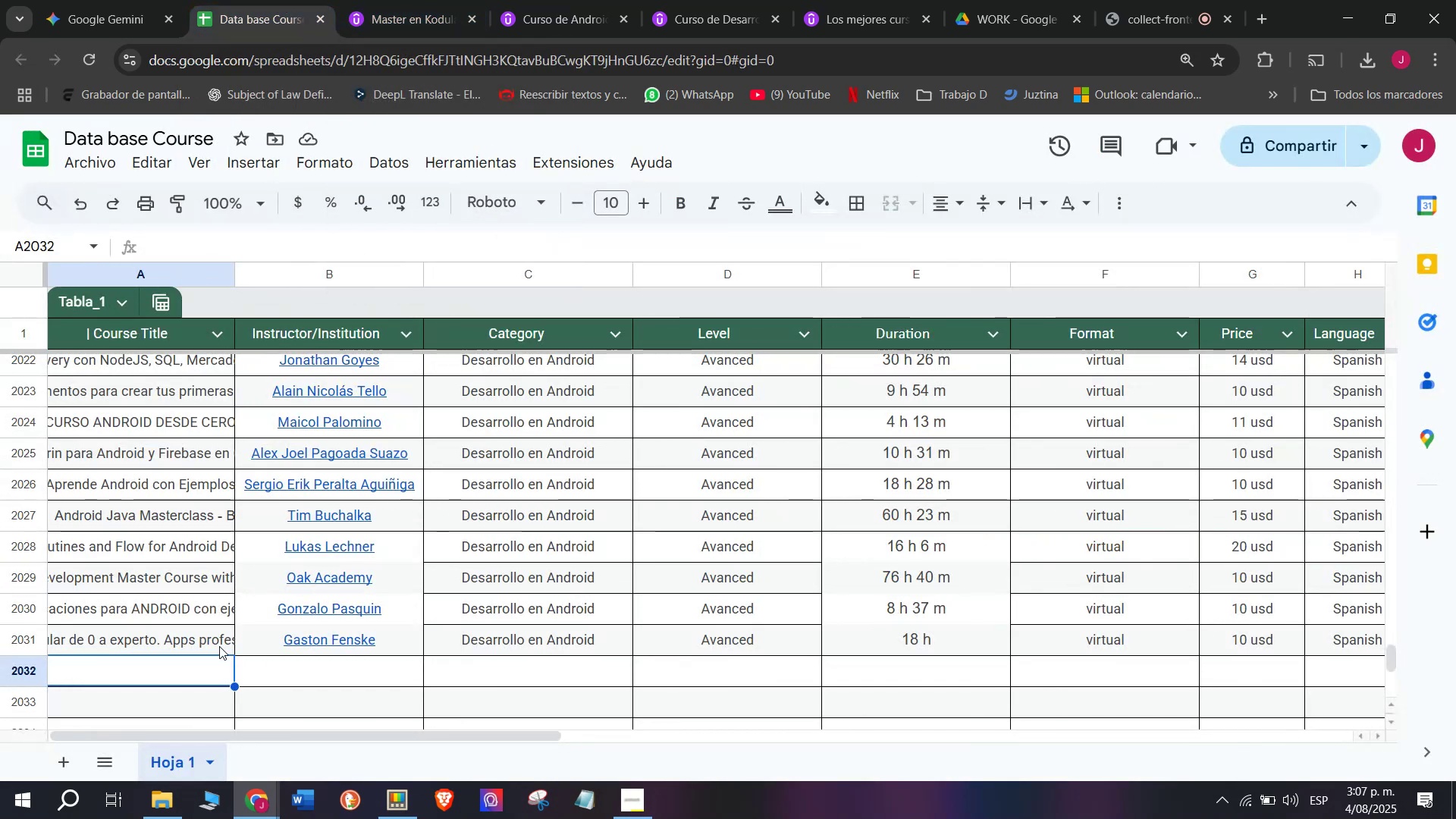 
double_click([217, 647])
 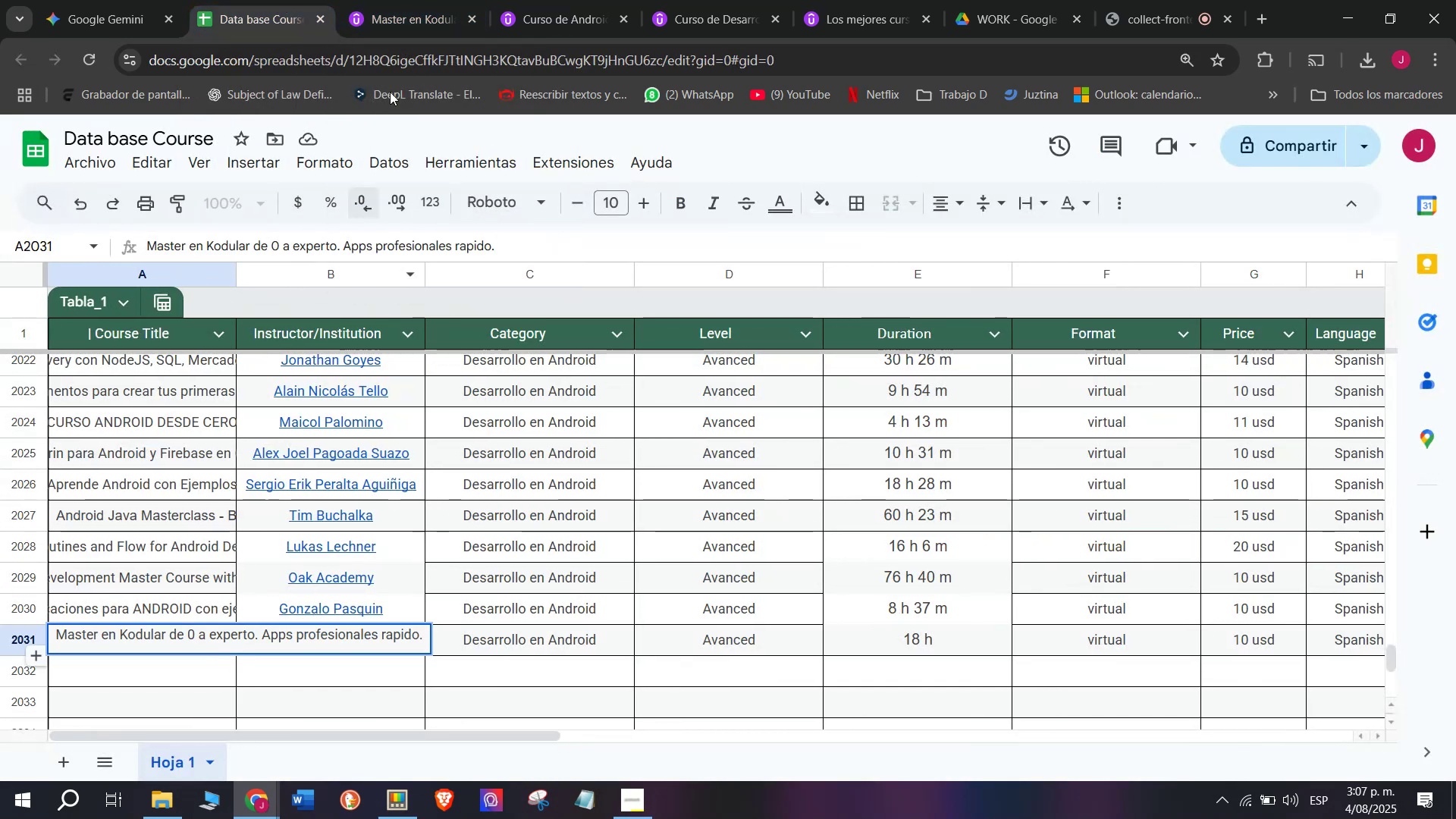 
left_click([413, 0])
 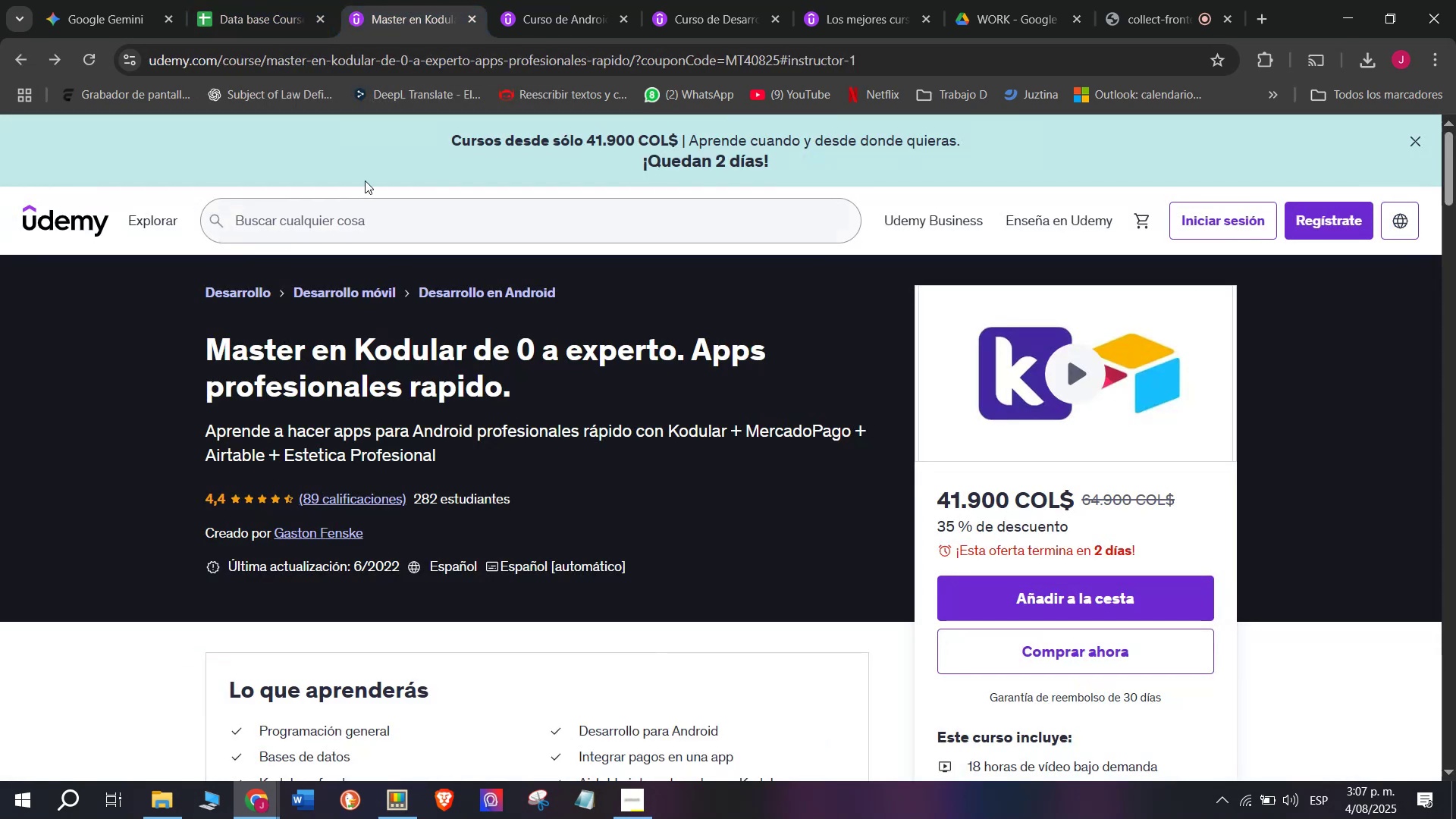 
left_click([239, 0])
 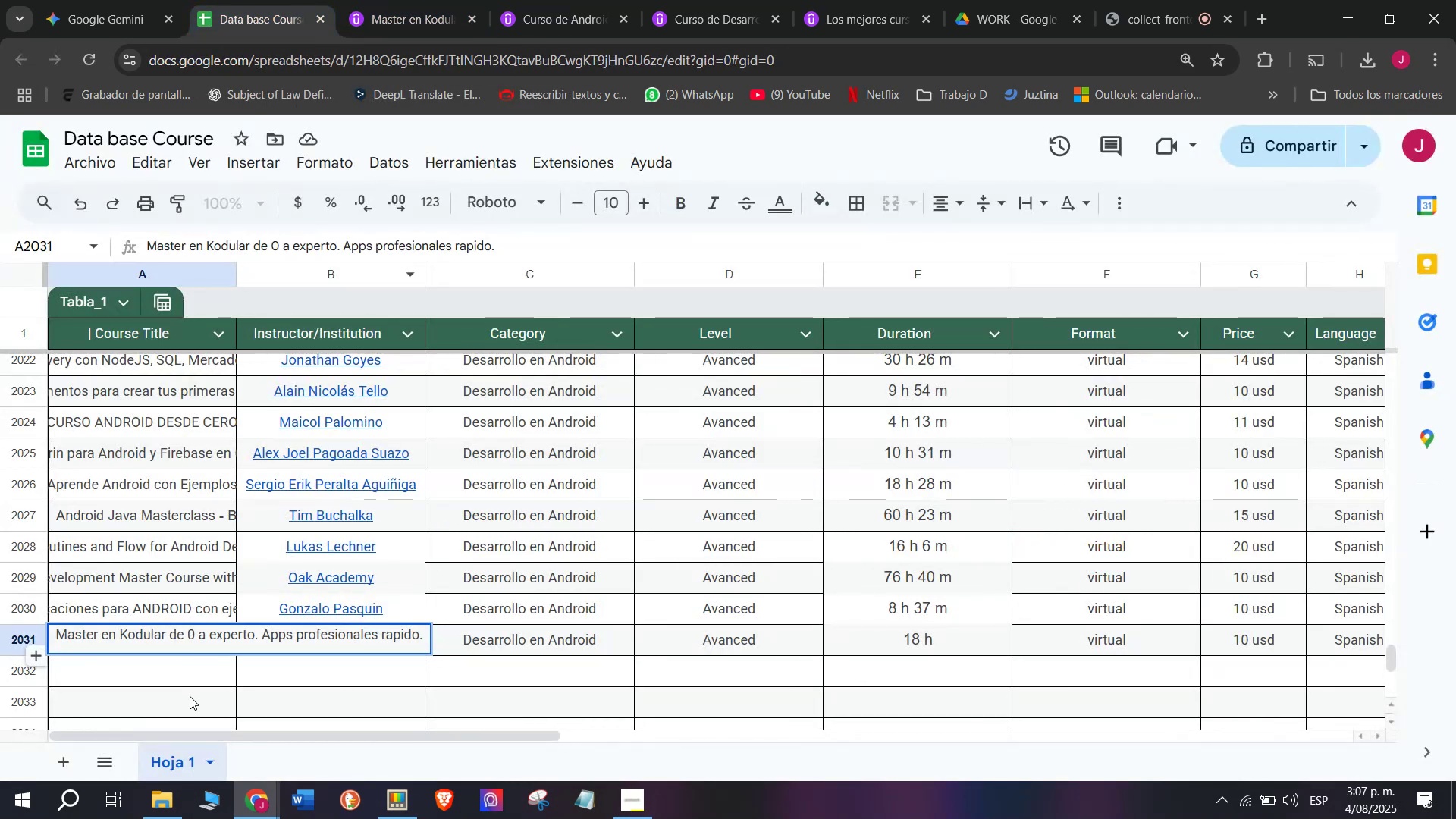 
left_click([190, 676])
 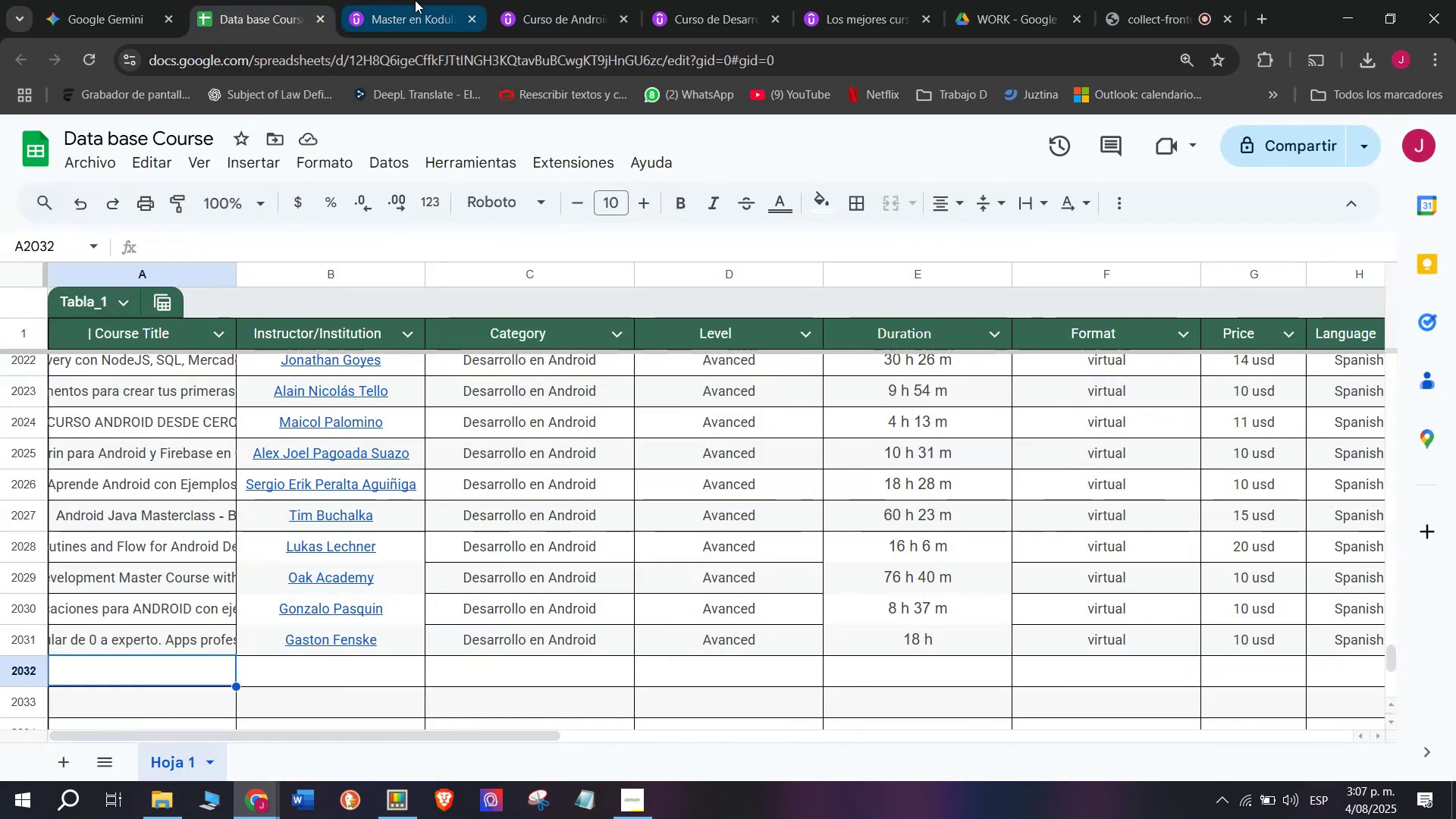 
left_click([417, 0])
 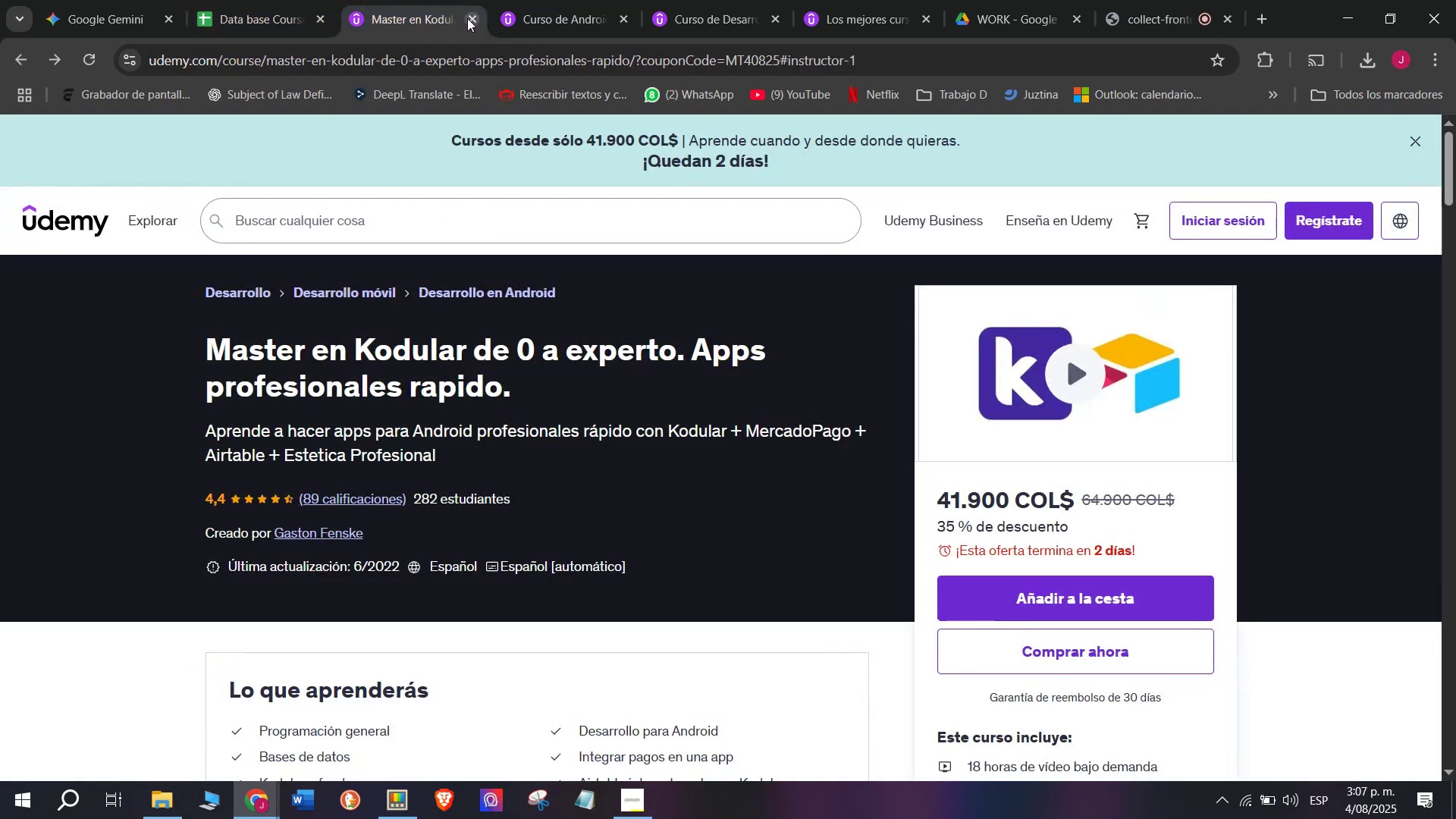 
left_click([467, 17])
 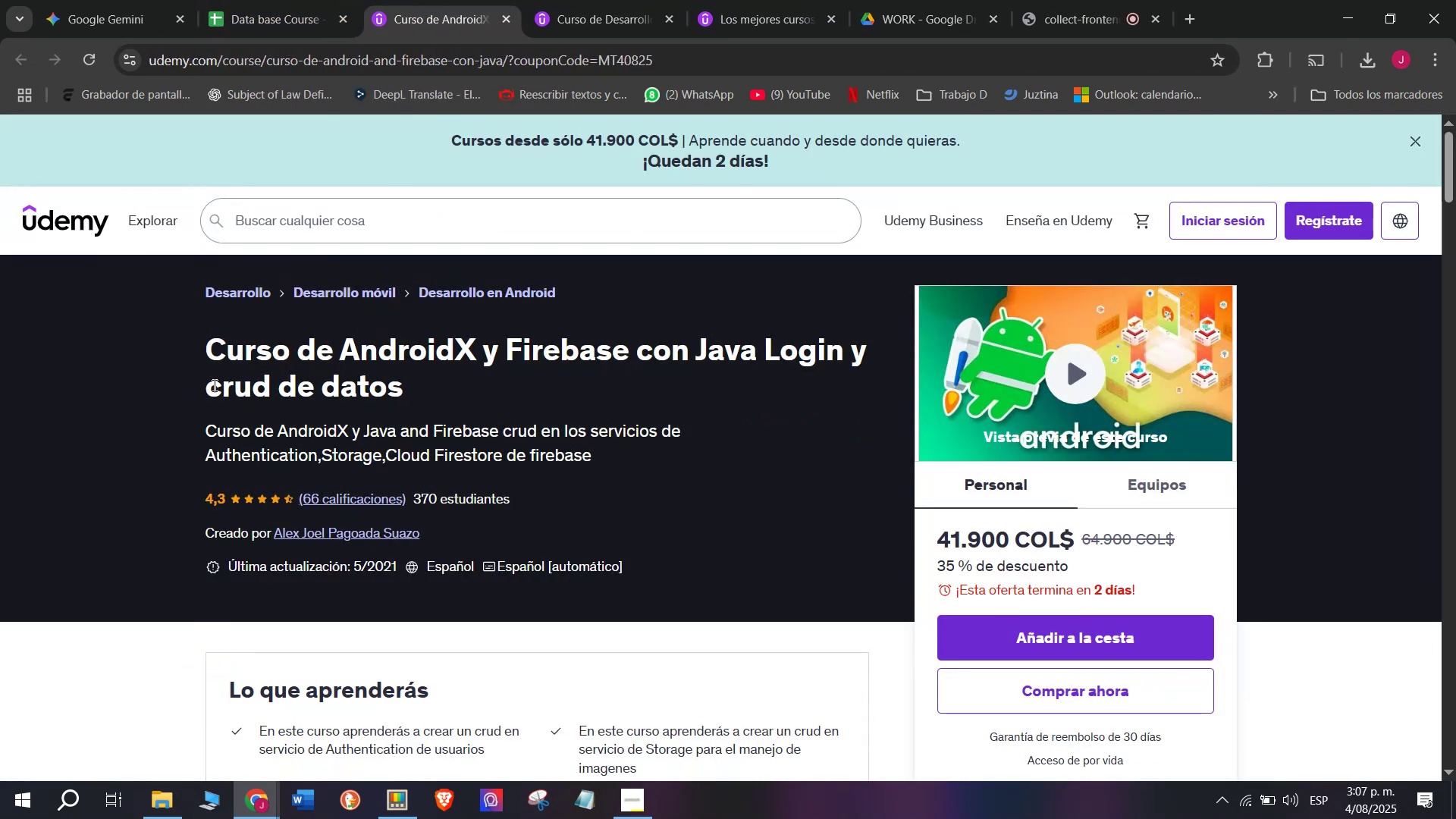 
left_click_drag(start_coordinate=[173, 356], to_coordinate=[404, 377])
 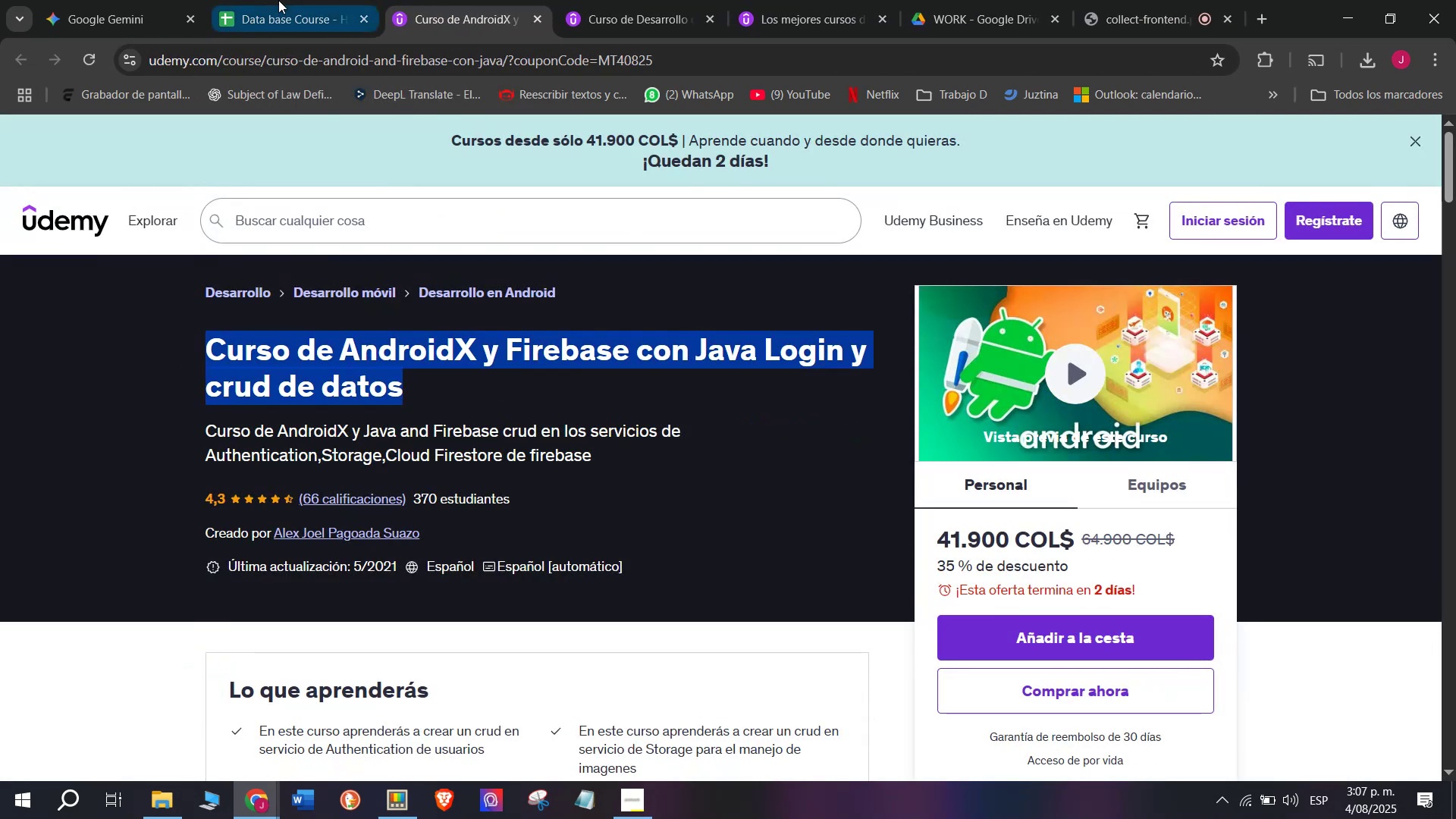 
key(Control+ControlLeft)
 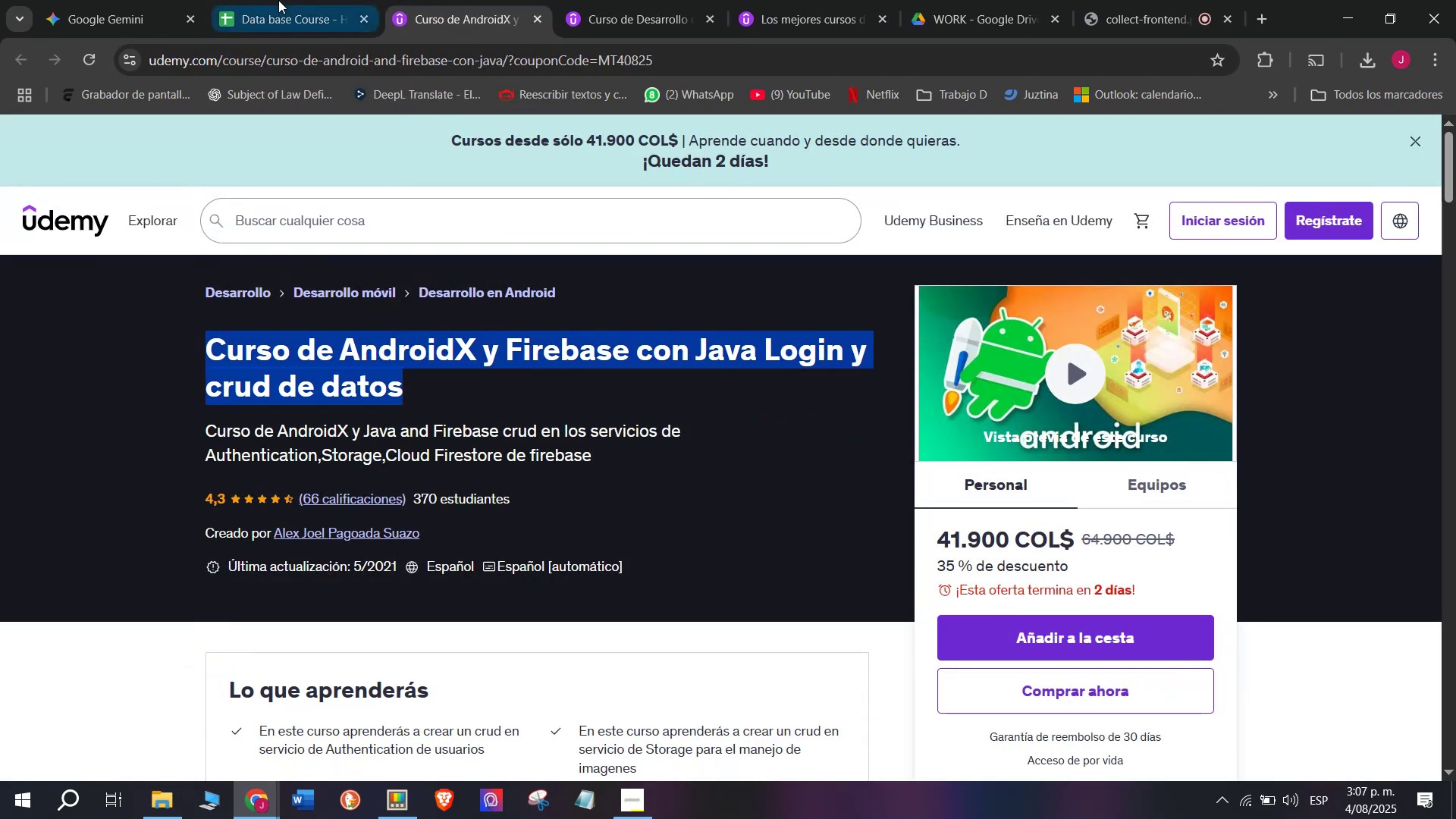 
key(Break)
 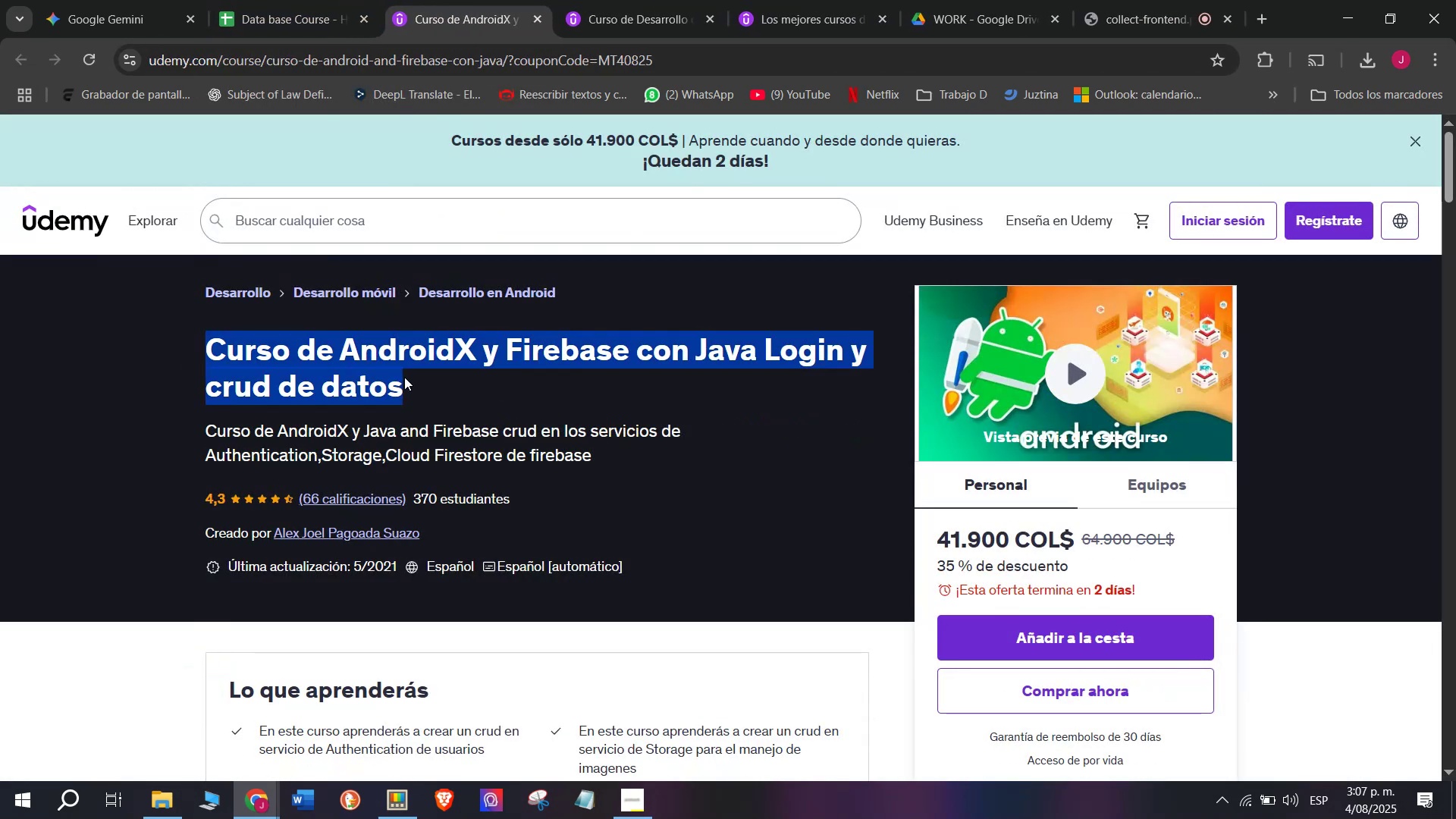 
key(Control+C)
 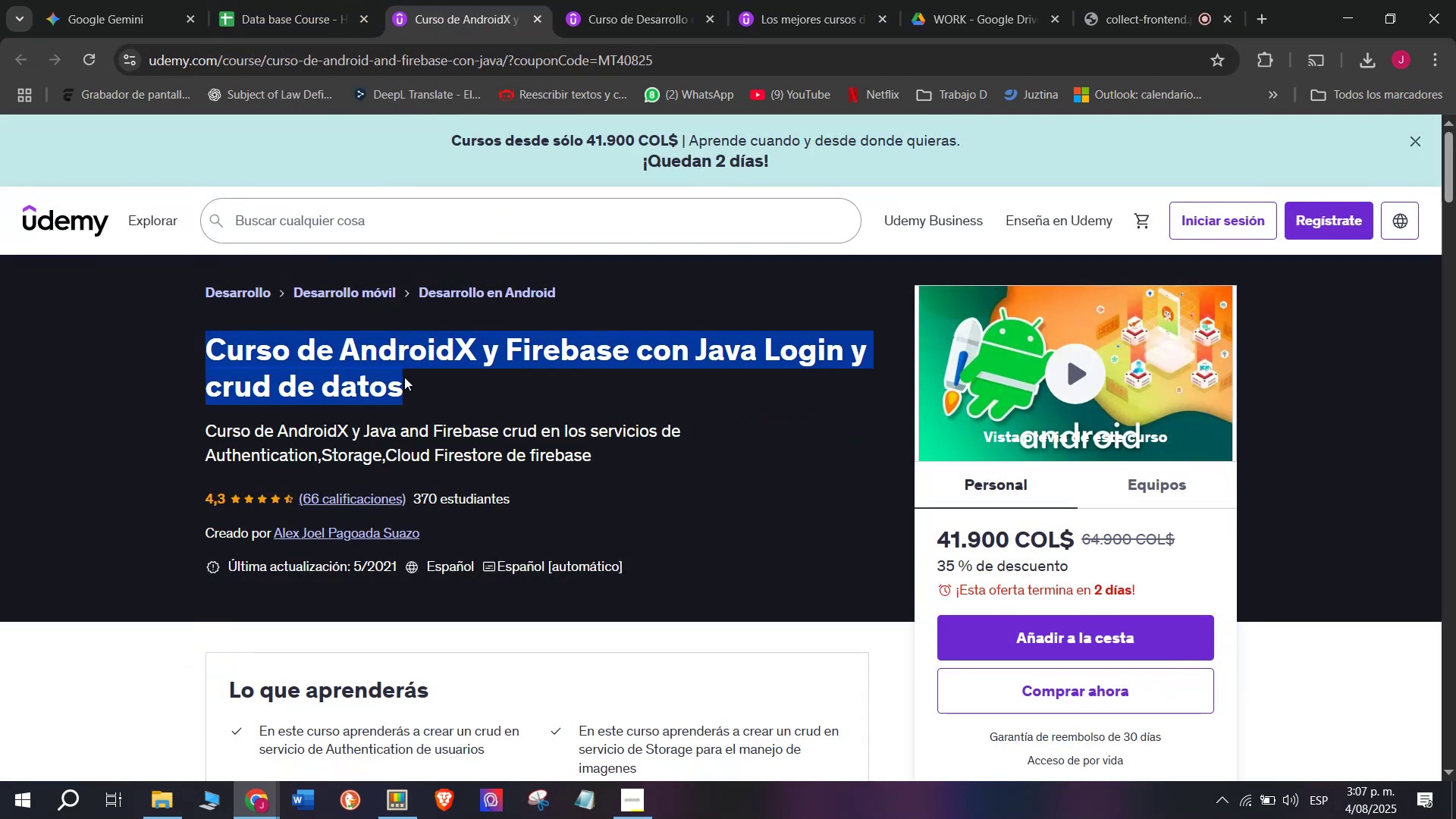 
key(Break)
 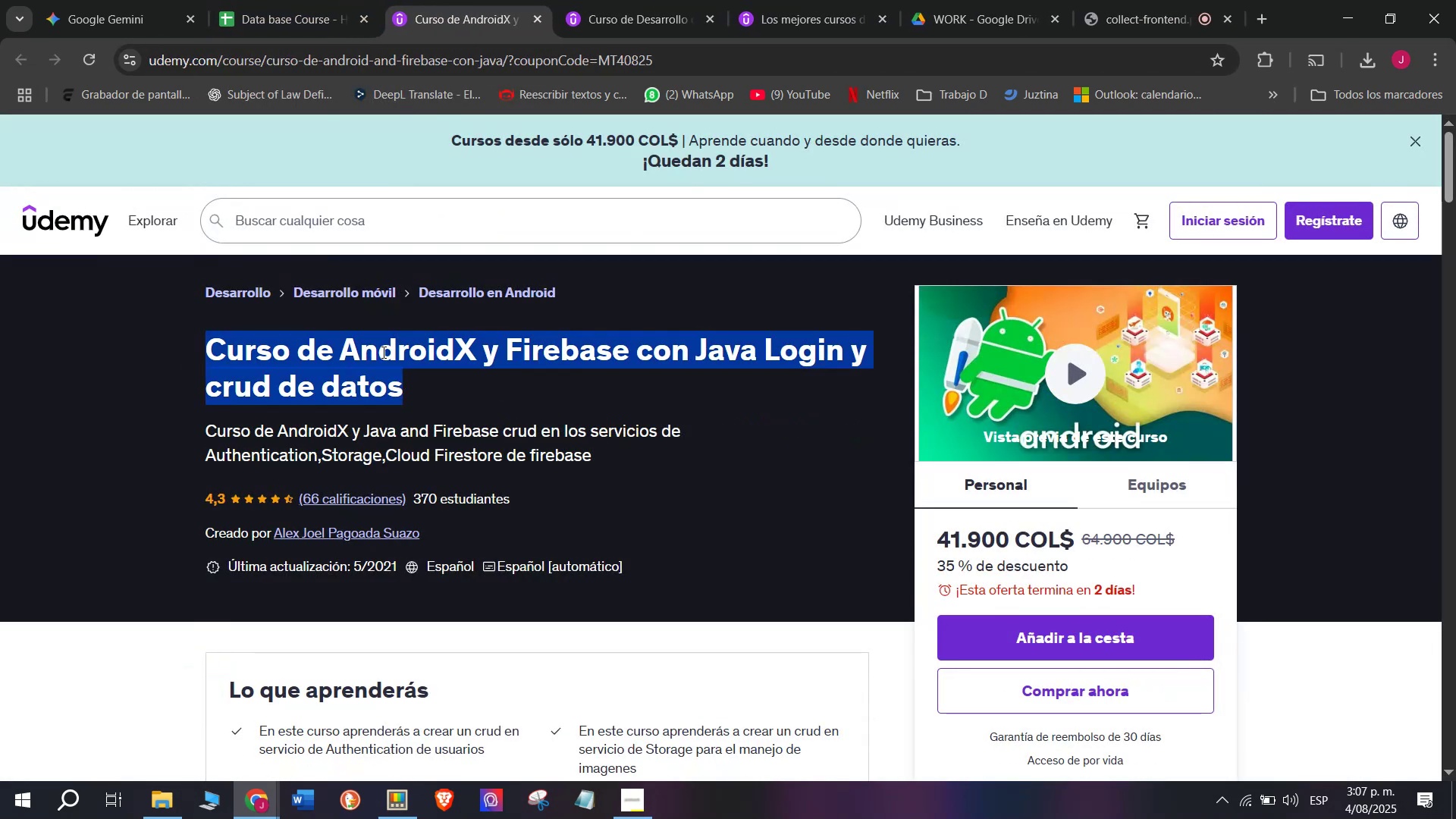 
key(Control+ControlLeft)
 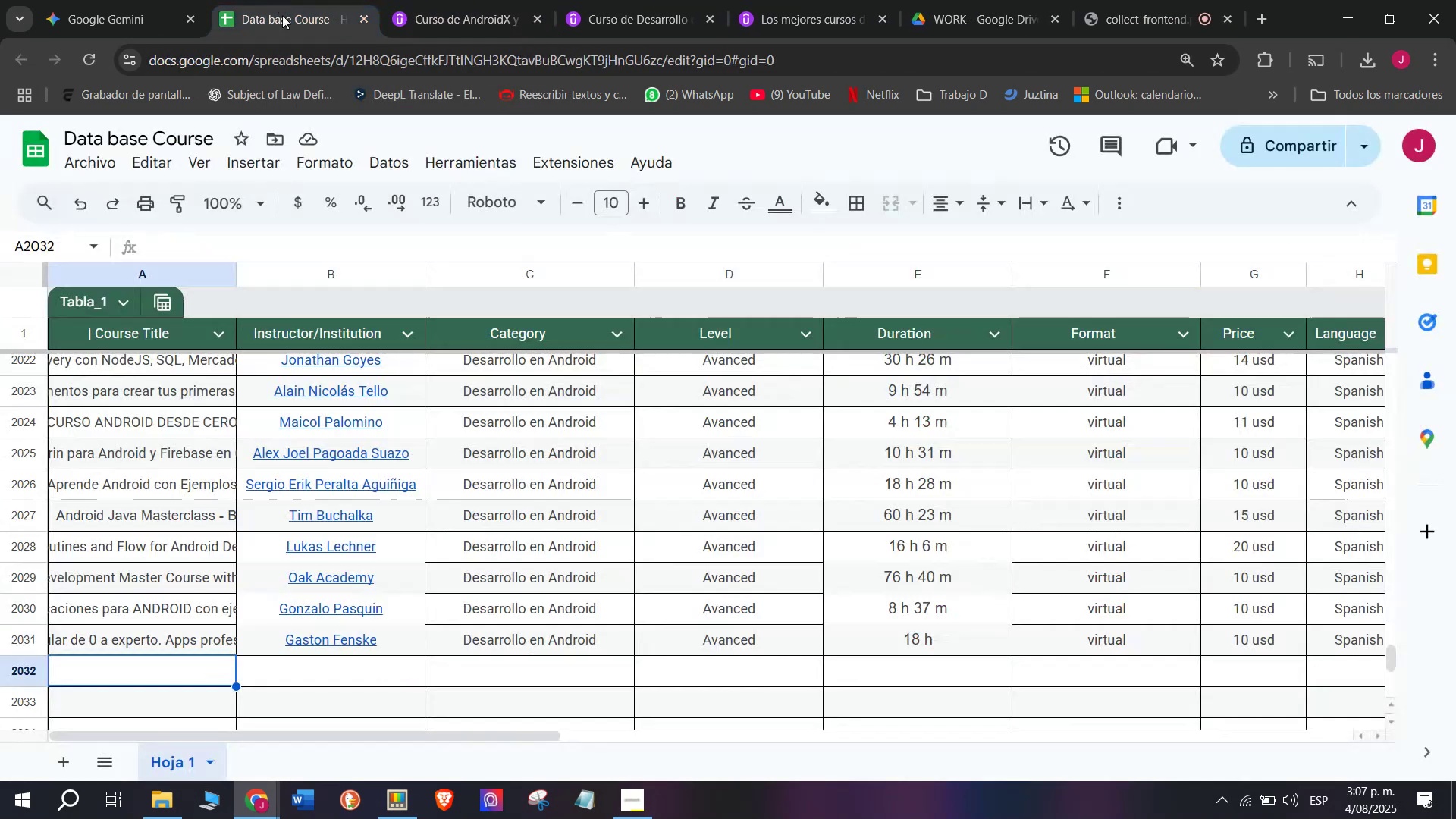 
key(Control+C)
 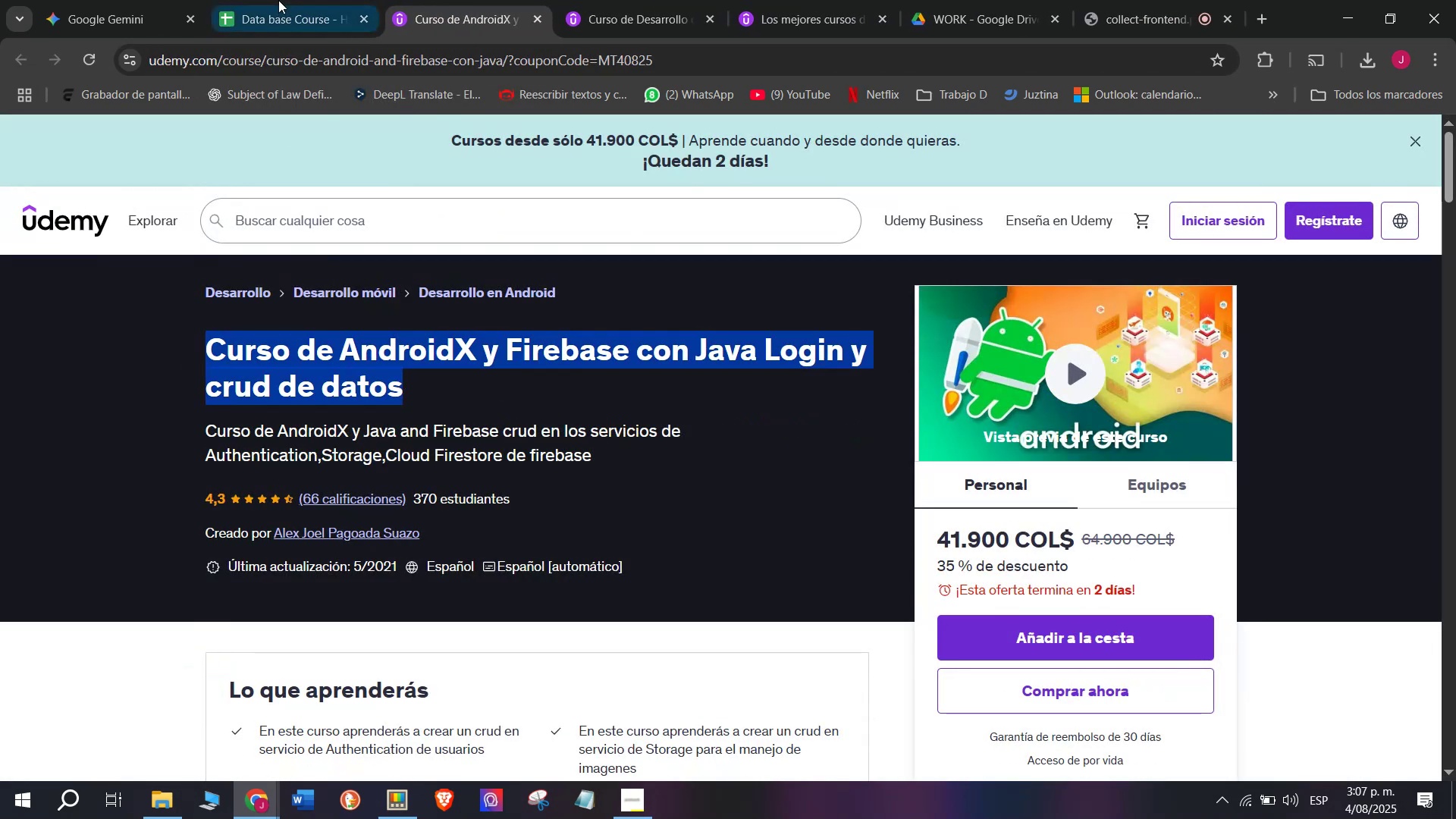 
left_click([278, 0])
 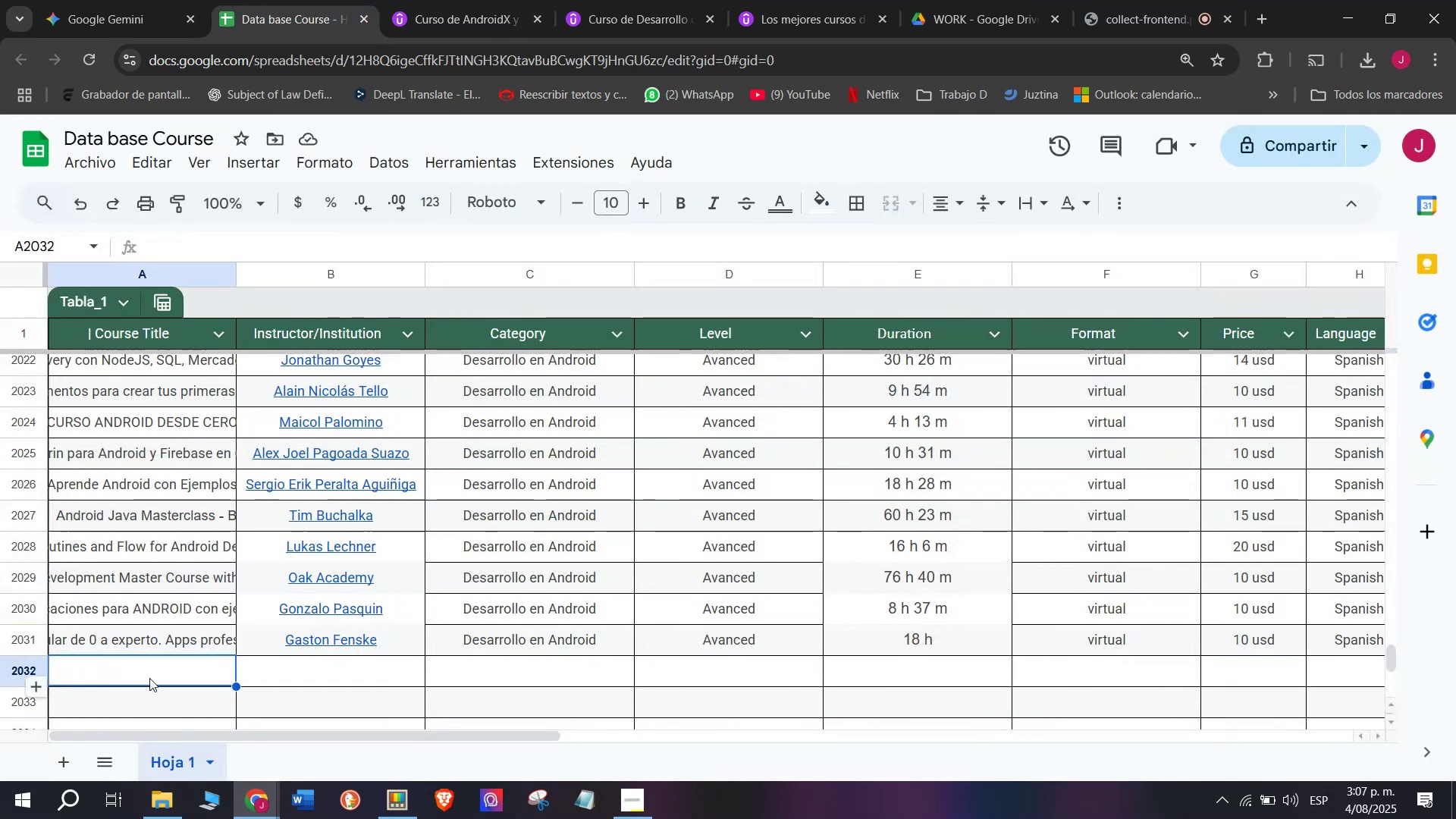 
left_click([152, 673])
 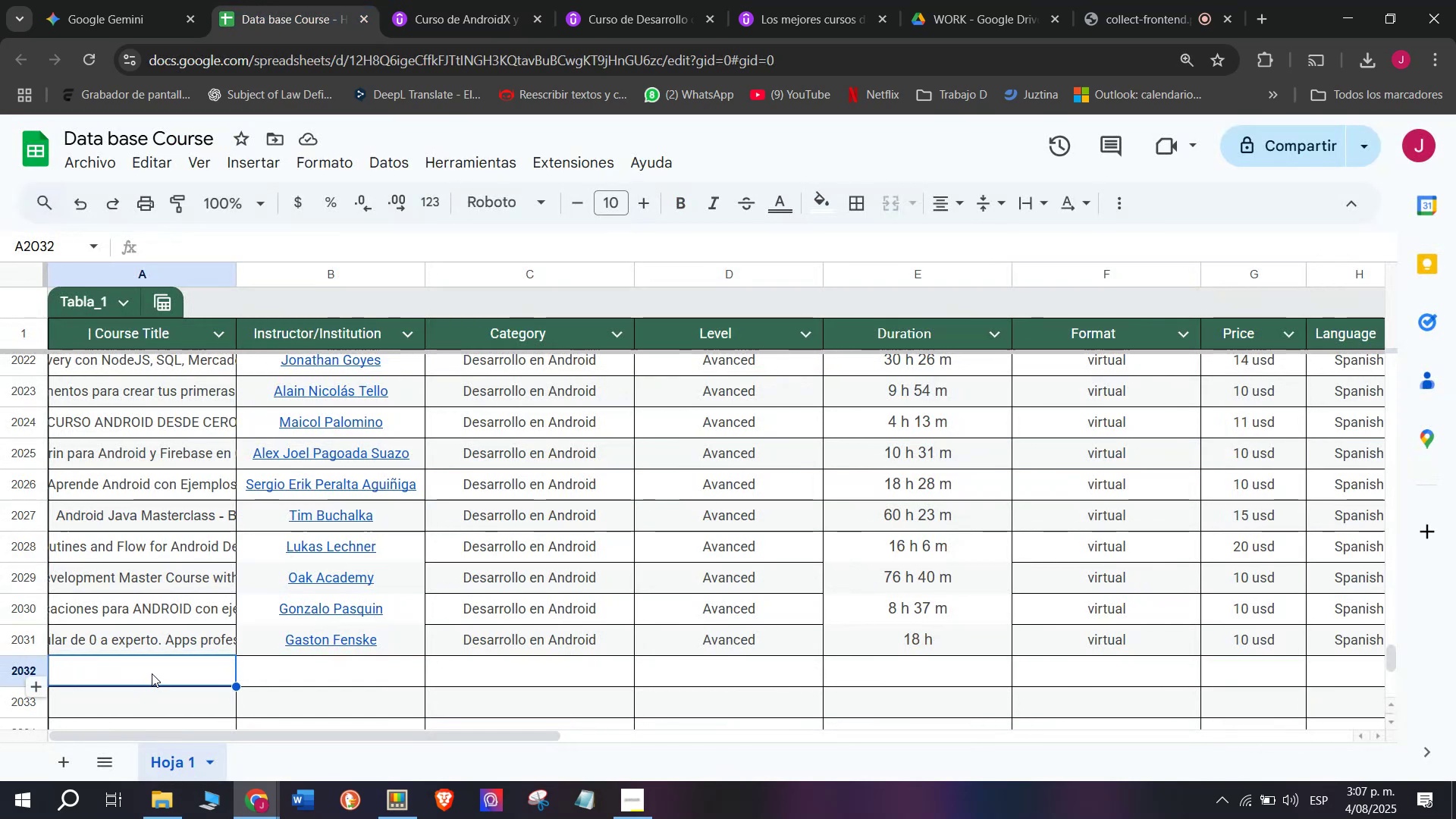 
key(Control+ControlLeft)
 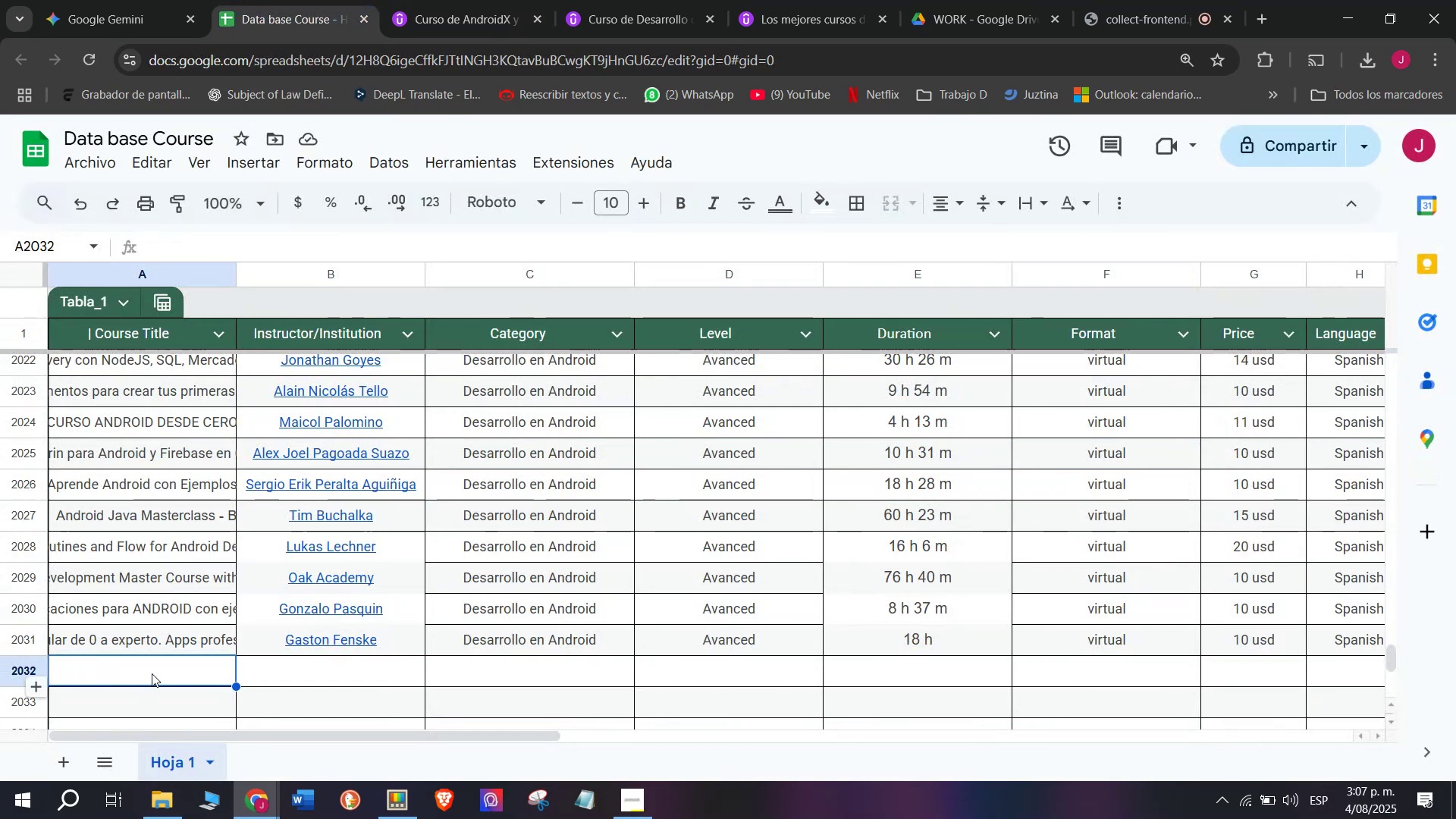 
key(Z)
 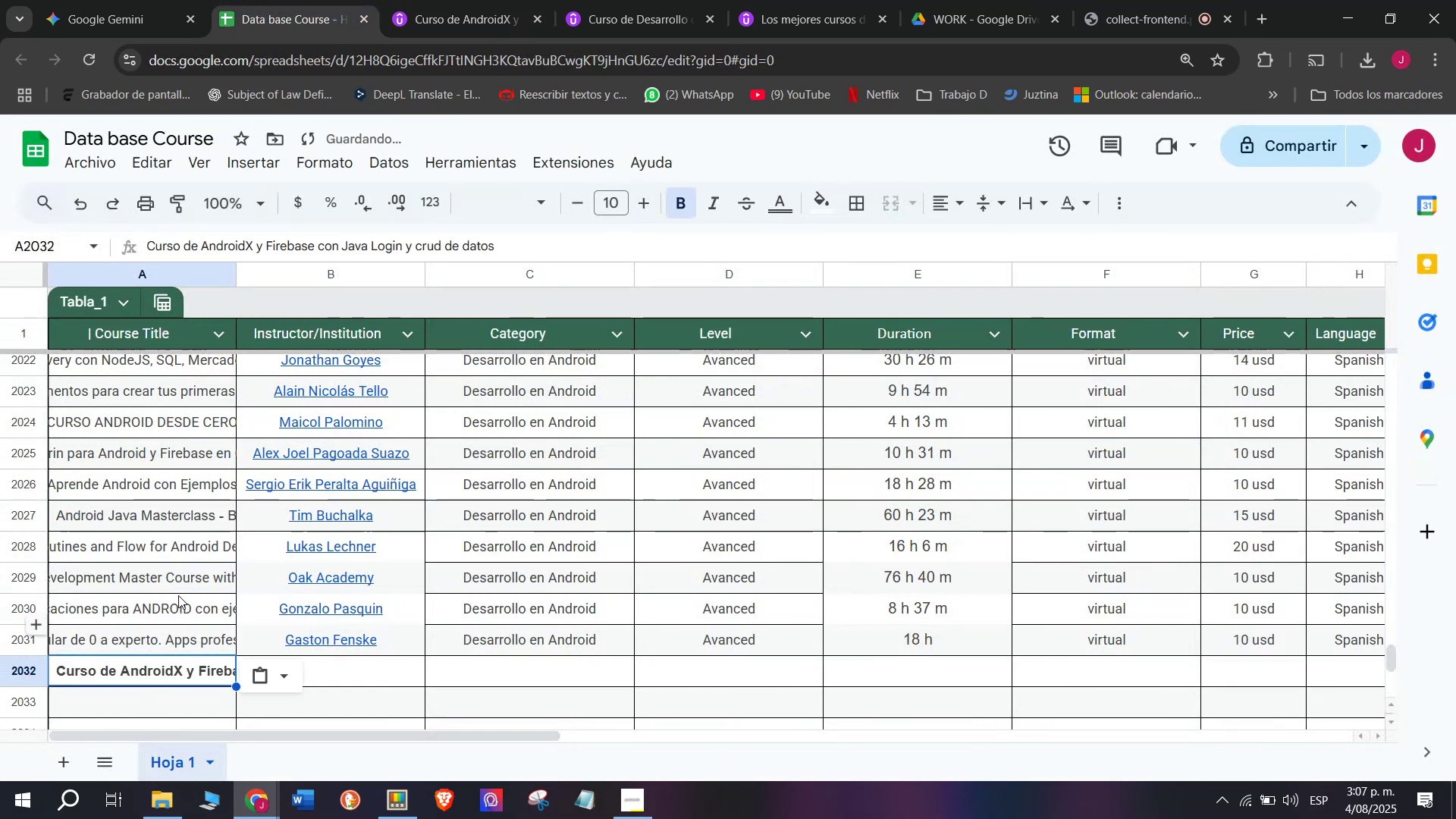 
key(Control+V)
 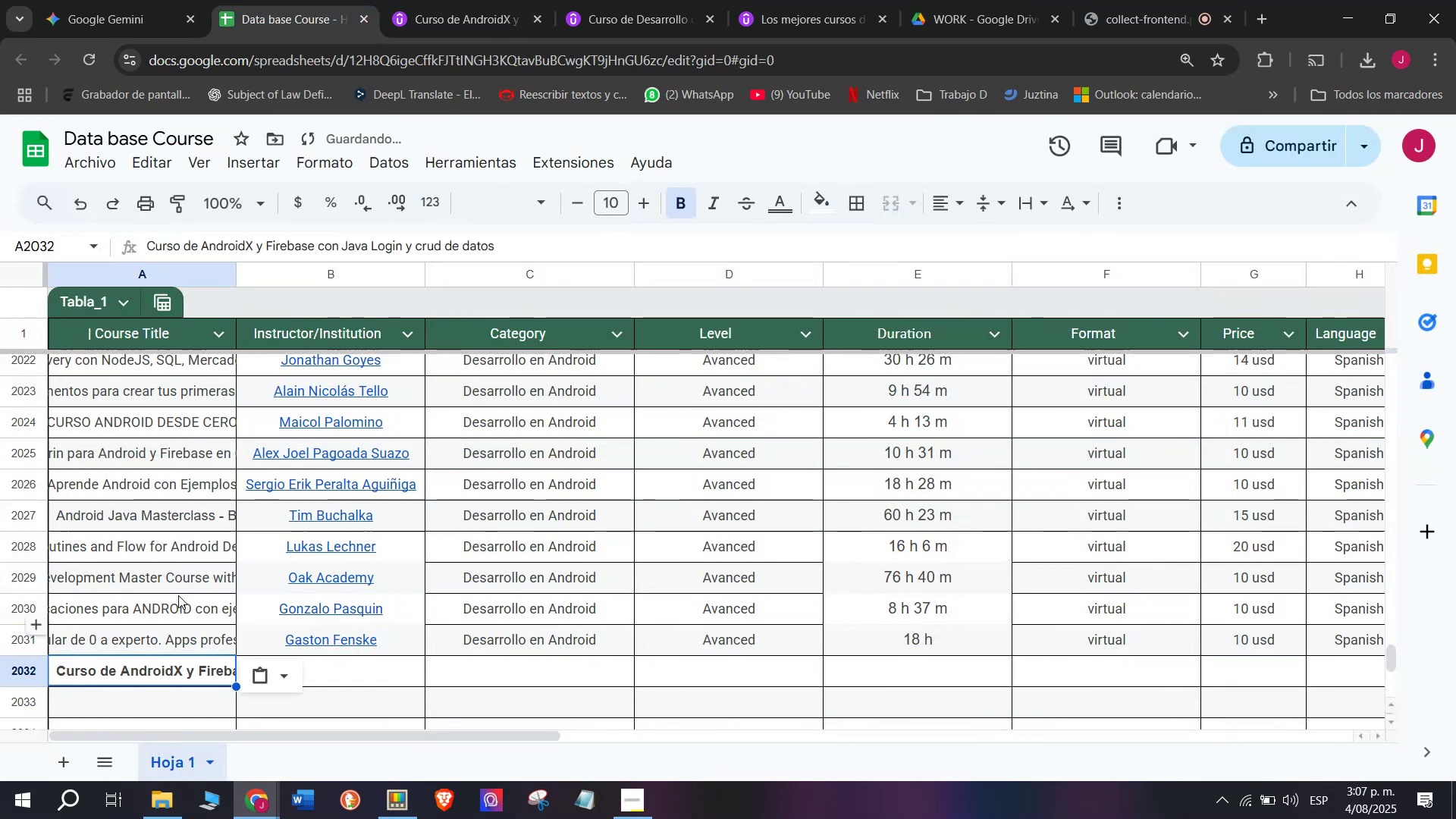 
key(Shift+ShiftLeft)
 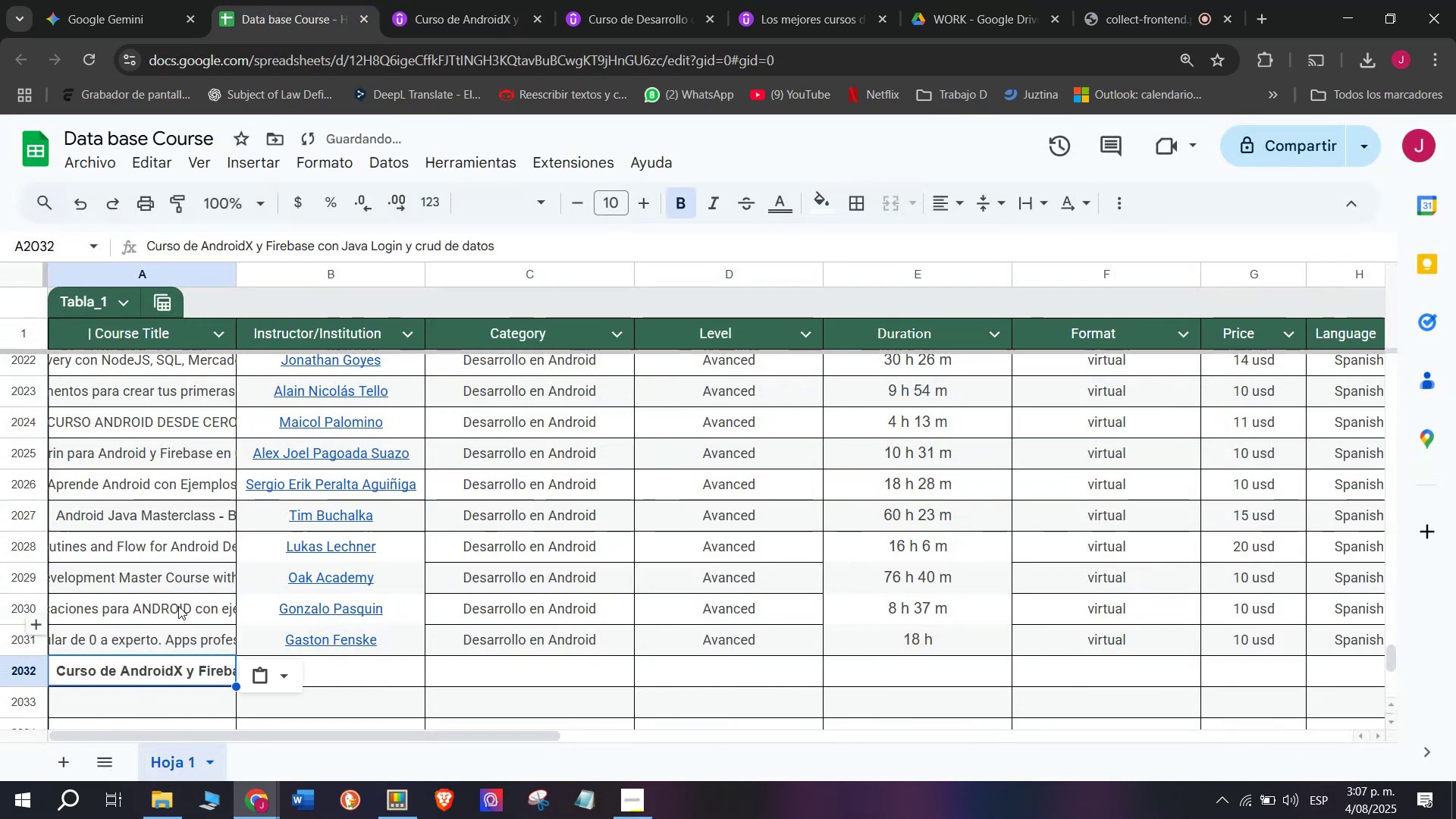 
key(Control+Shift+ControlLeft)
 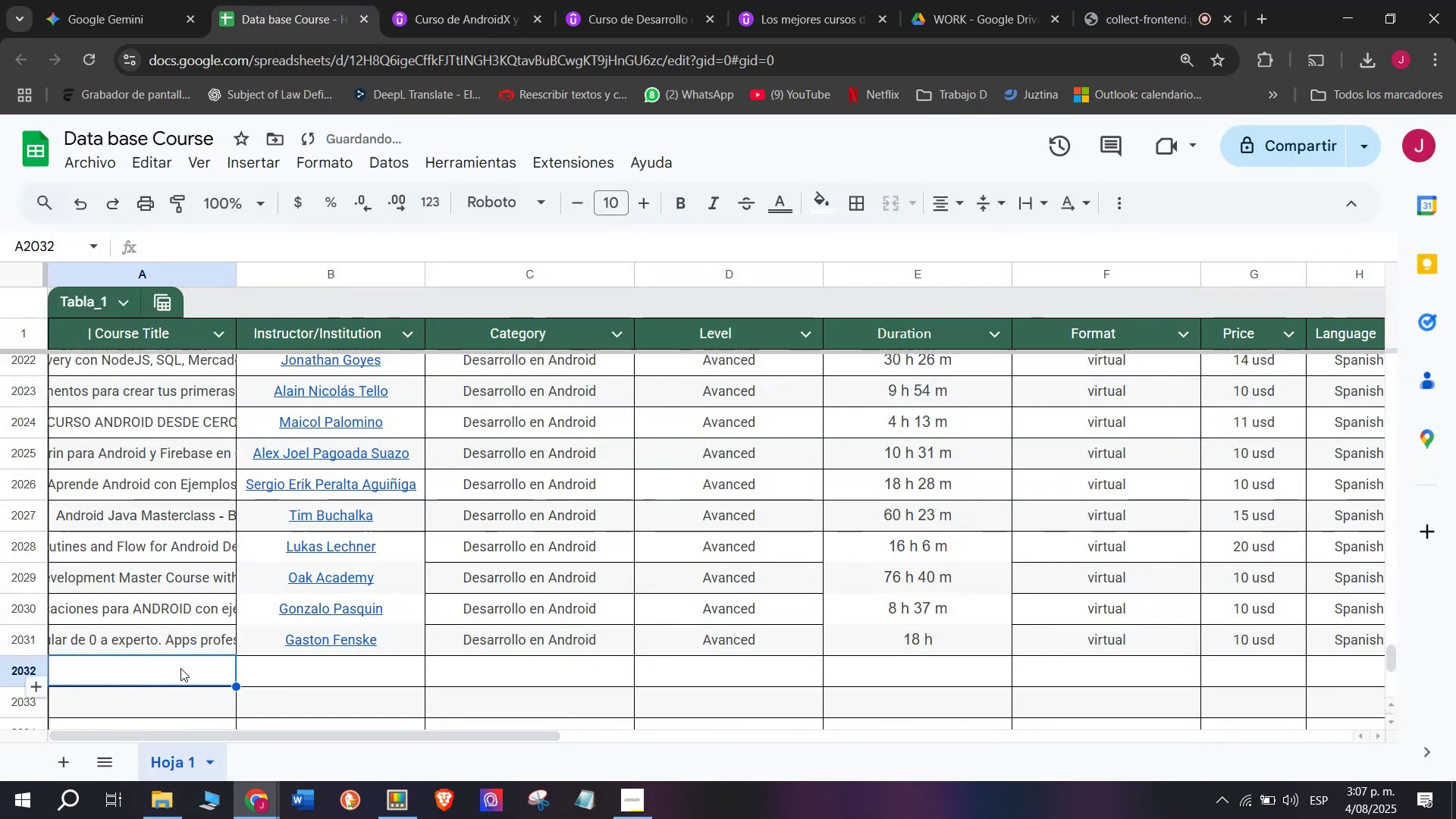 
key(Control+Shift+Z)
 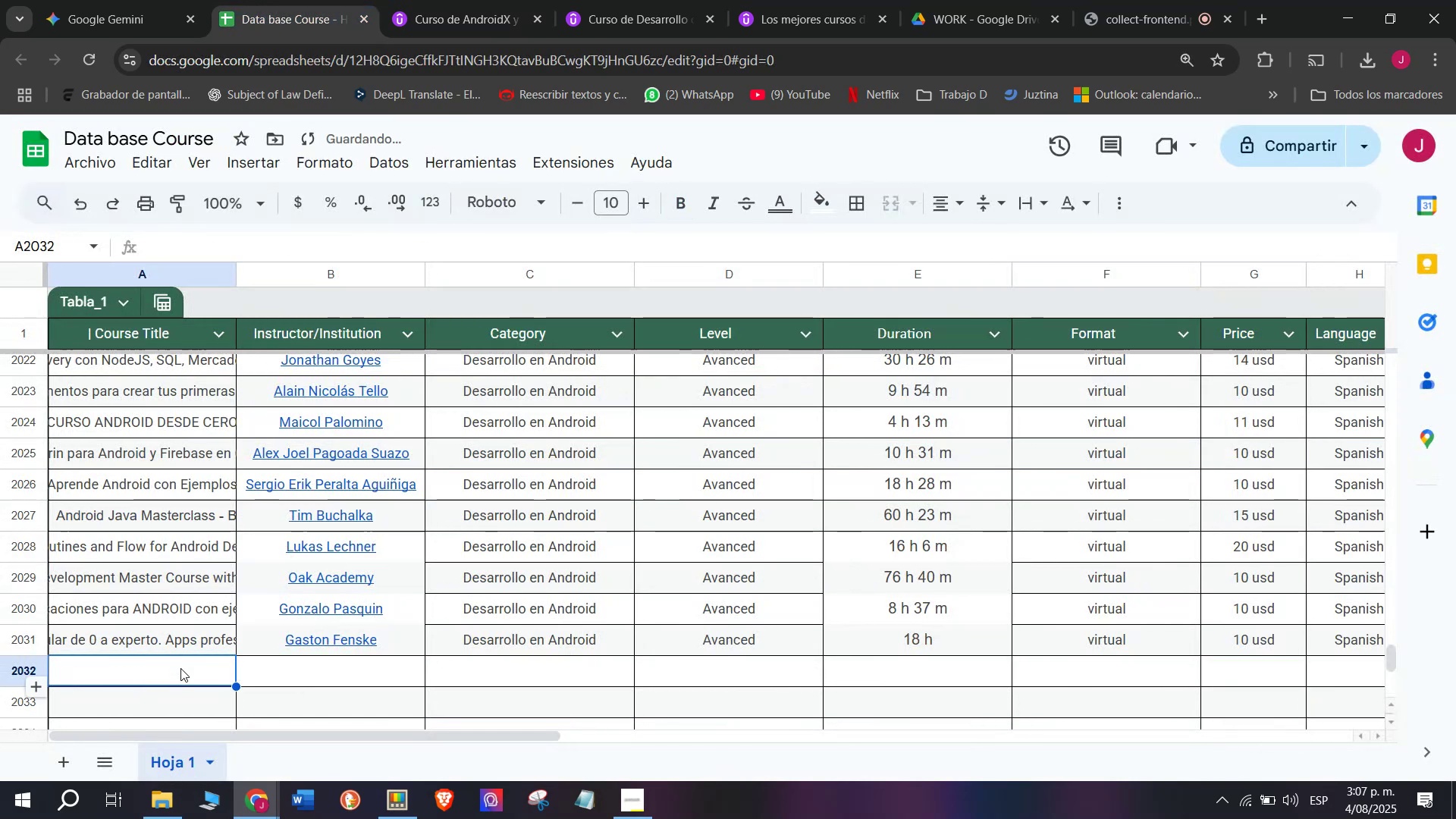 
double_click([180, 668])
 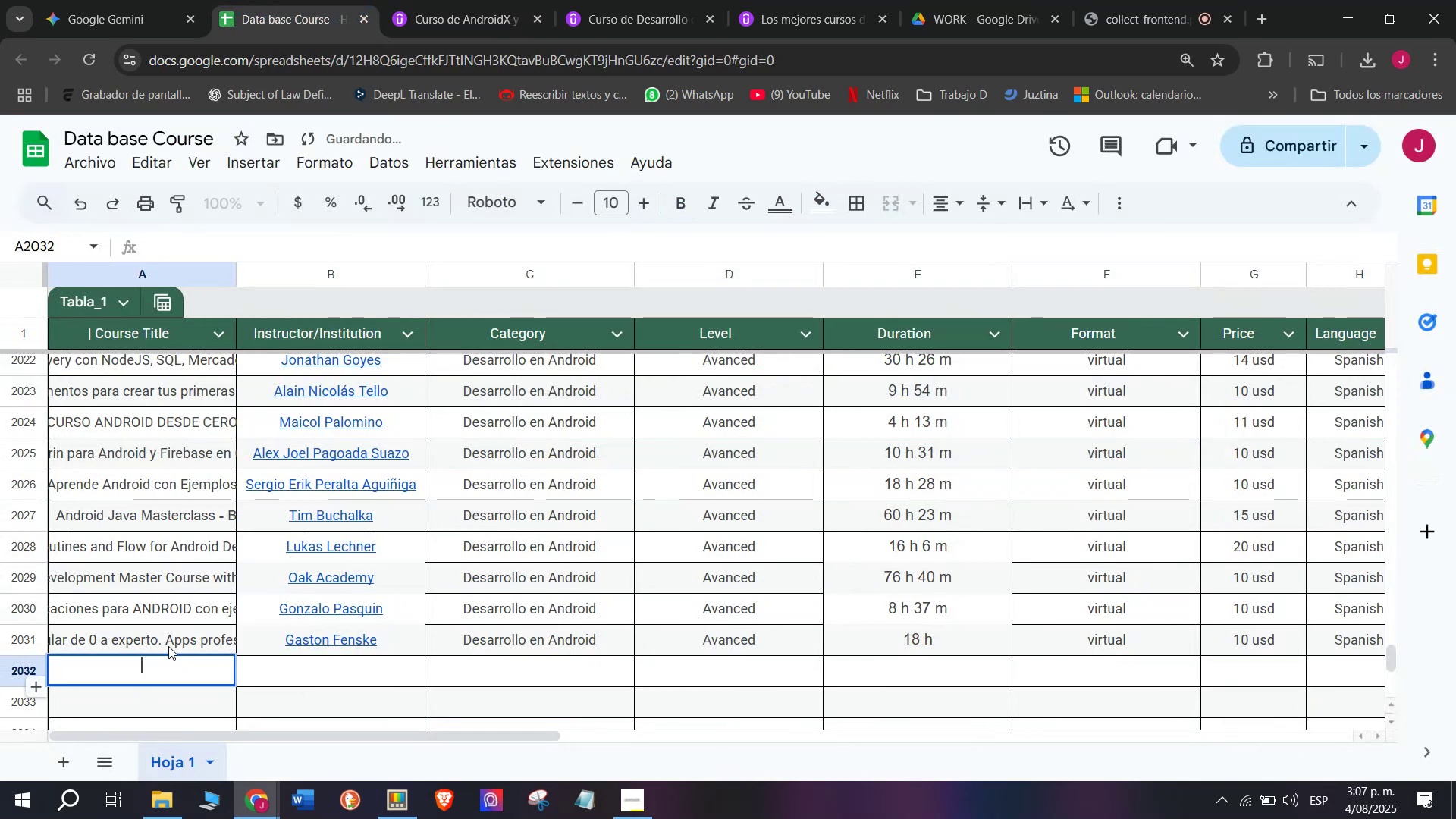 
key(Z)
 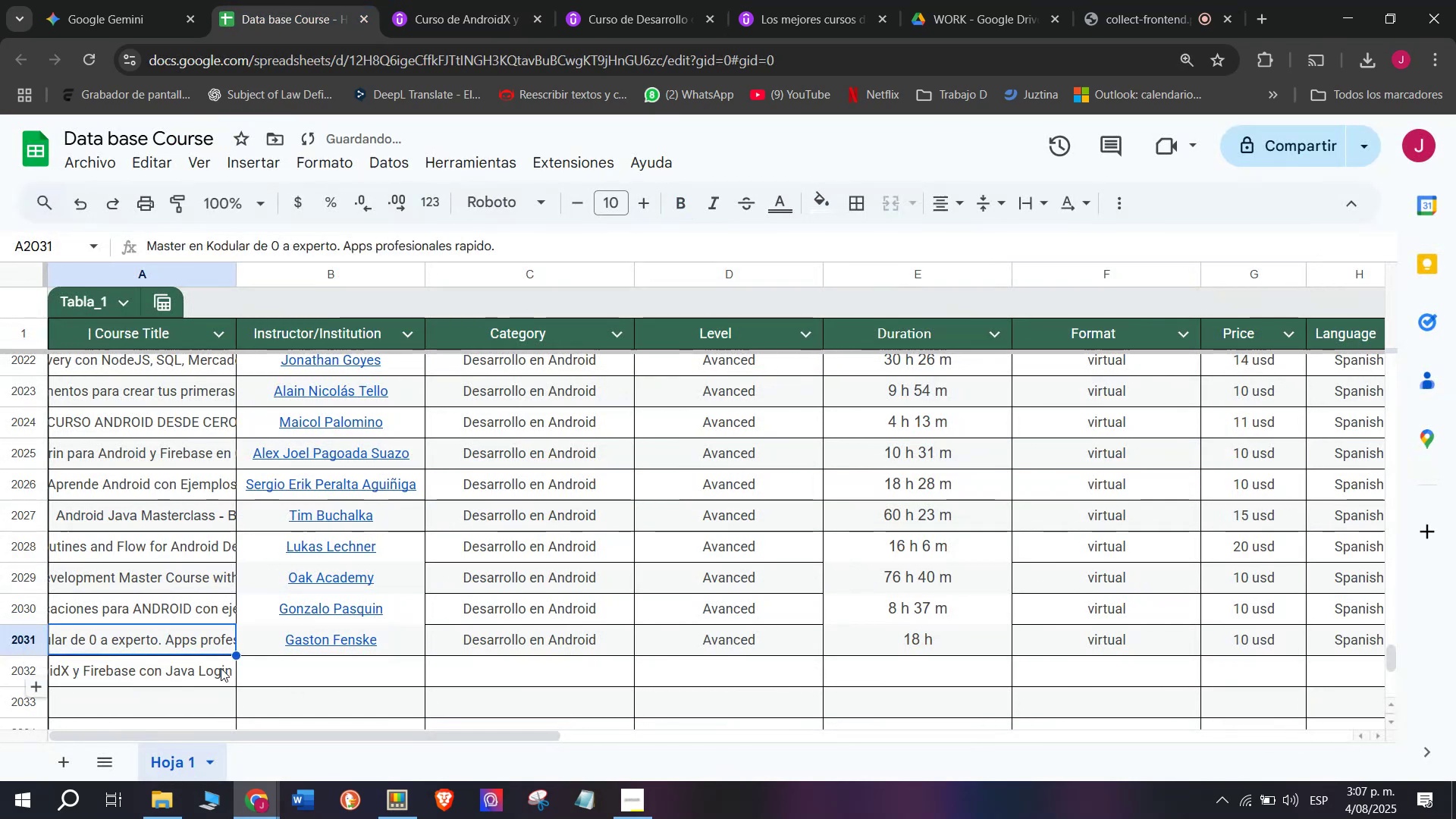 
key(Control+ControlLeft)
 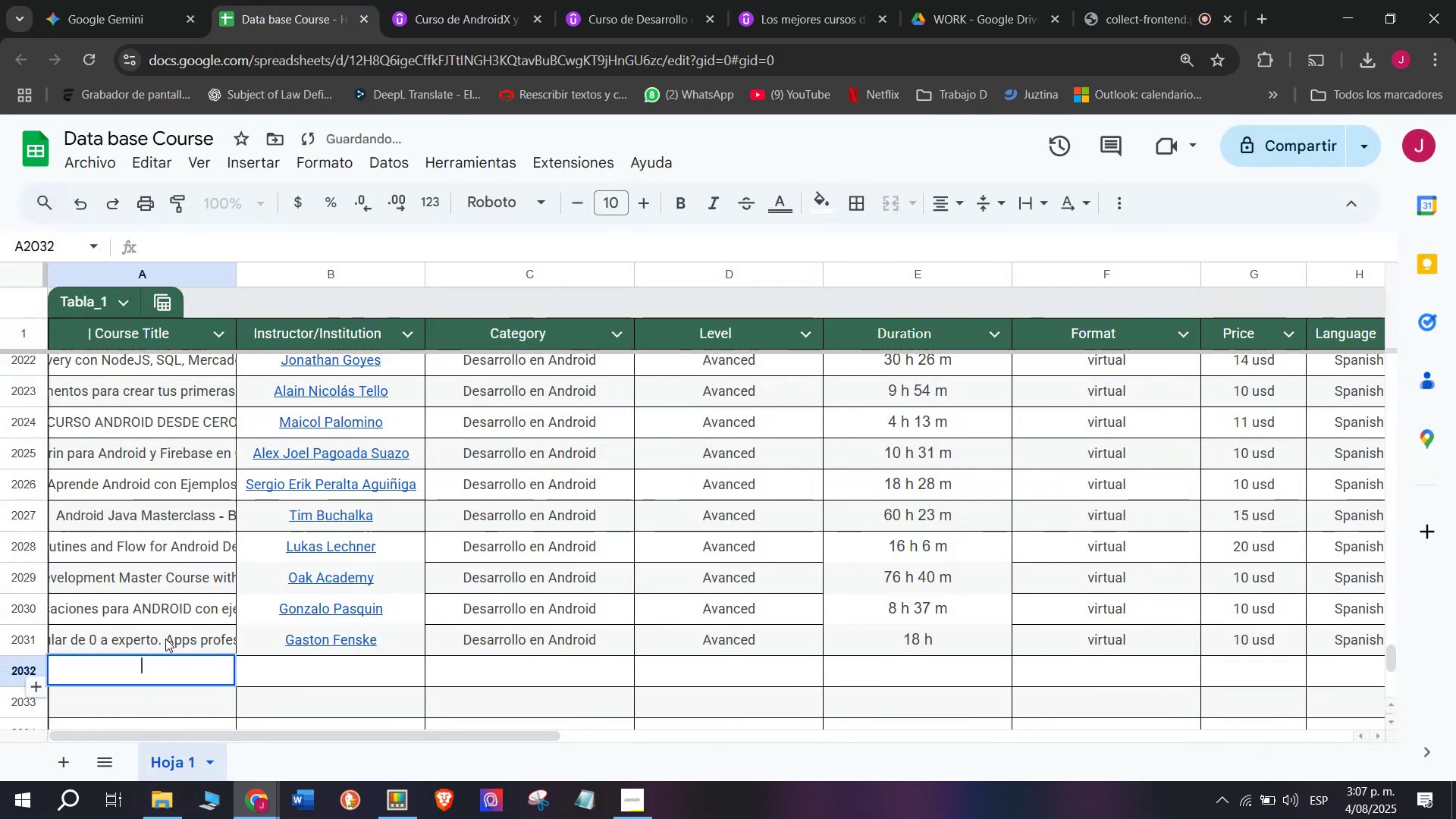 
key(Control+V)
 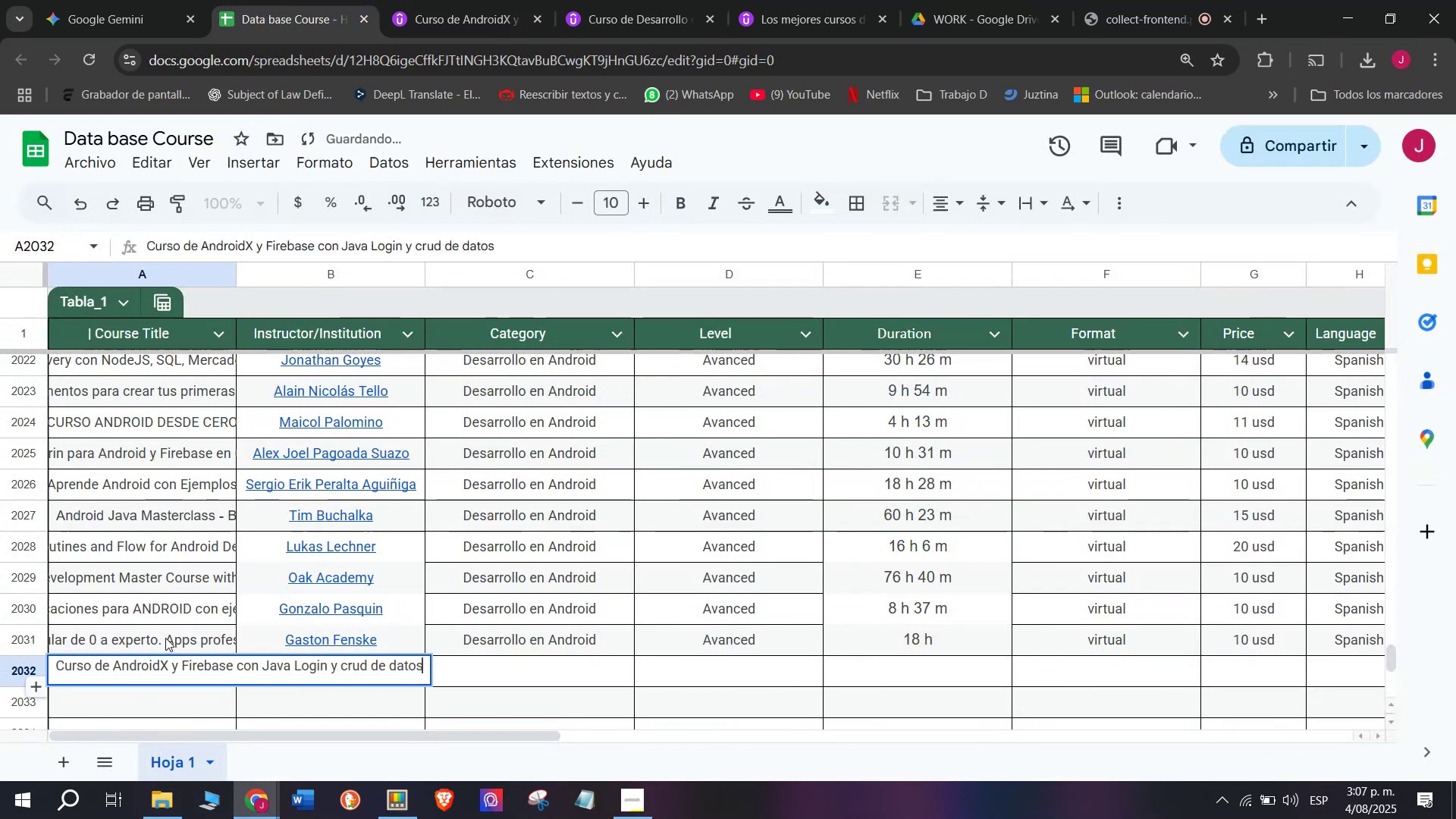 
left_click([165, 638])
 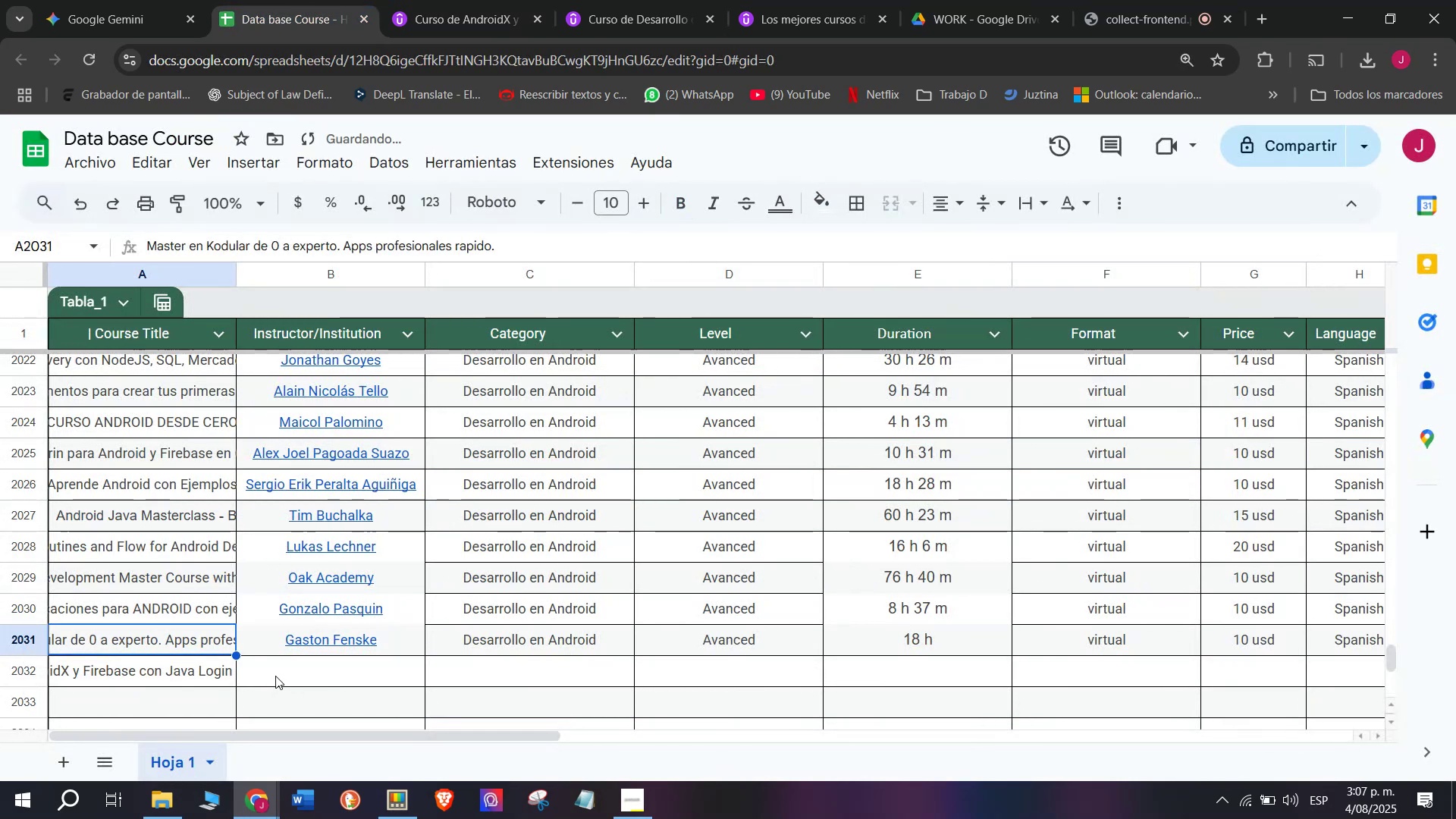 
left_click([278, 672])
 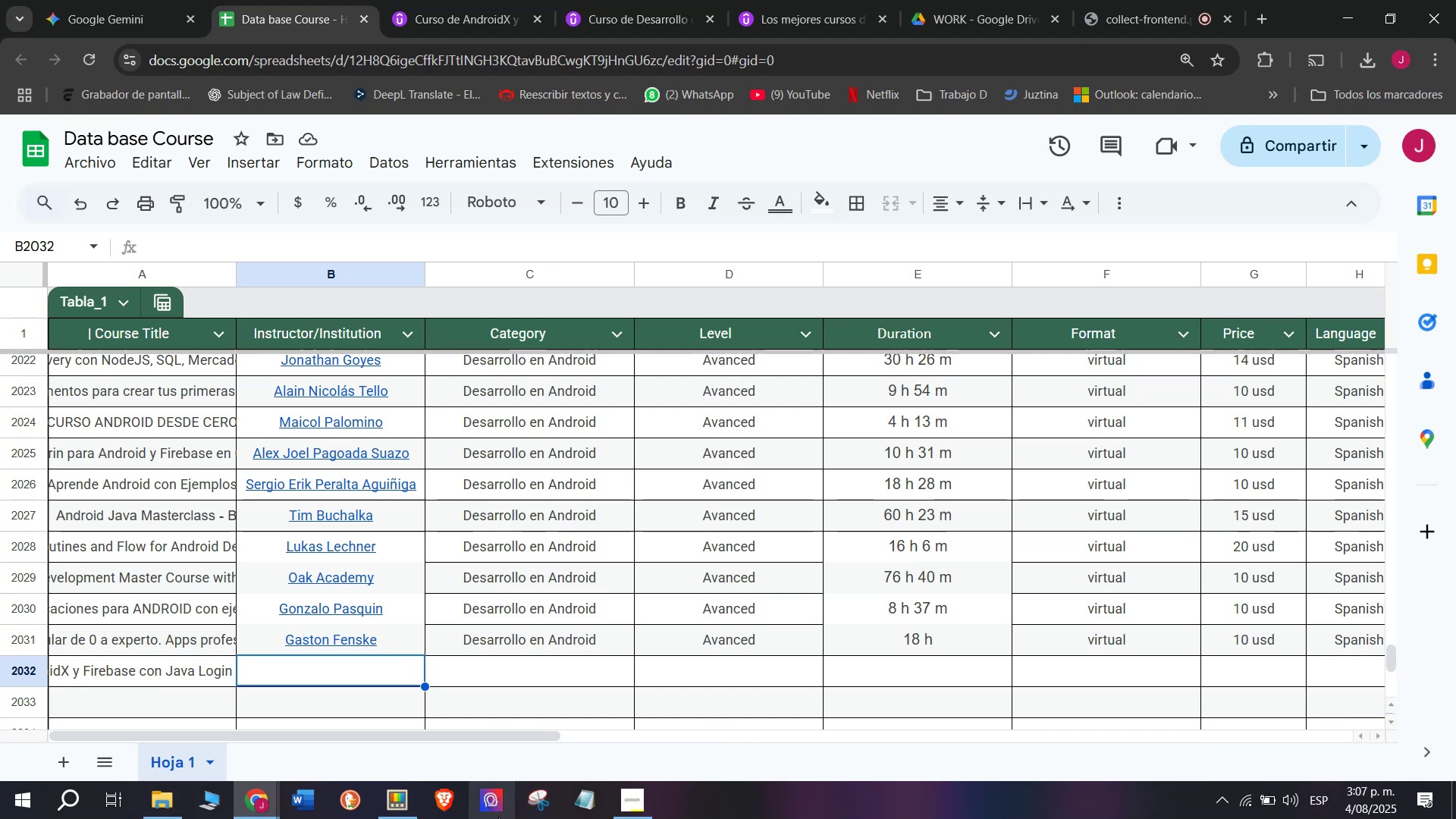 
wait(23.44)
 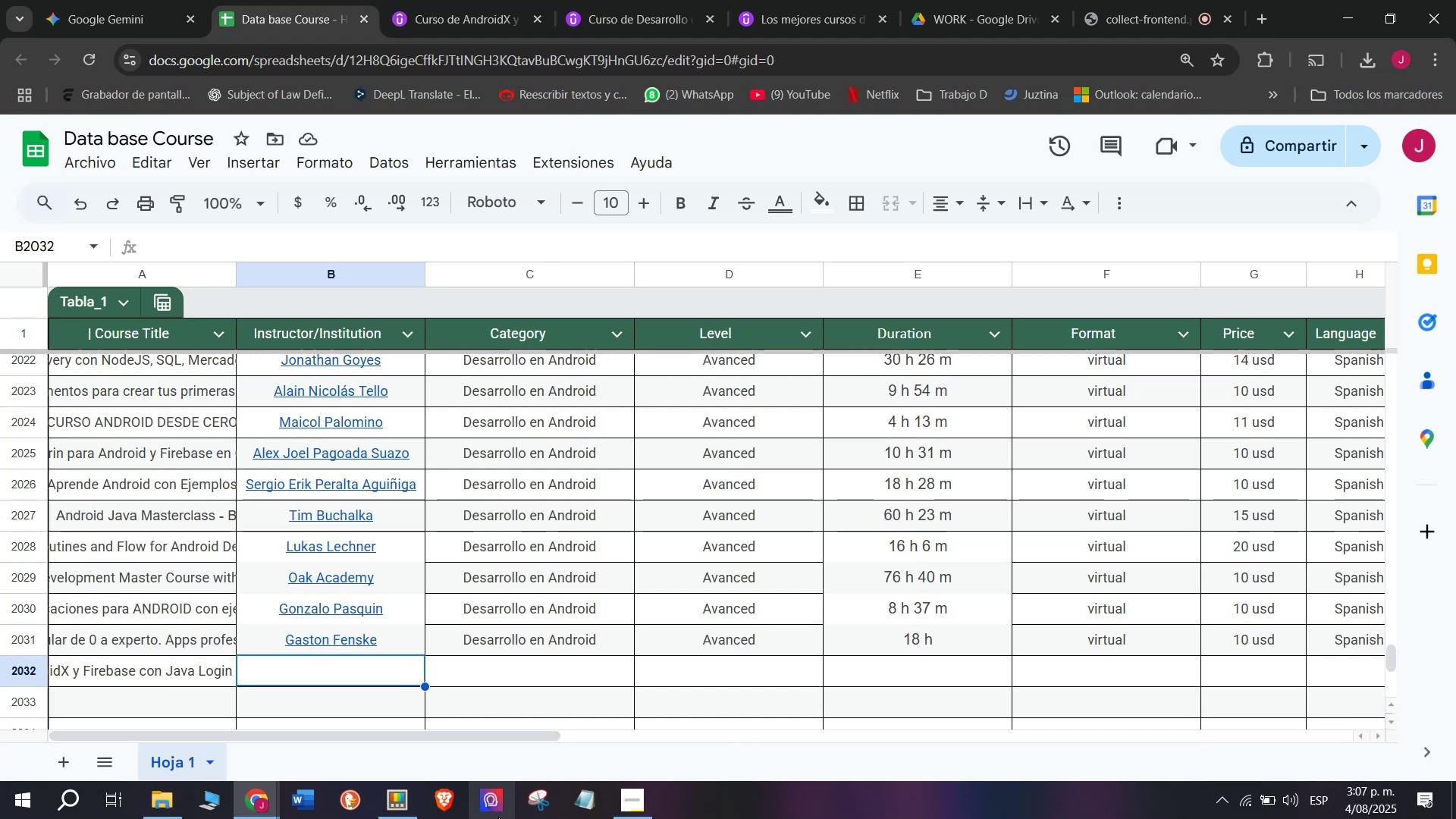 
left_click([468, 668])
 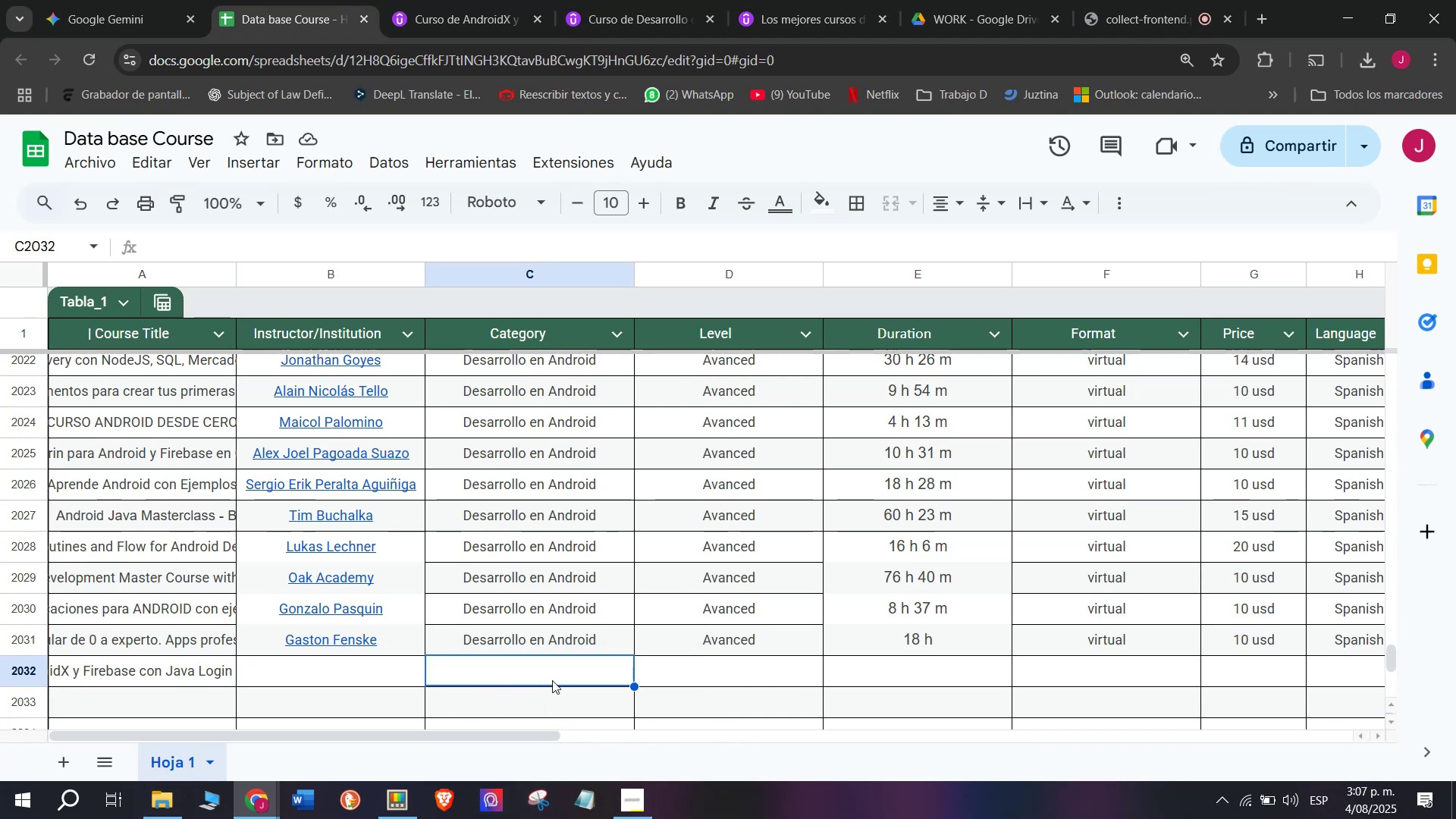 
left_click([745, 670])
 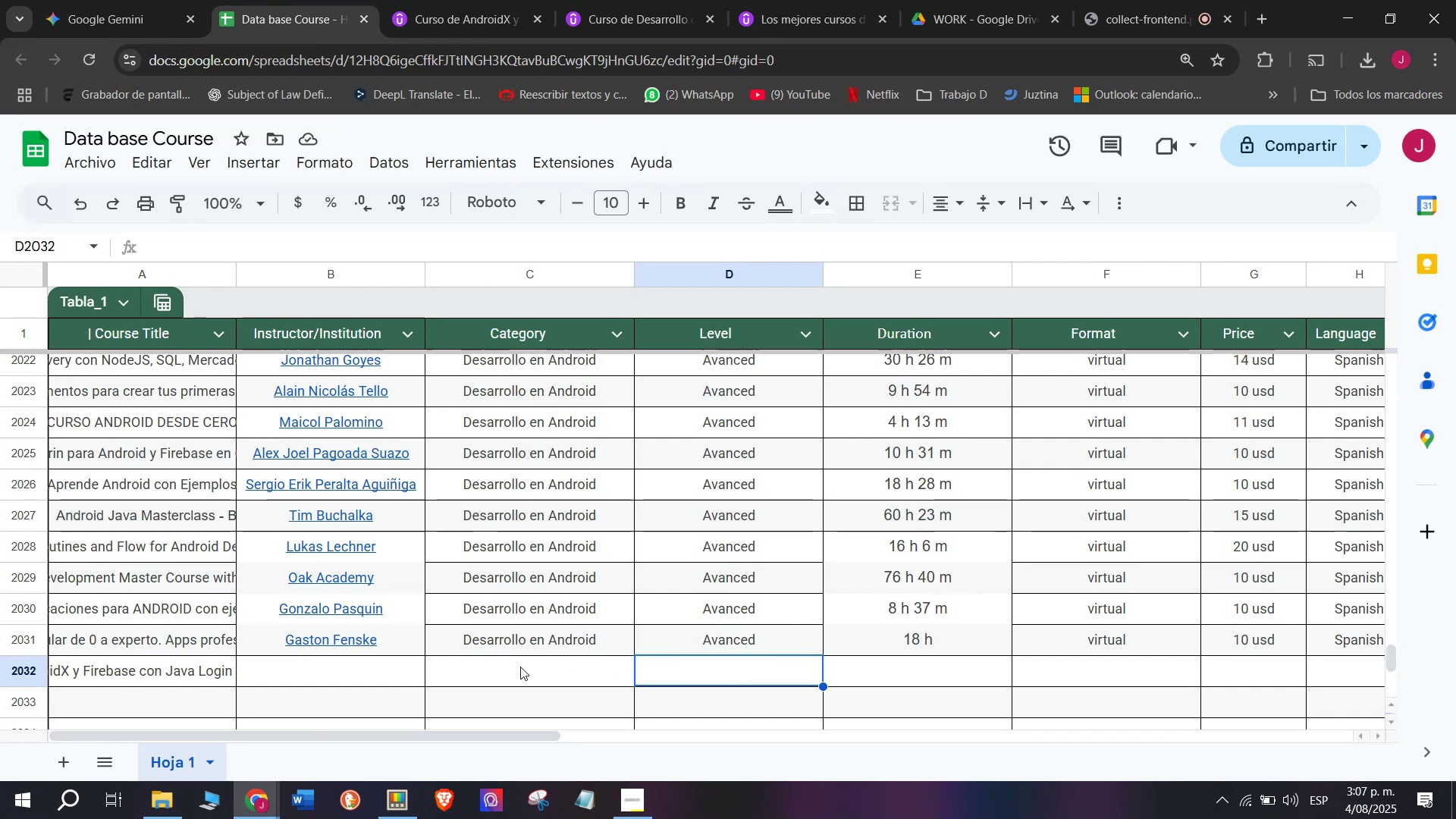 
left_click([312, 670])
 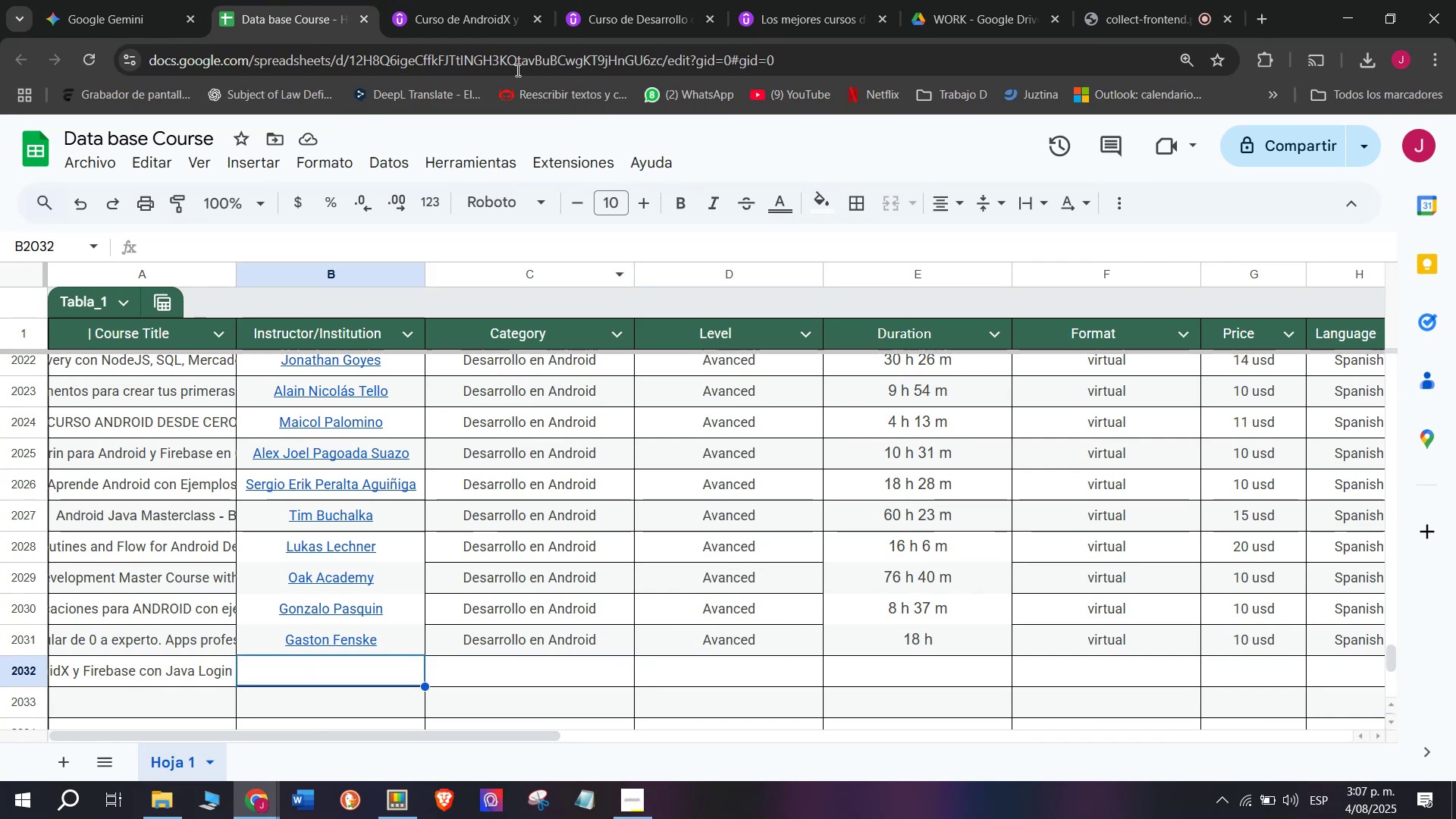 
left_click([450, 0])
 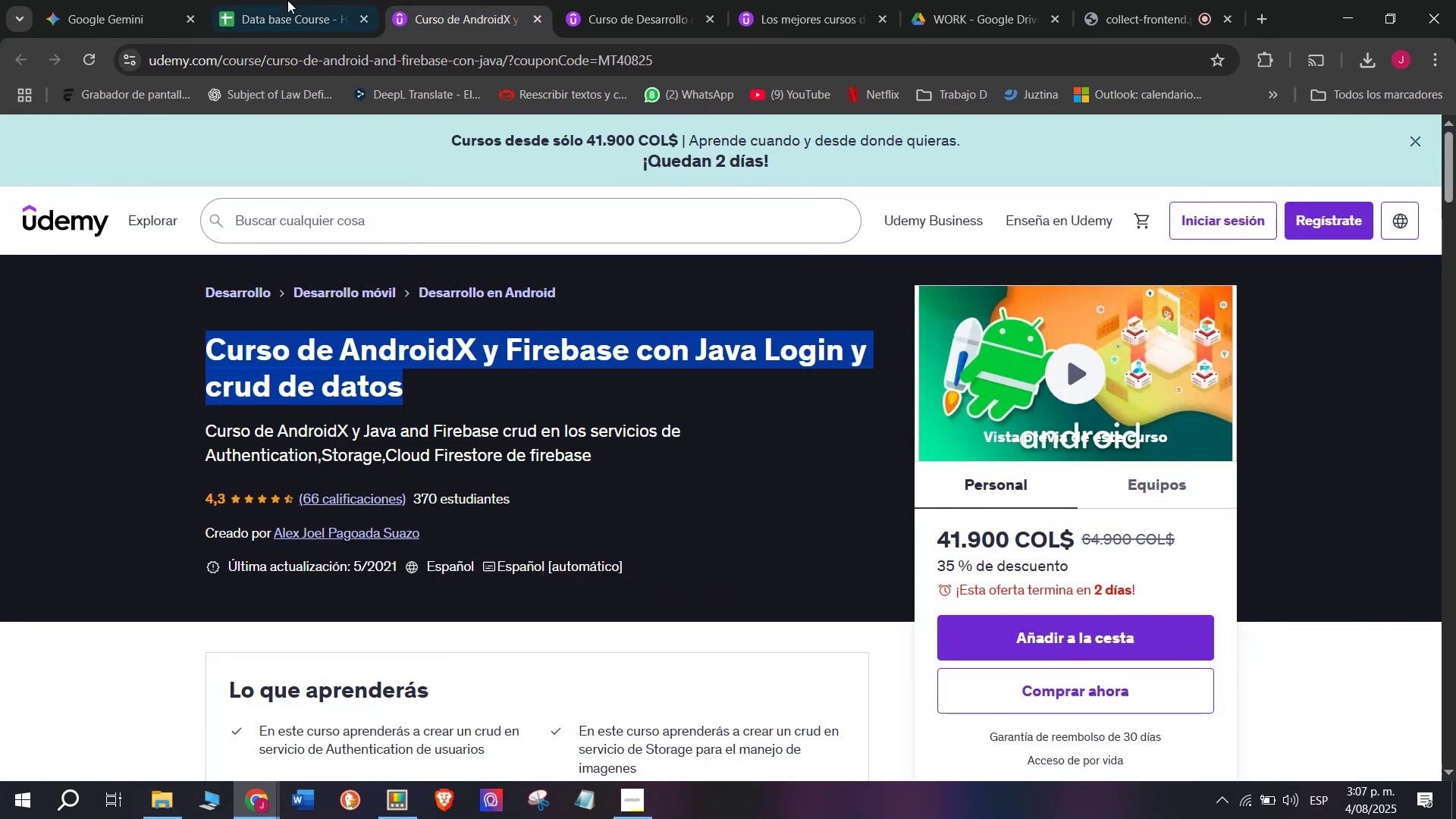 
left_click([315, 0])
 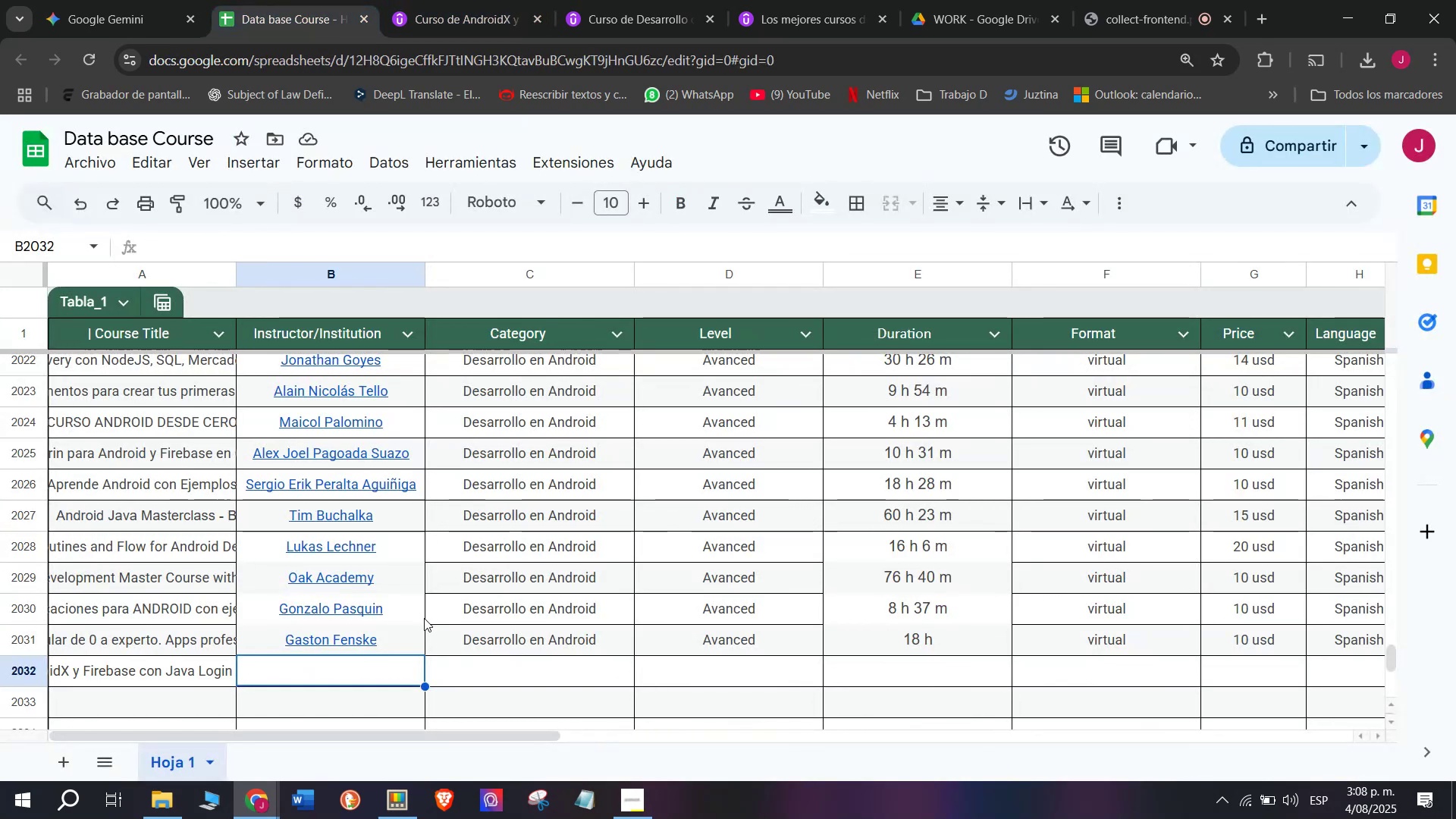 
double_click([328, 683])
 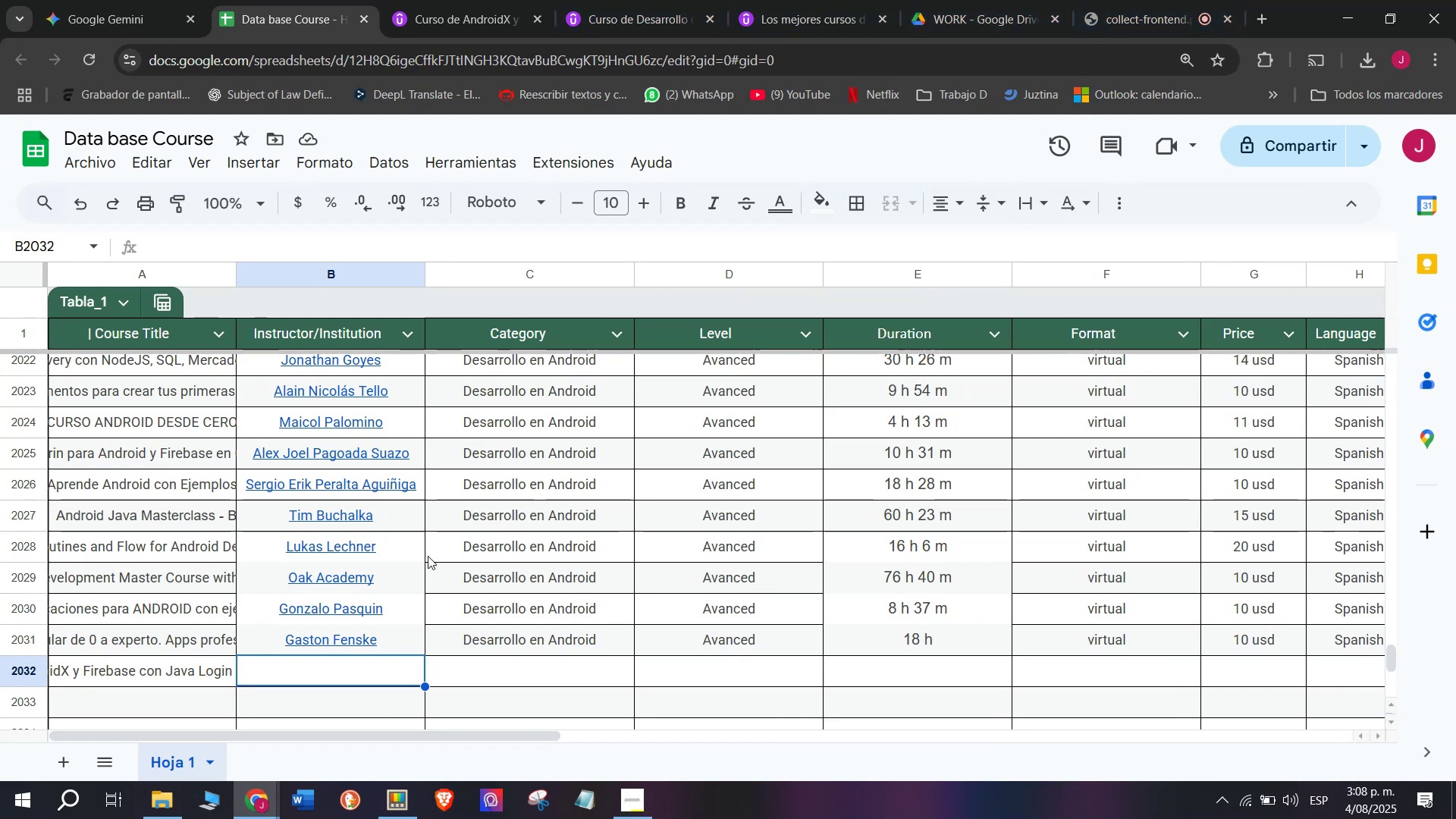 
wait(15.26)
 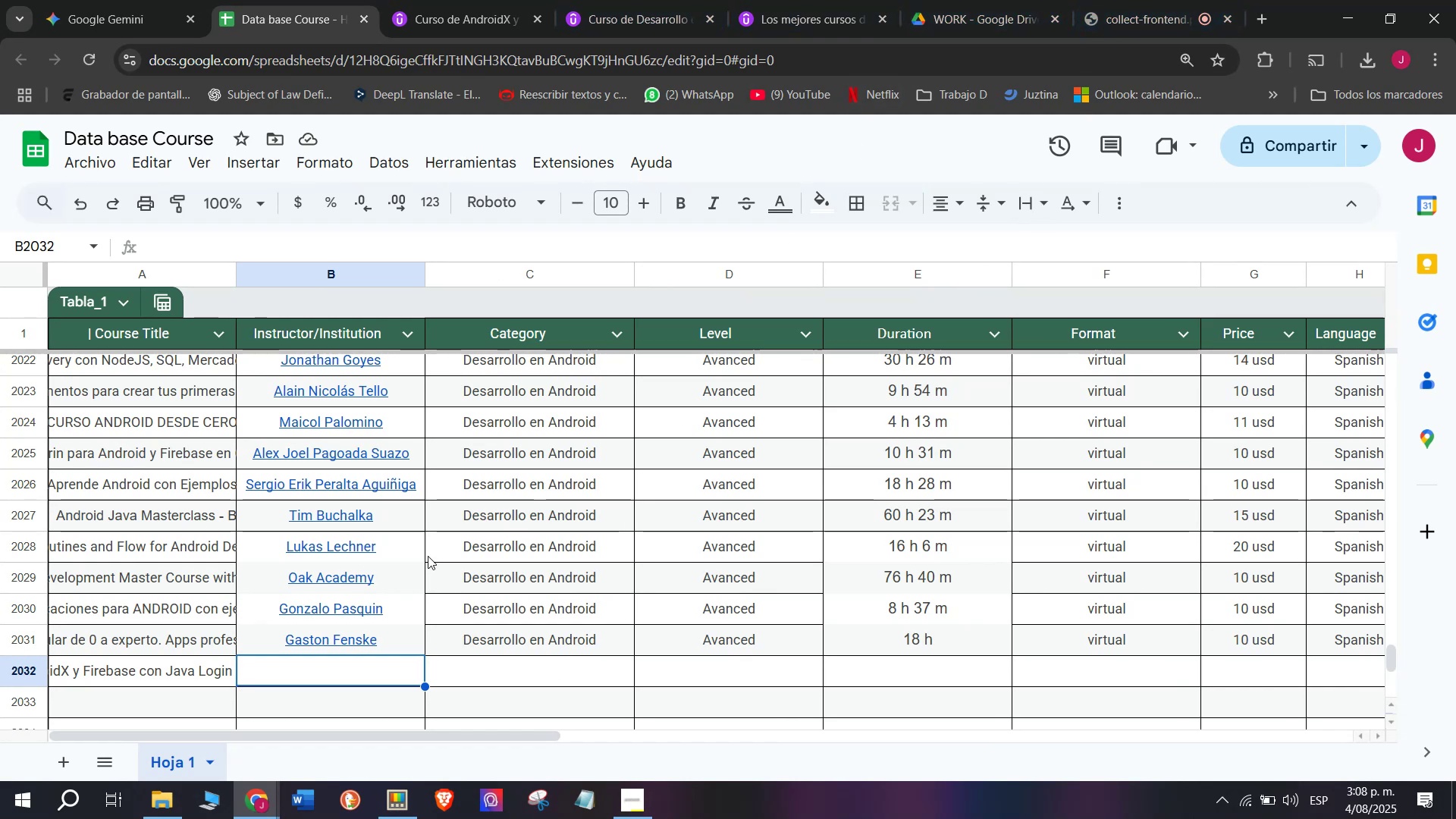 
double_click([148, 673])
 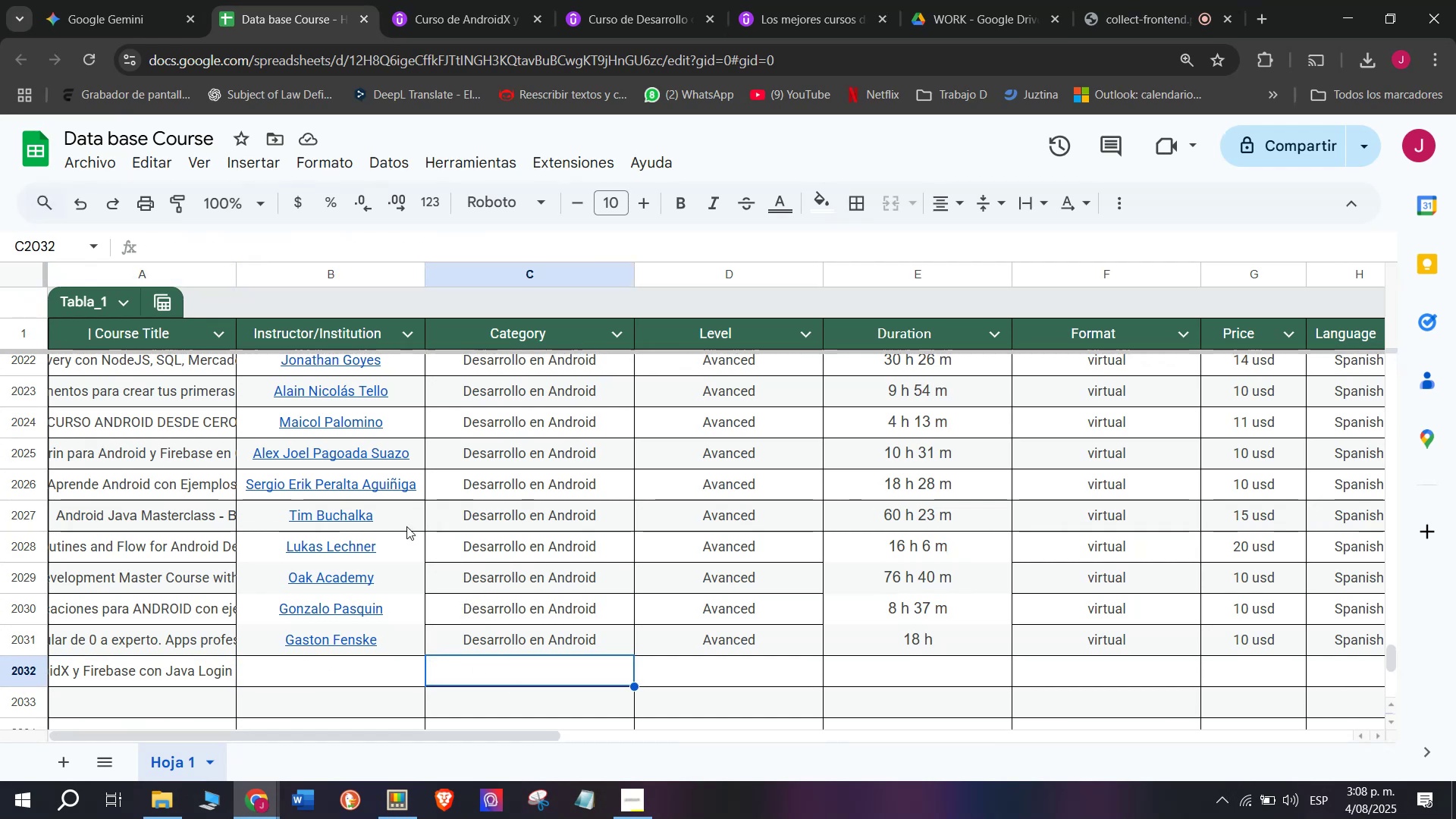 
left_click([437, 0])
 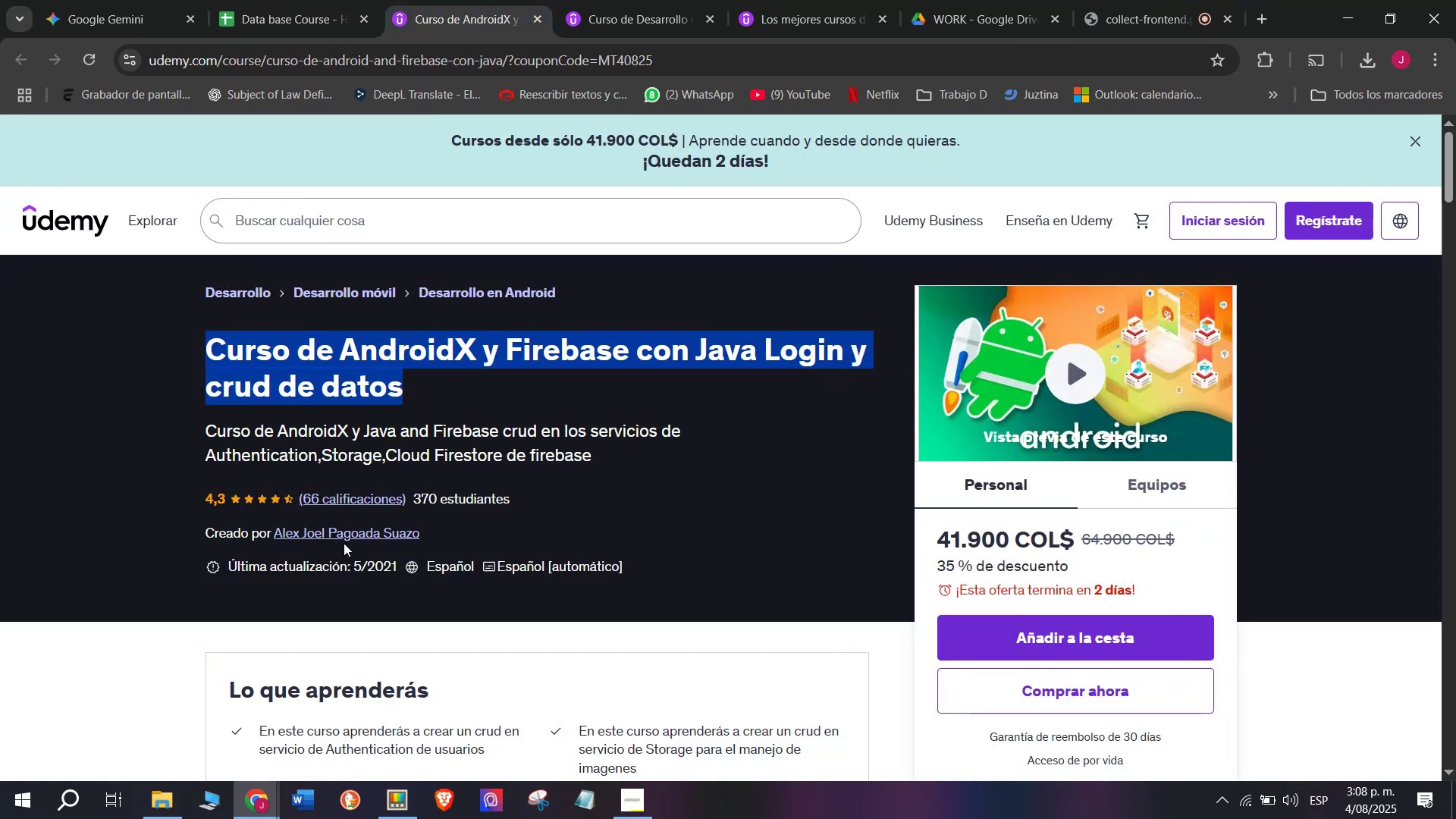 
left_click([342, 535])
 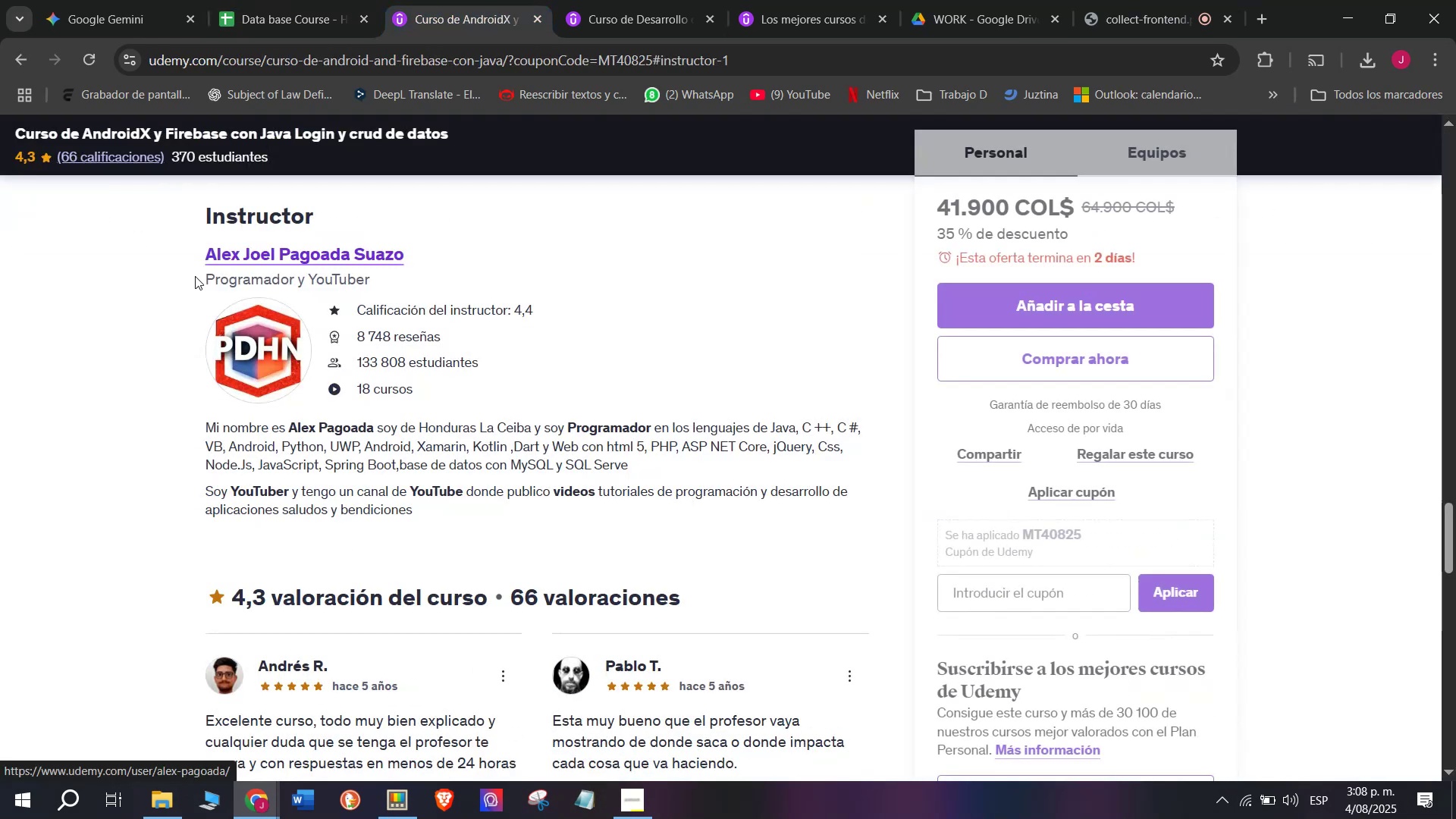 
left_click_drag(start_coordinate=[190, 260], to_coordinate=[466, 235])
 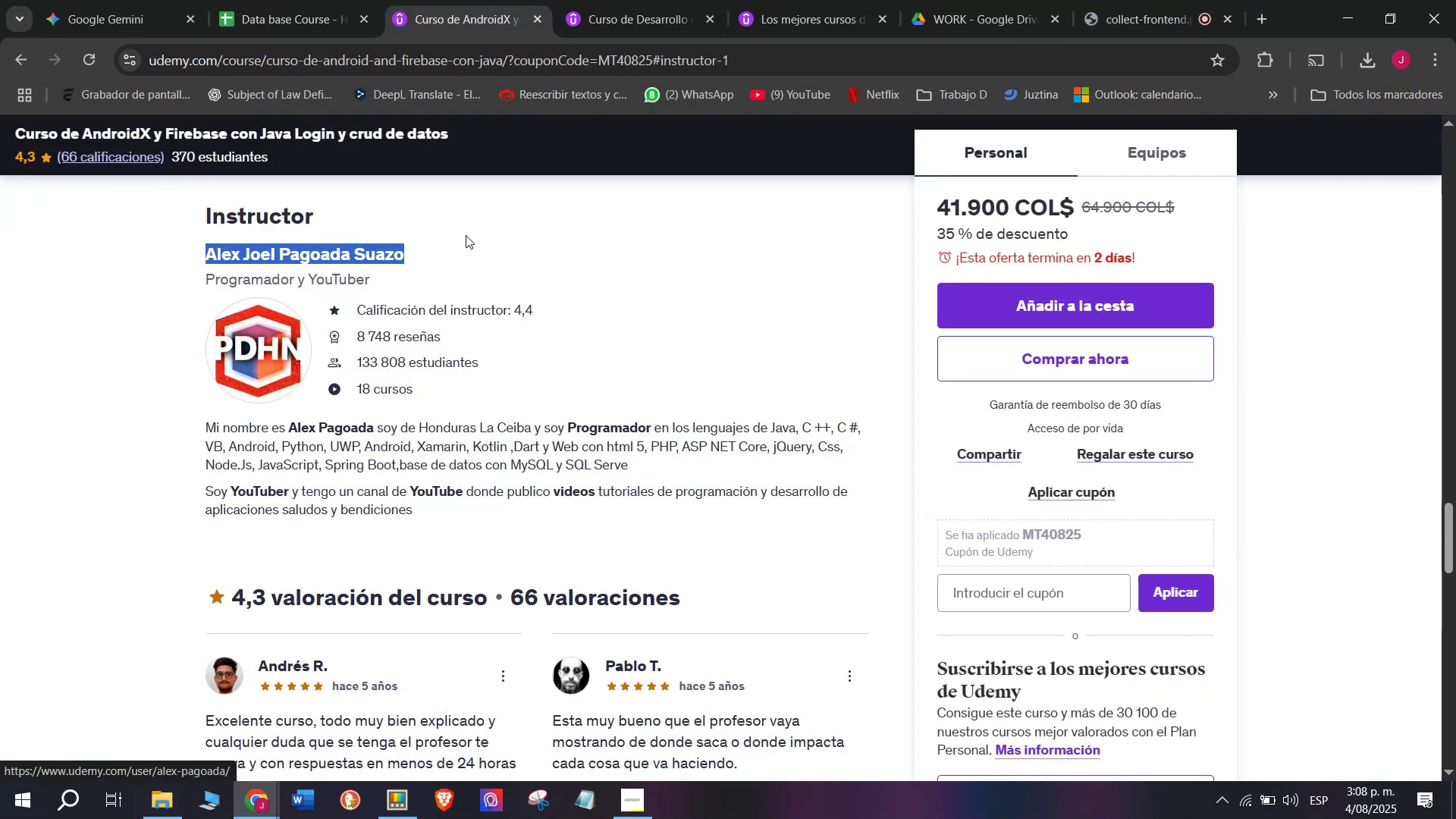 
key(Control+ControlLeft)
 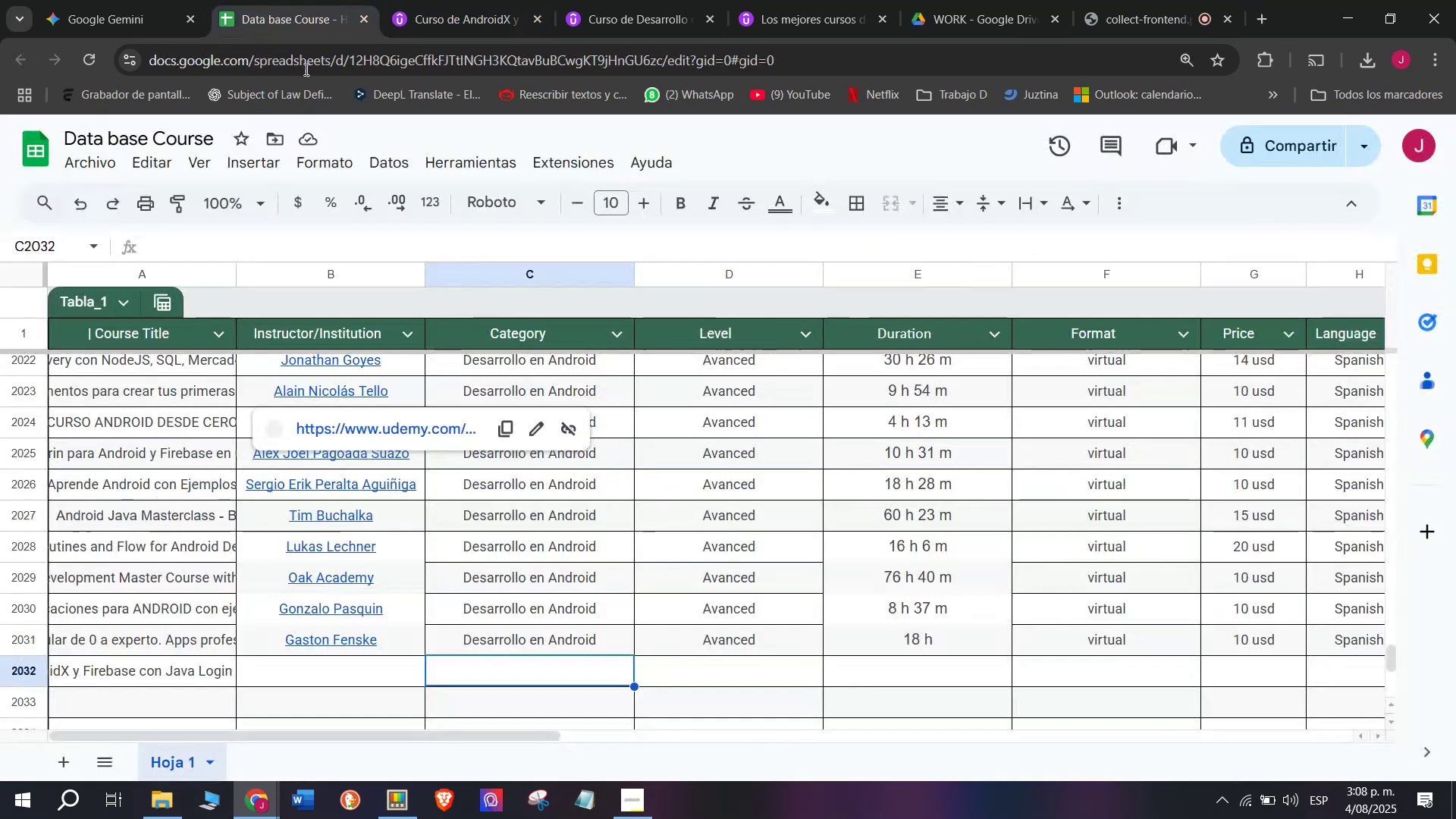 
key(Break)
 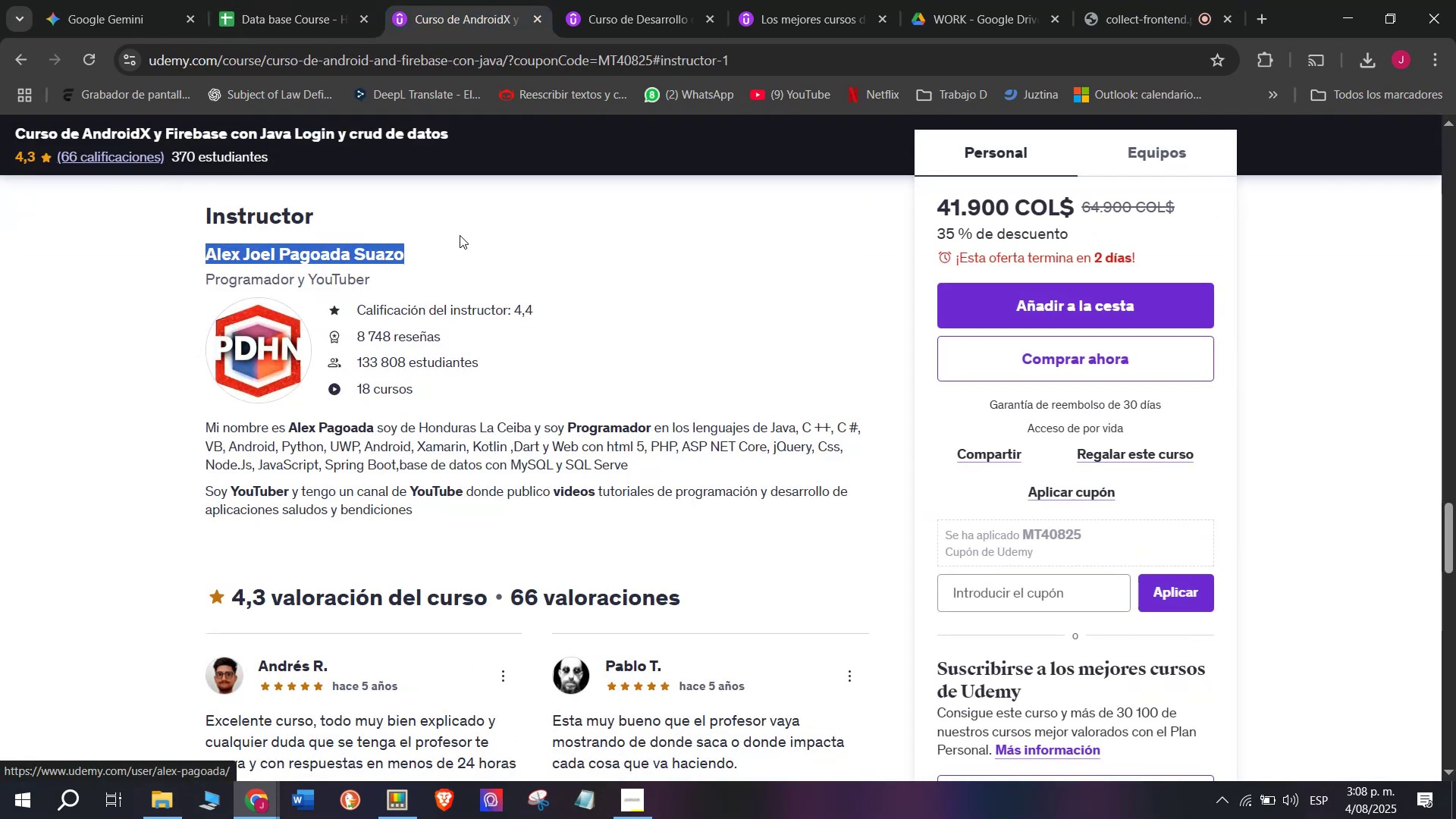 
key(Control+C)
 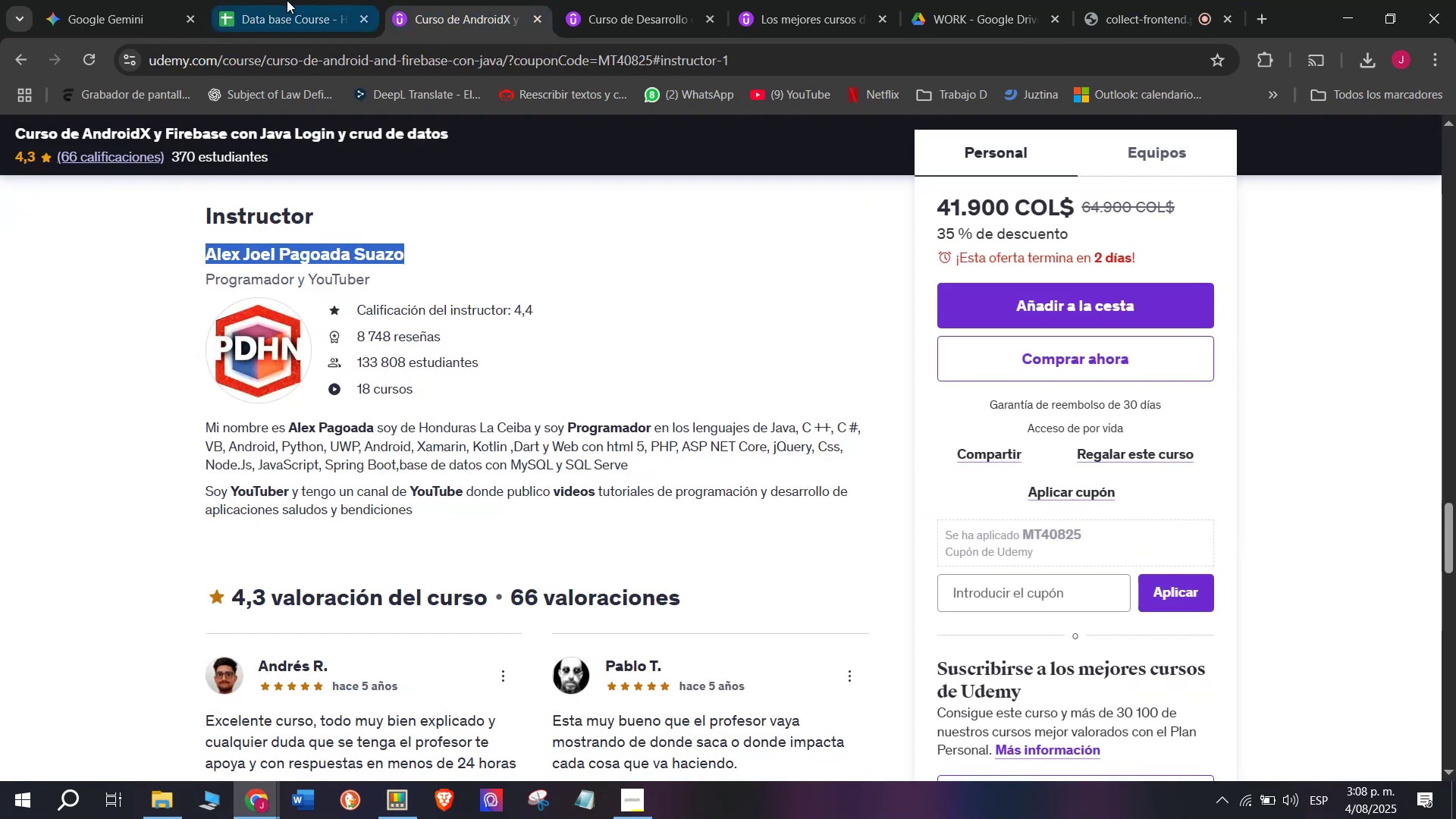 
left_click([287, 0])
 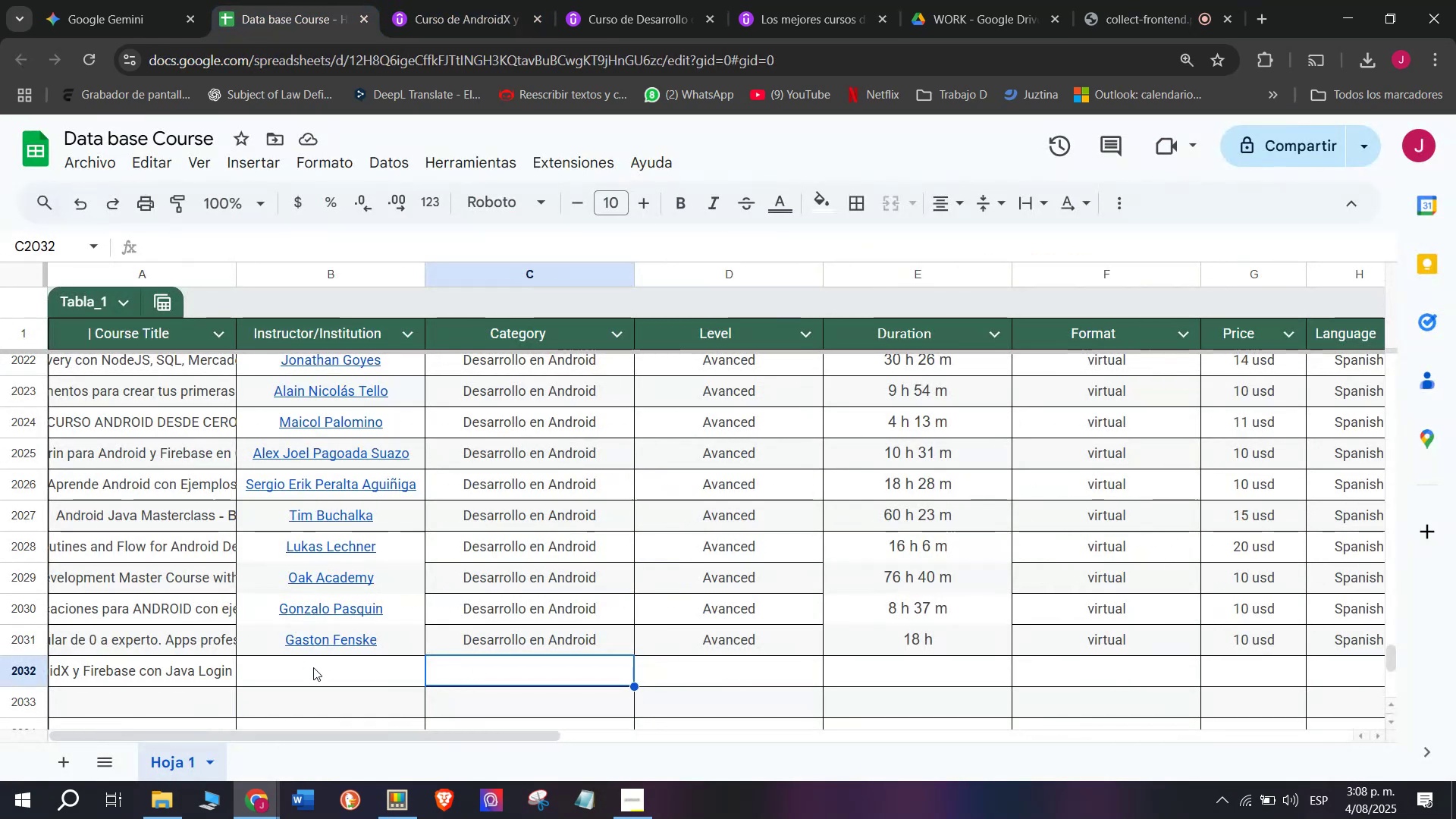 
key(Z)
 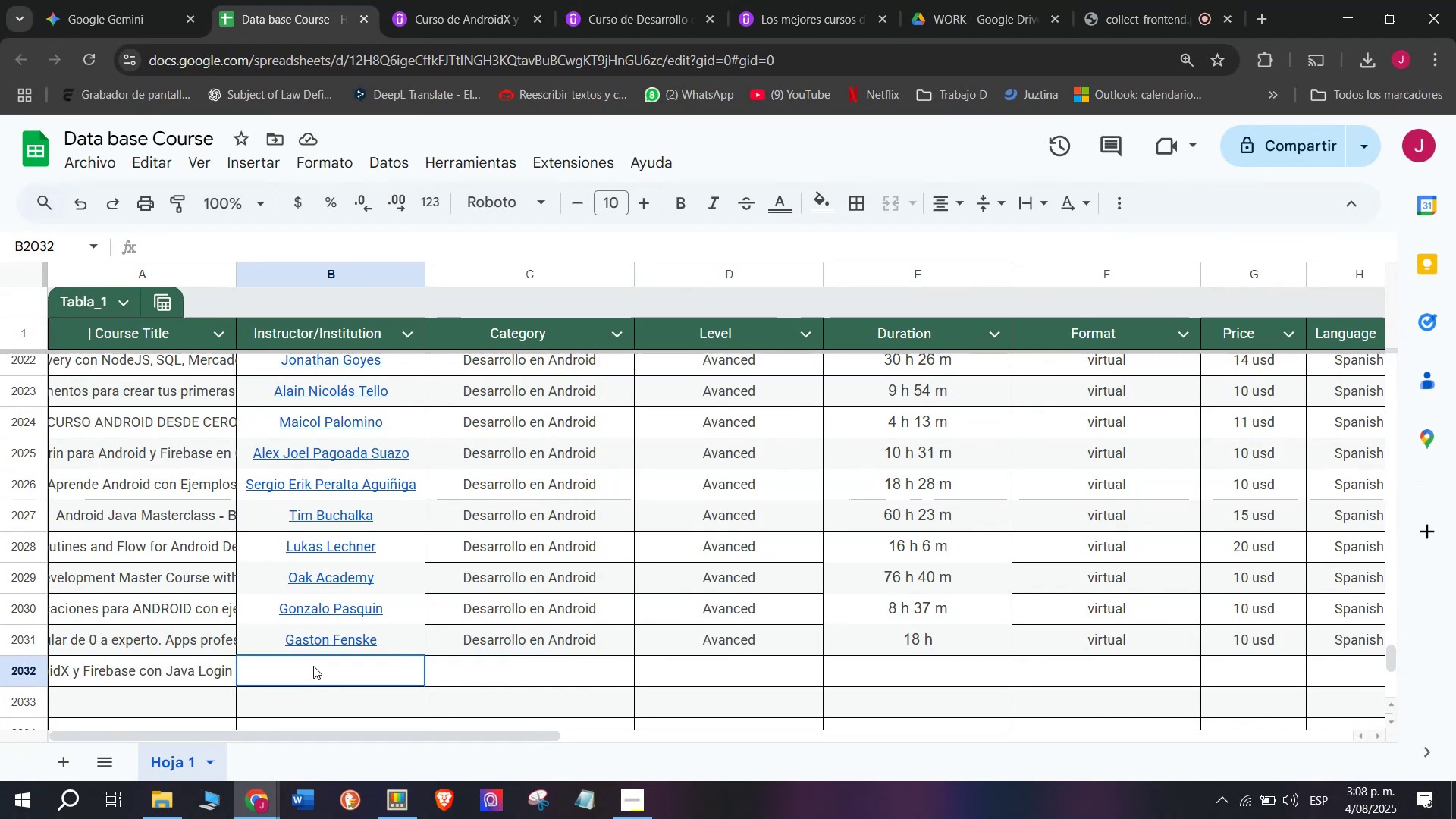 
key(Control+ControlLeft)
 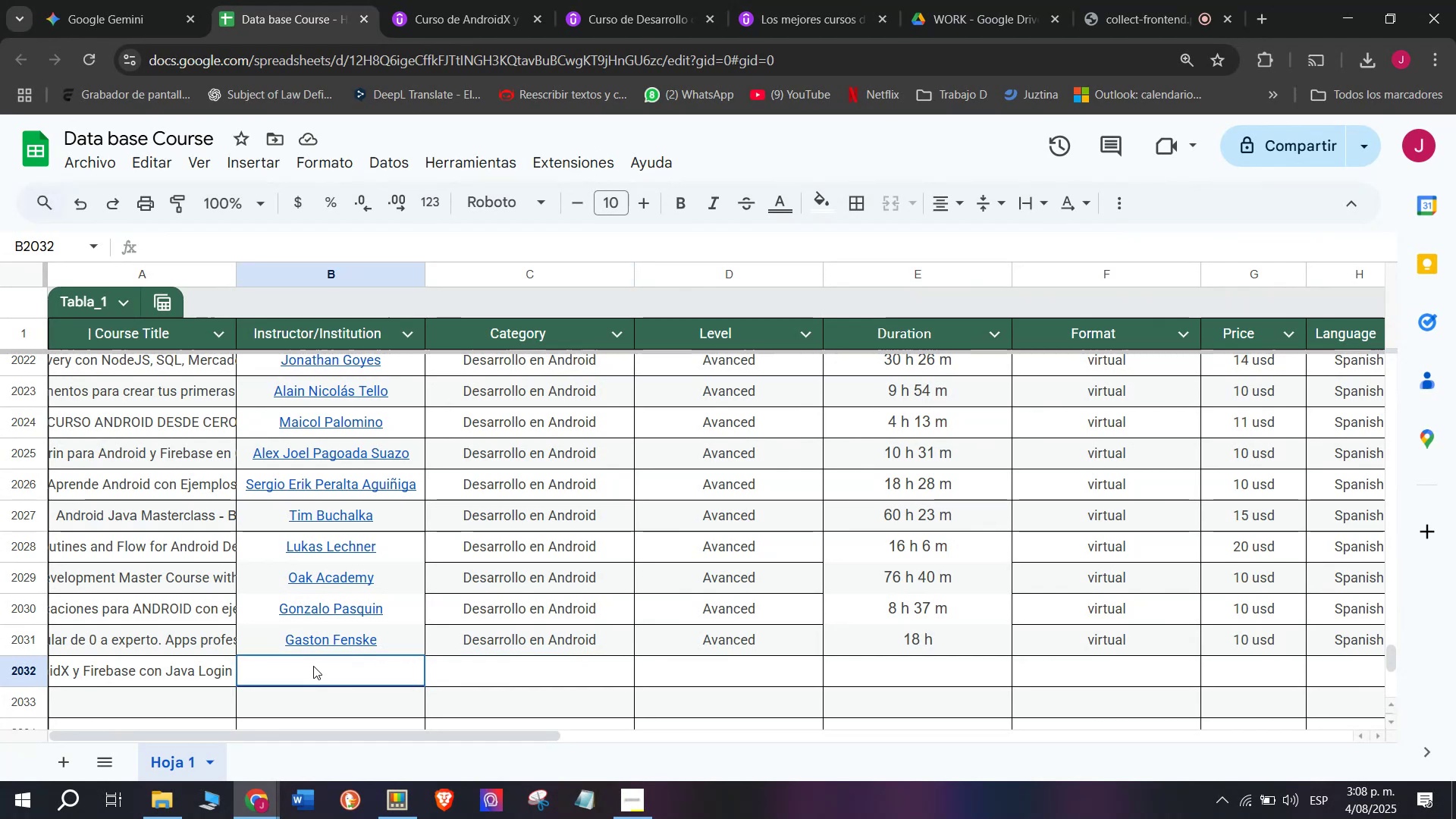 
key(Control+V)
 